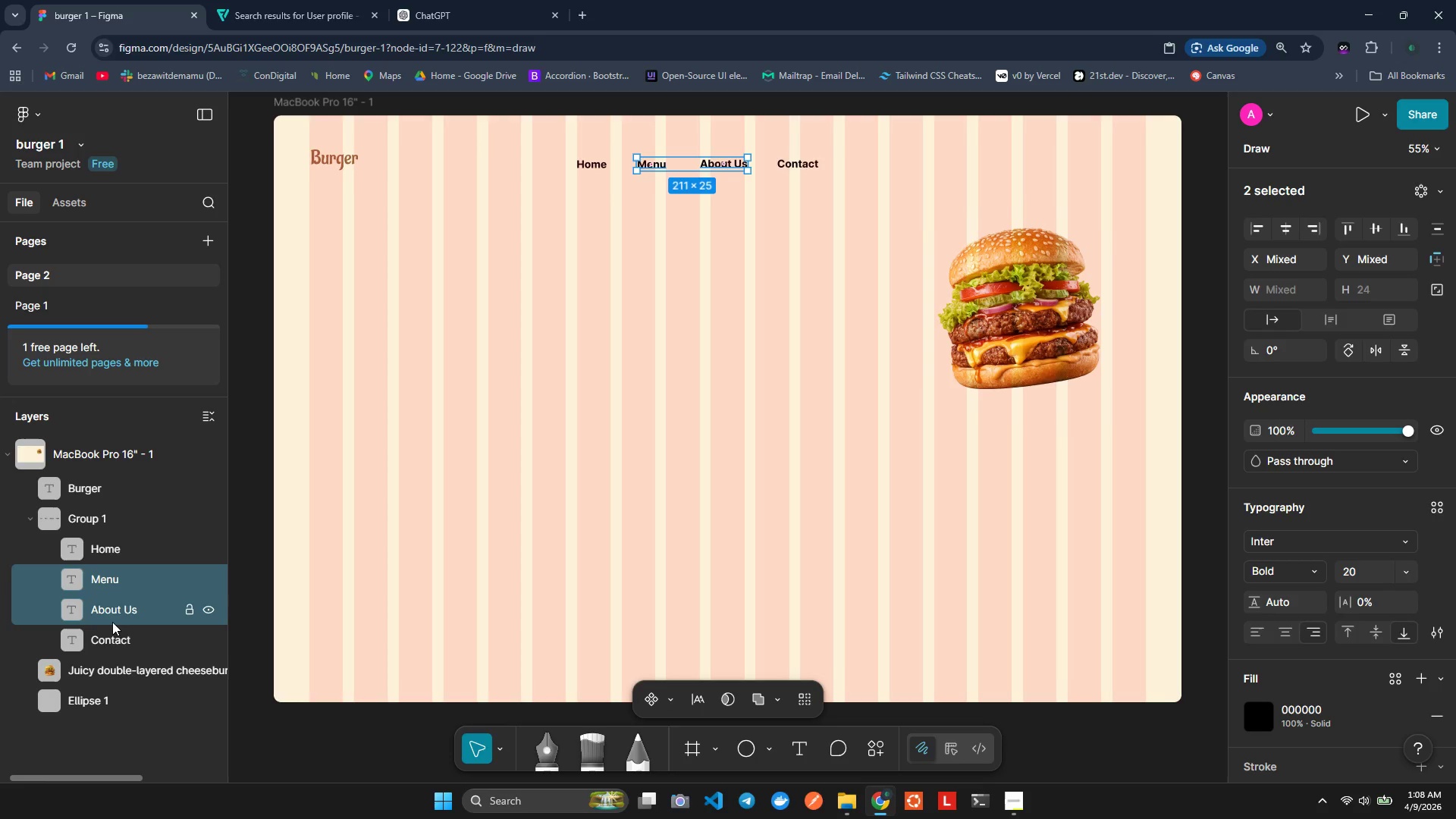 
left_click([115, 631])
 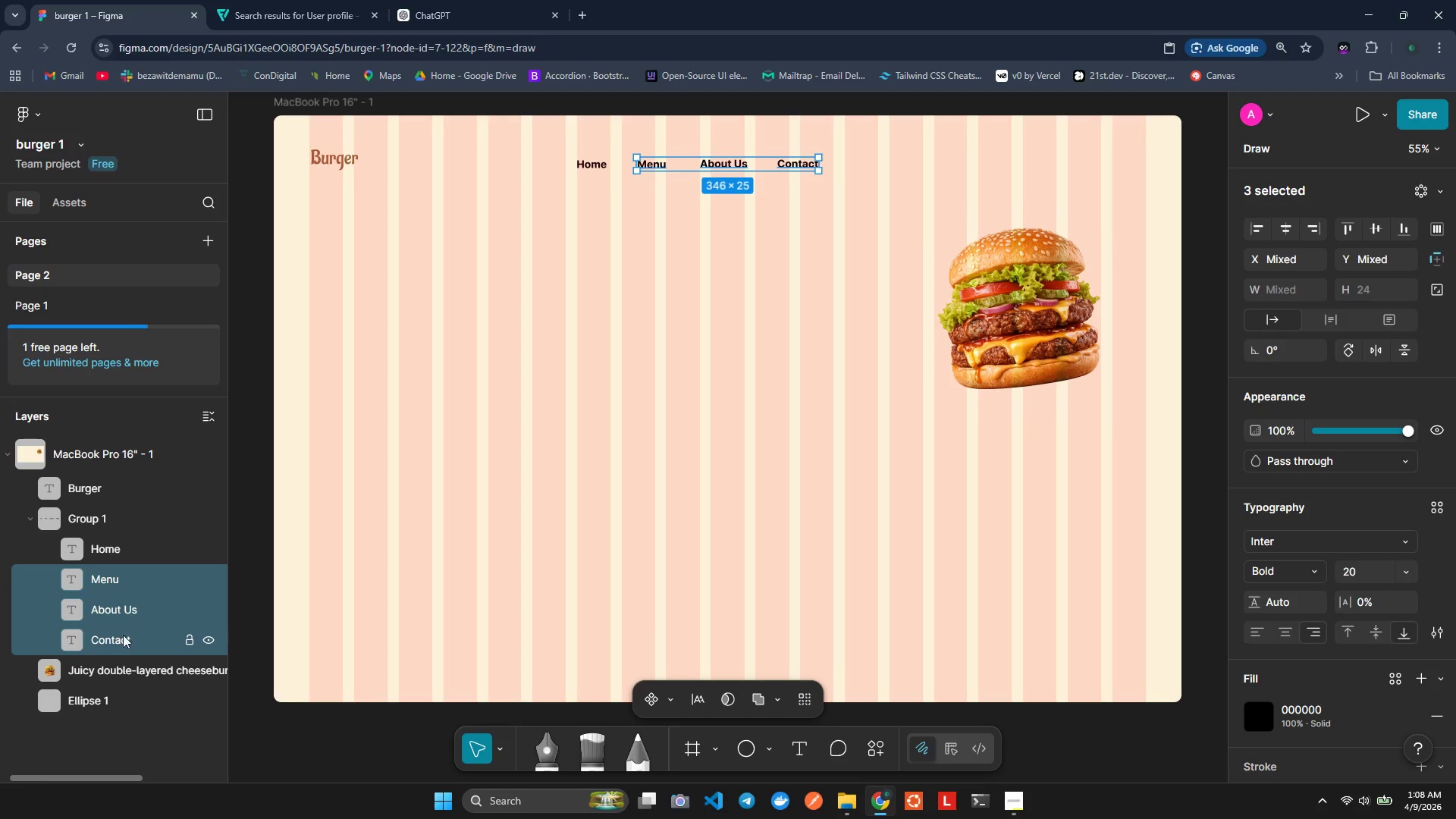 
hold_key(key=ControlLeft, duration=18.09)
double_click([1267, 574])
 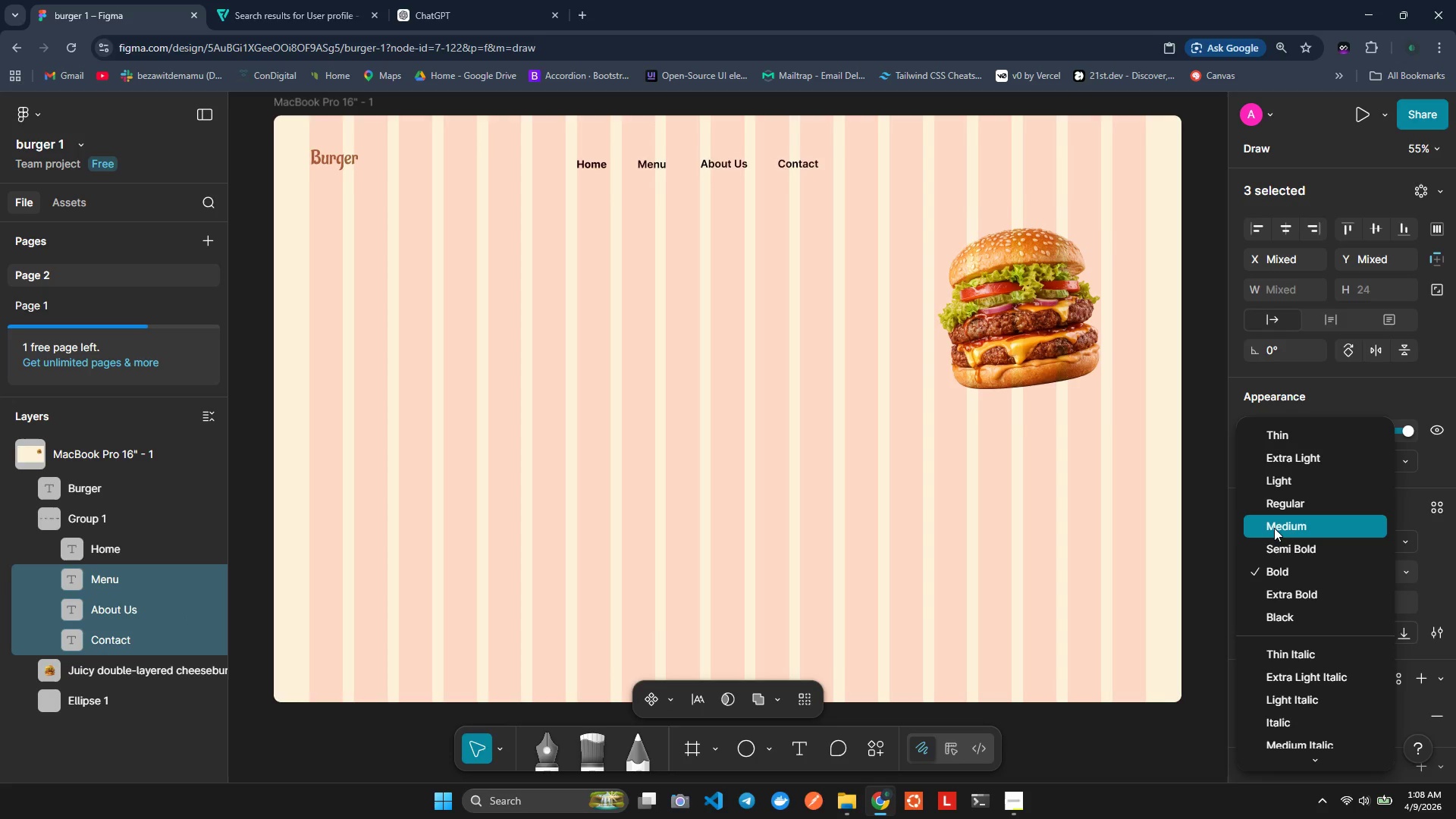 
left_click([1280, 546])
 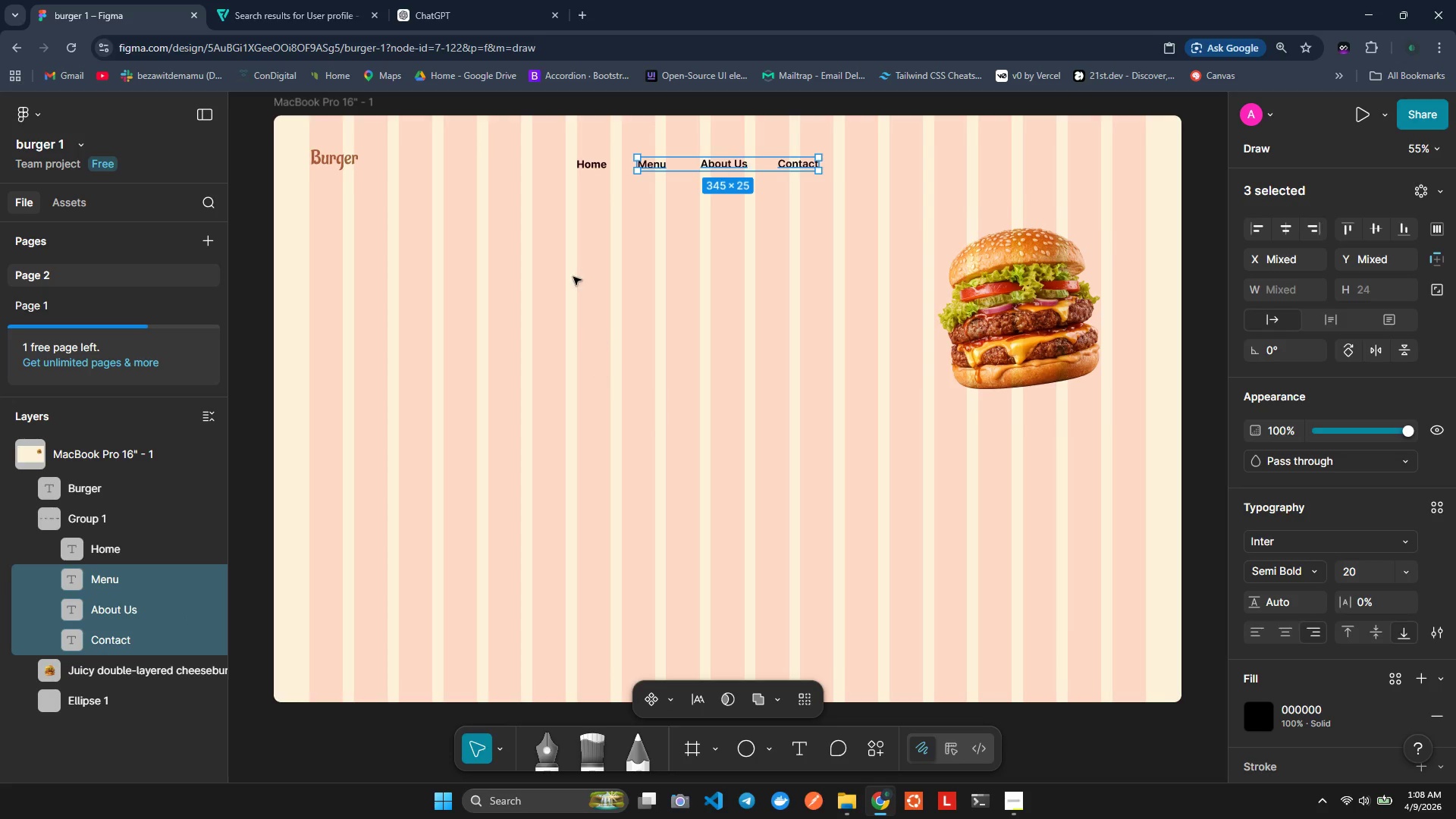 
left_click([535, 391])
 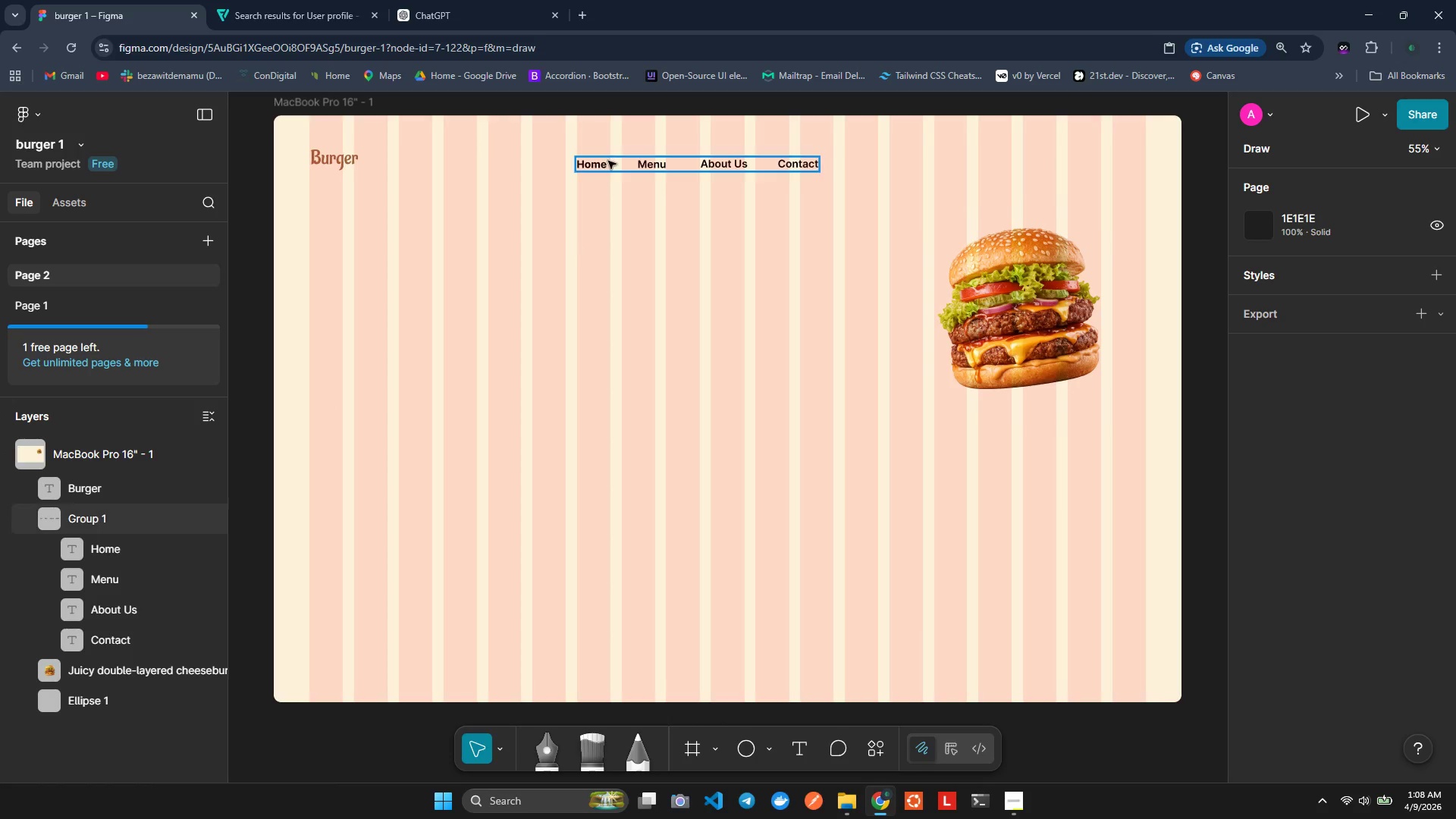 
left_click([103, 555])
 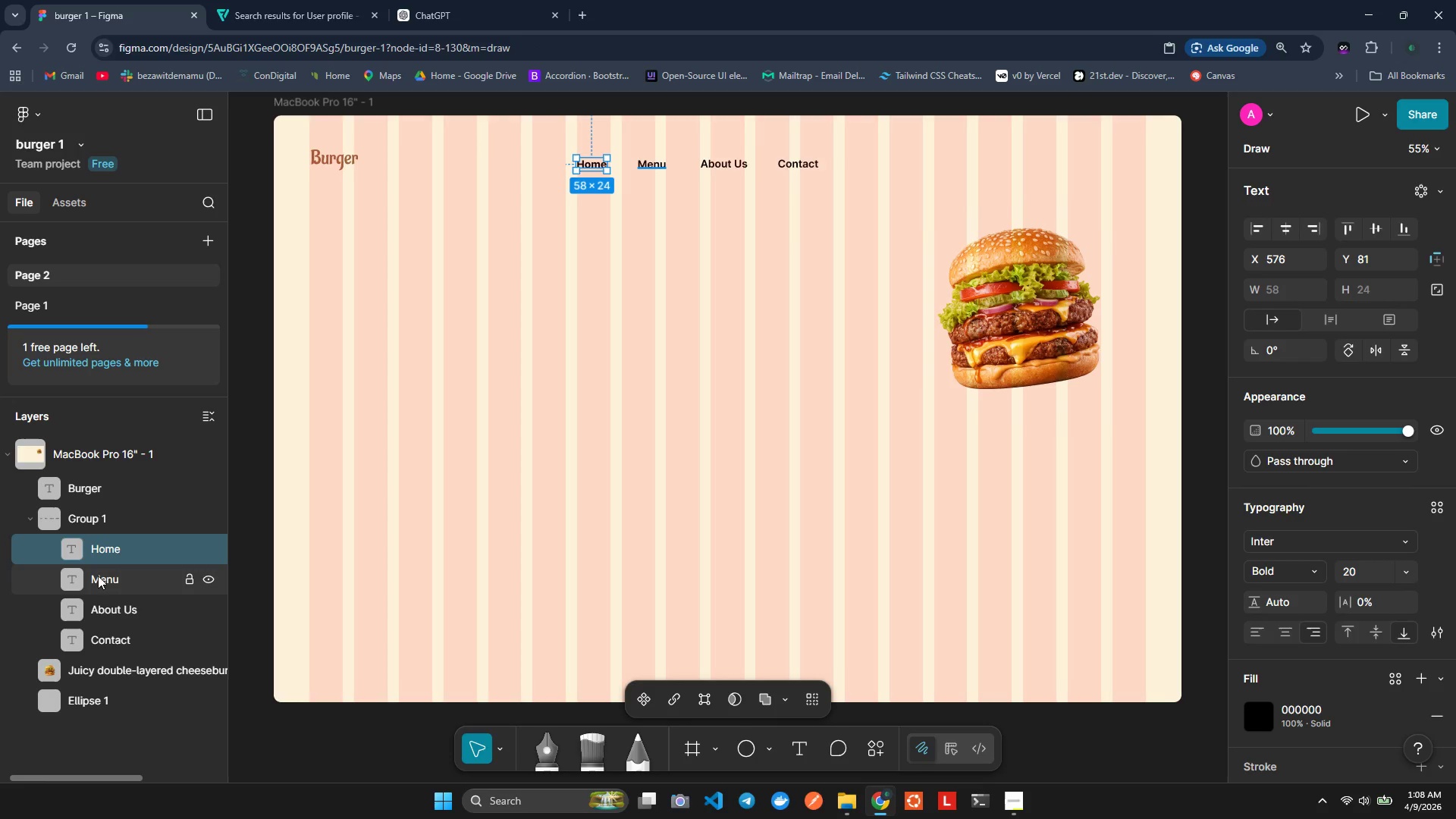 
hold_key(key=ControlLeft, duration=1.5)
left_click([98, 579])
 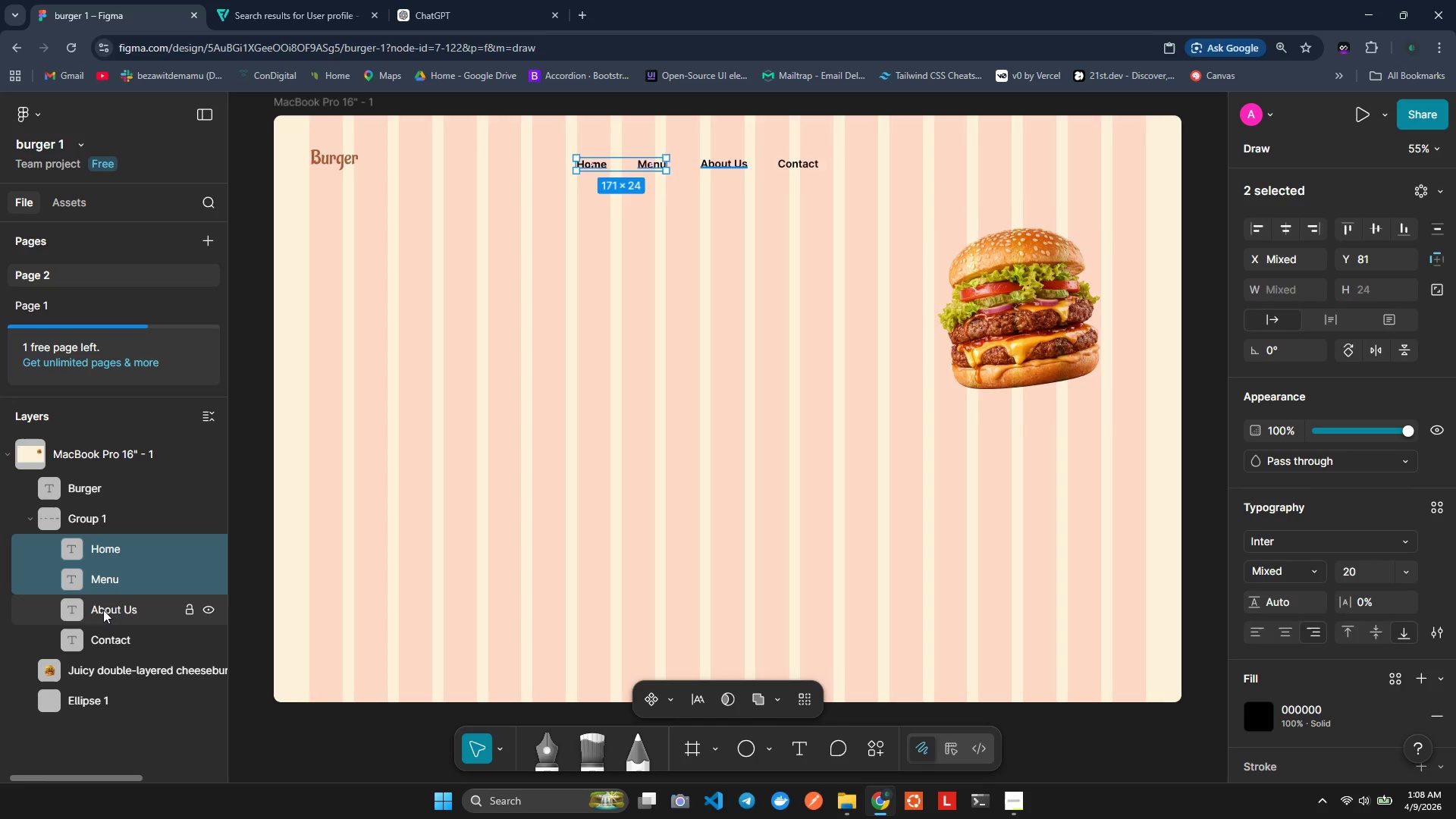 
hold_key(key=ControlLeft, duration=1.44)
double_click([107, 613])
 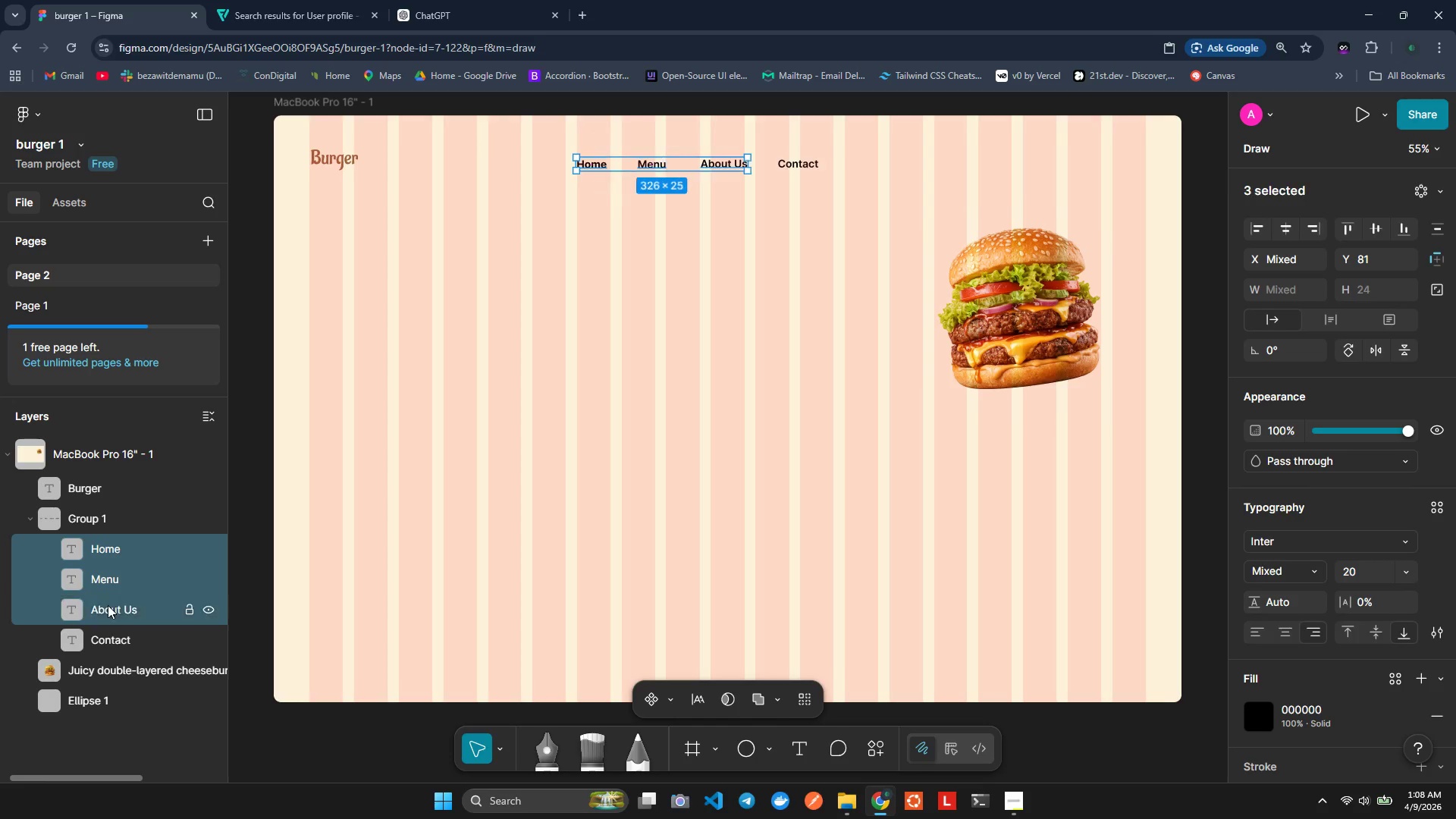 
double_click([109, 649])
 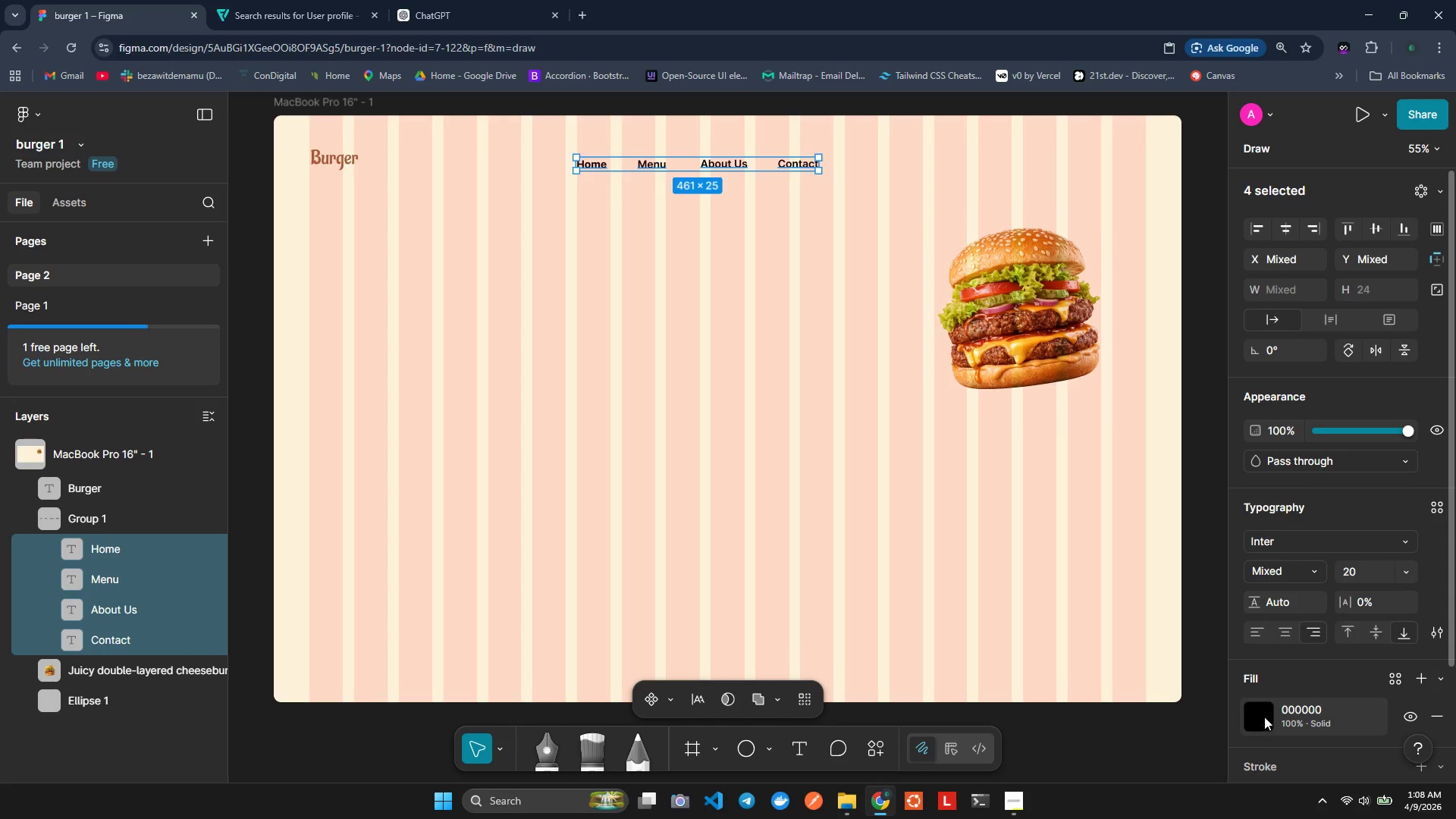 
scroll: coordinate [1291, 641], scroll_direction: down, amount: 2.0
 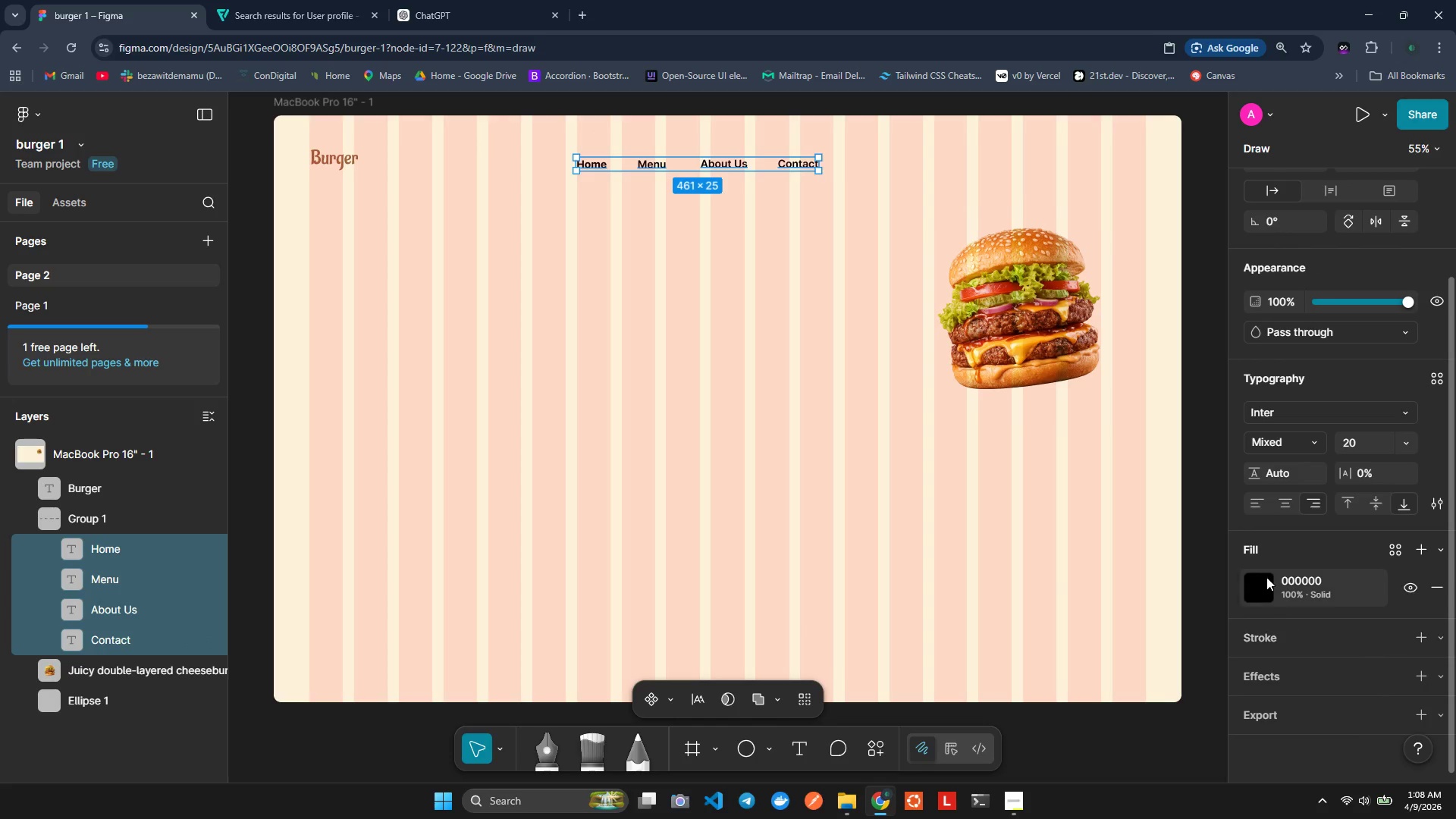 
left_click([1266, 577])
 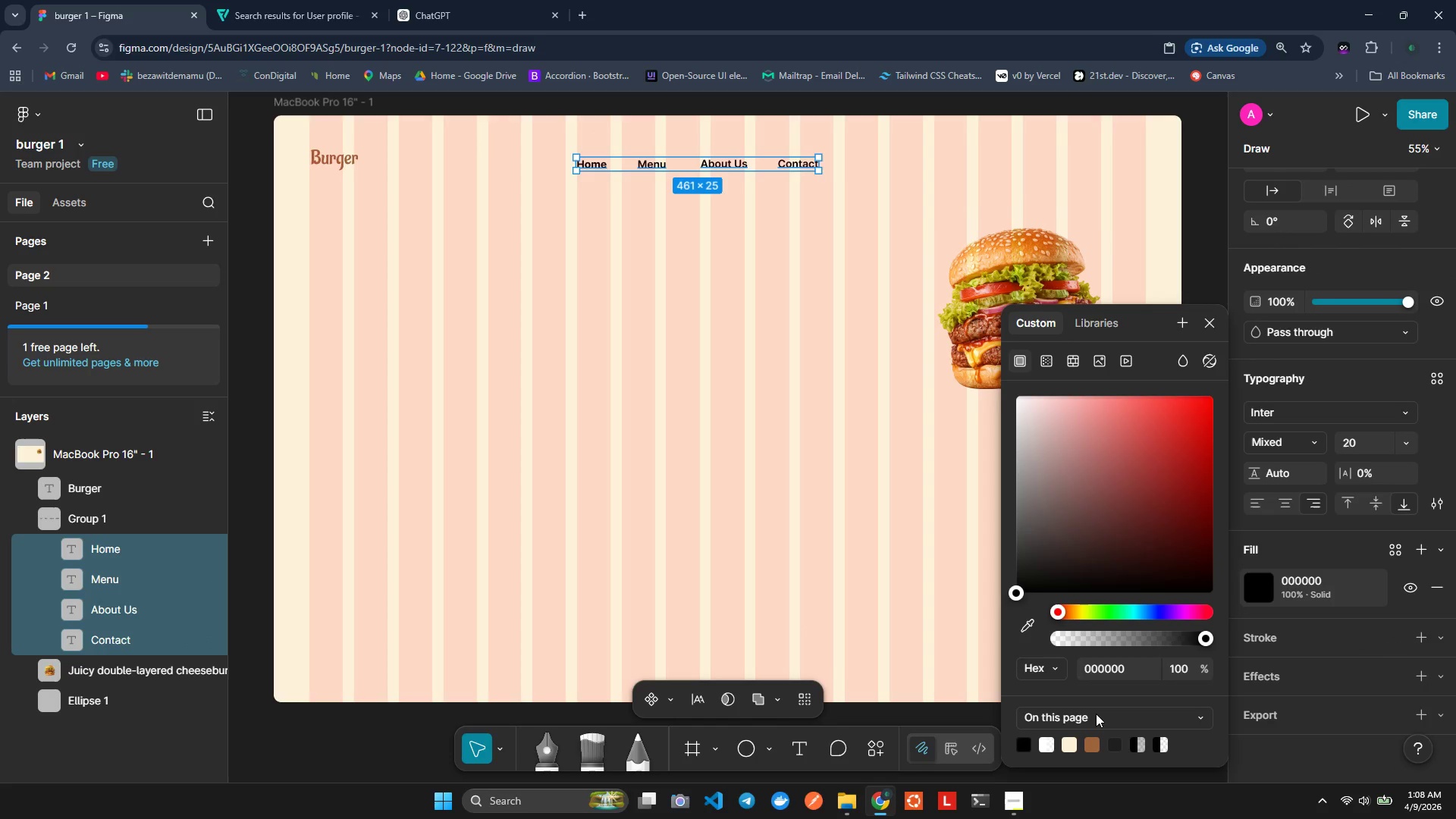 
left_click([1037, 630])
 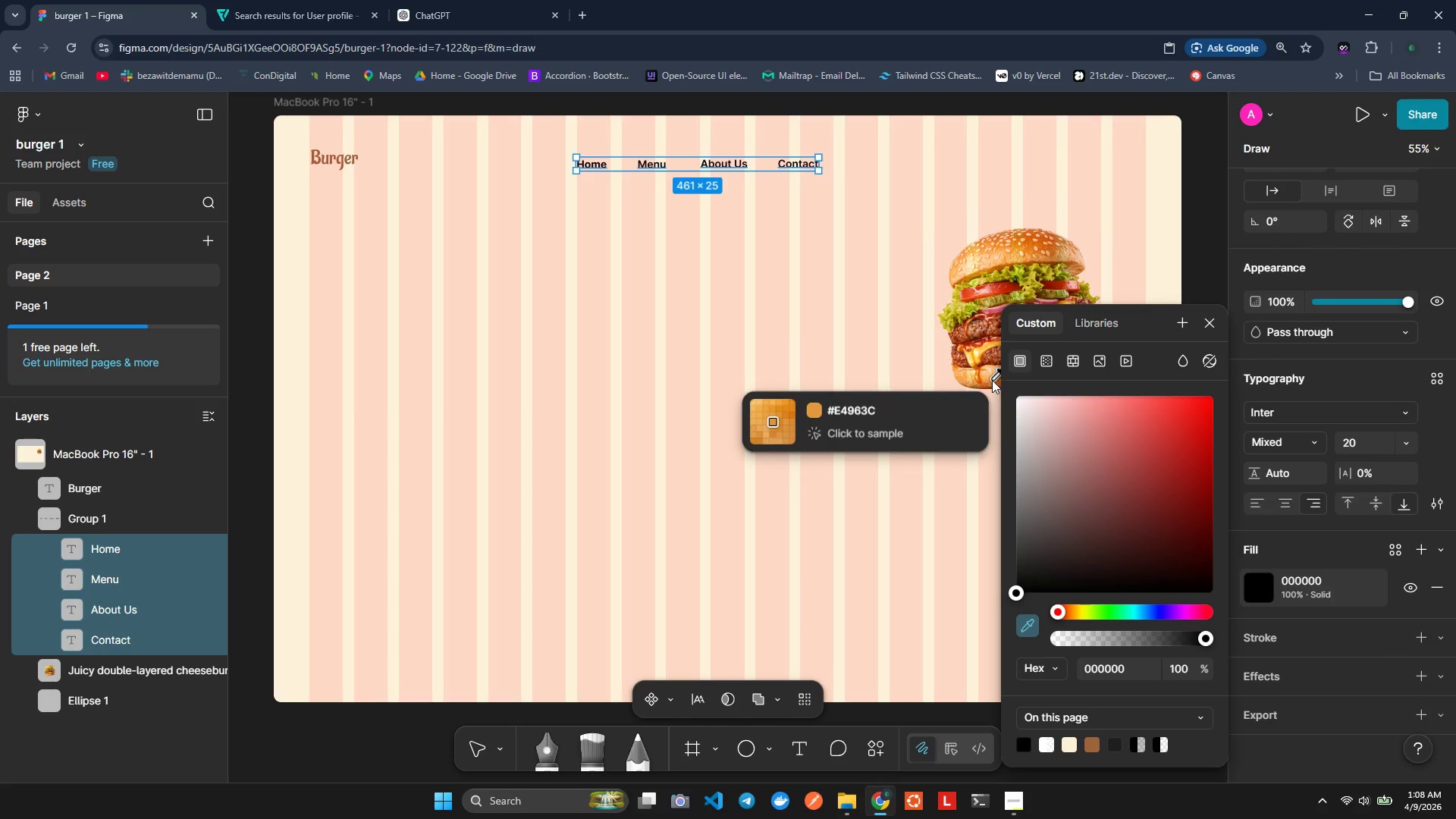 
left_click([990, 379])
 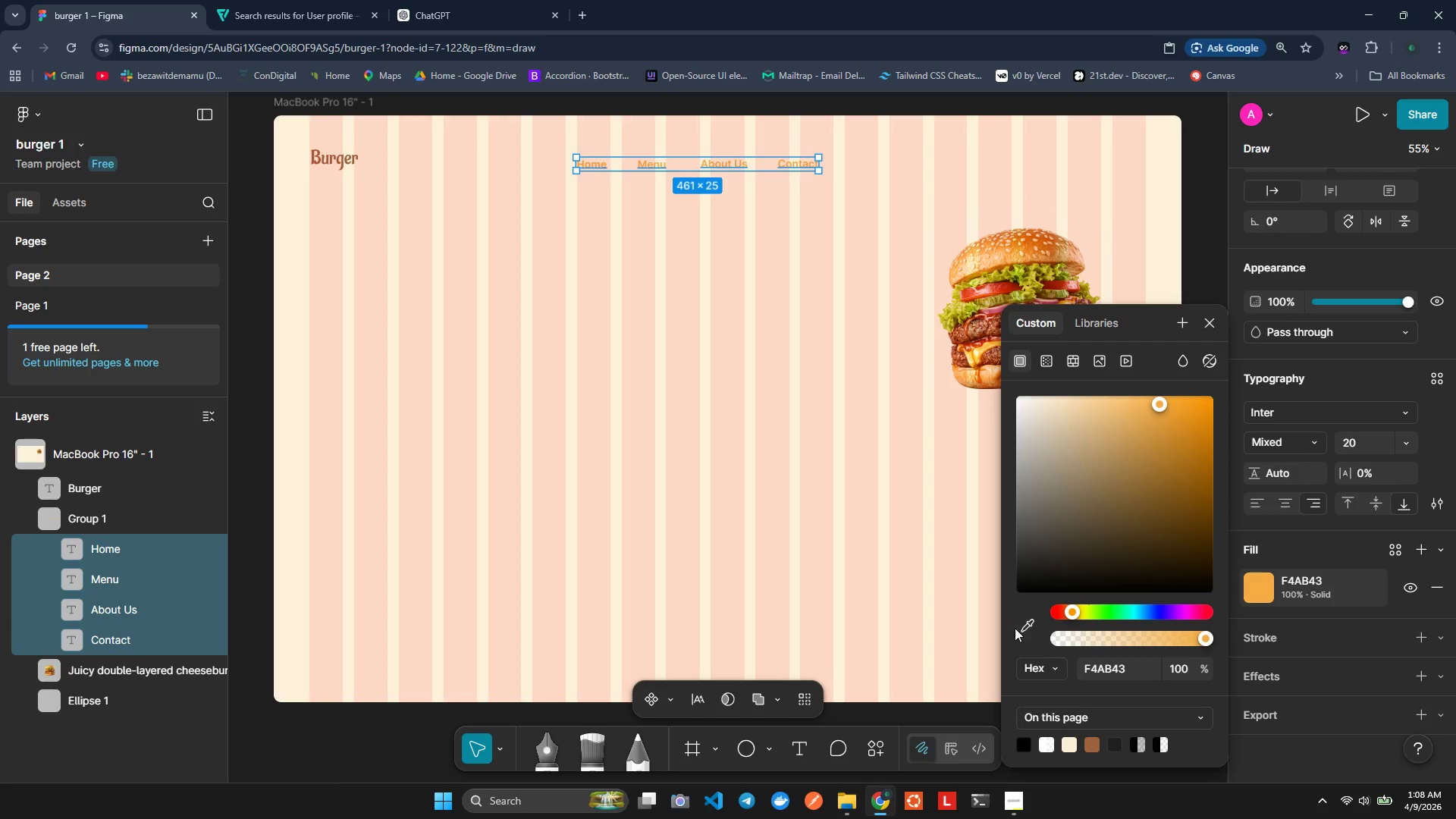 
left_click_drag(start_coordinate=[1158, 398], to_coordinate=[1182, 444])
 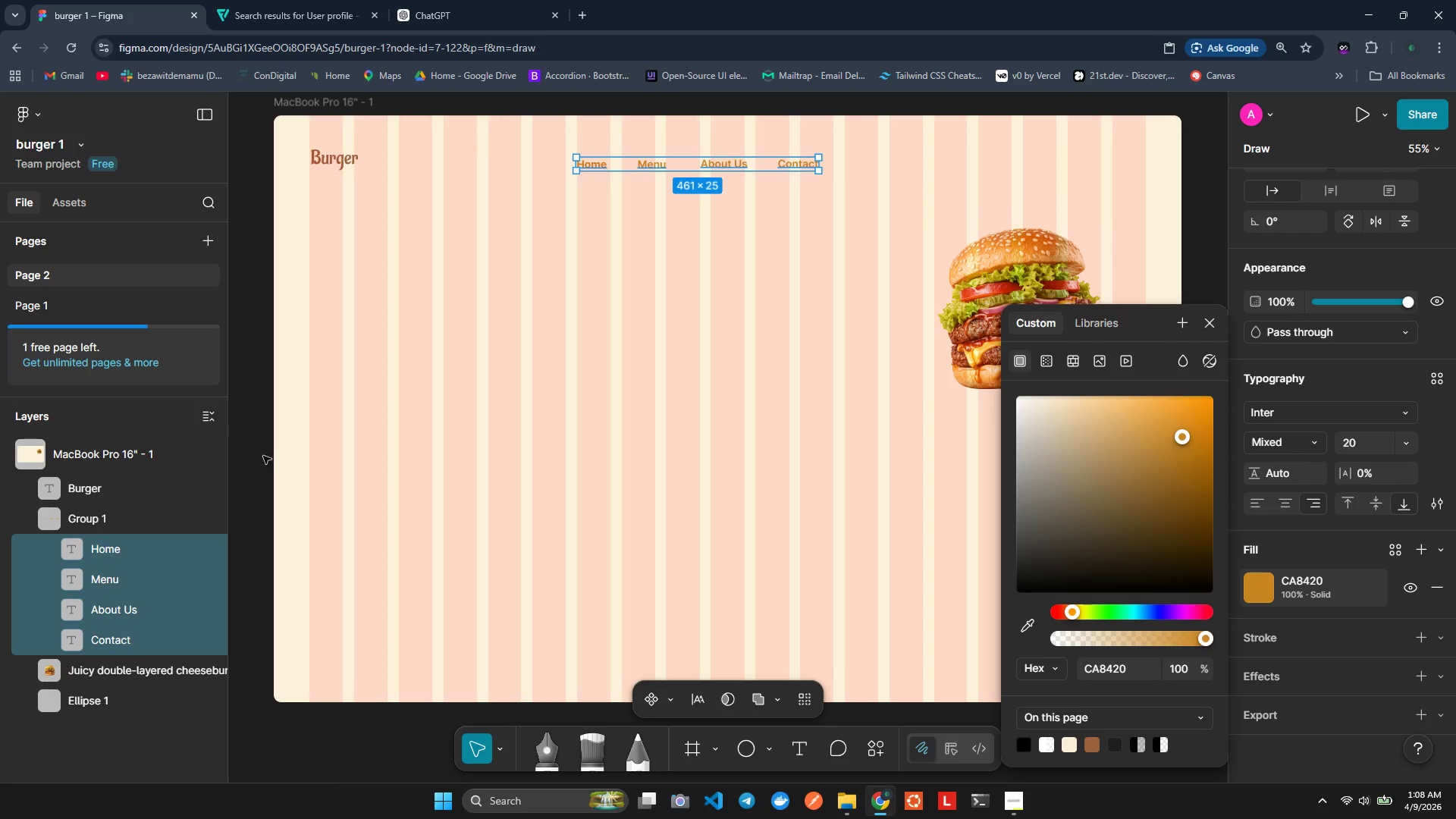 
left_click([247, 397])
 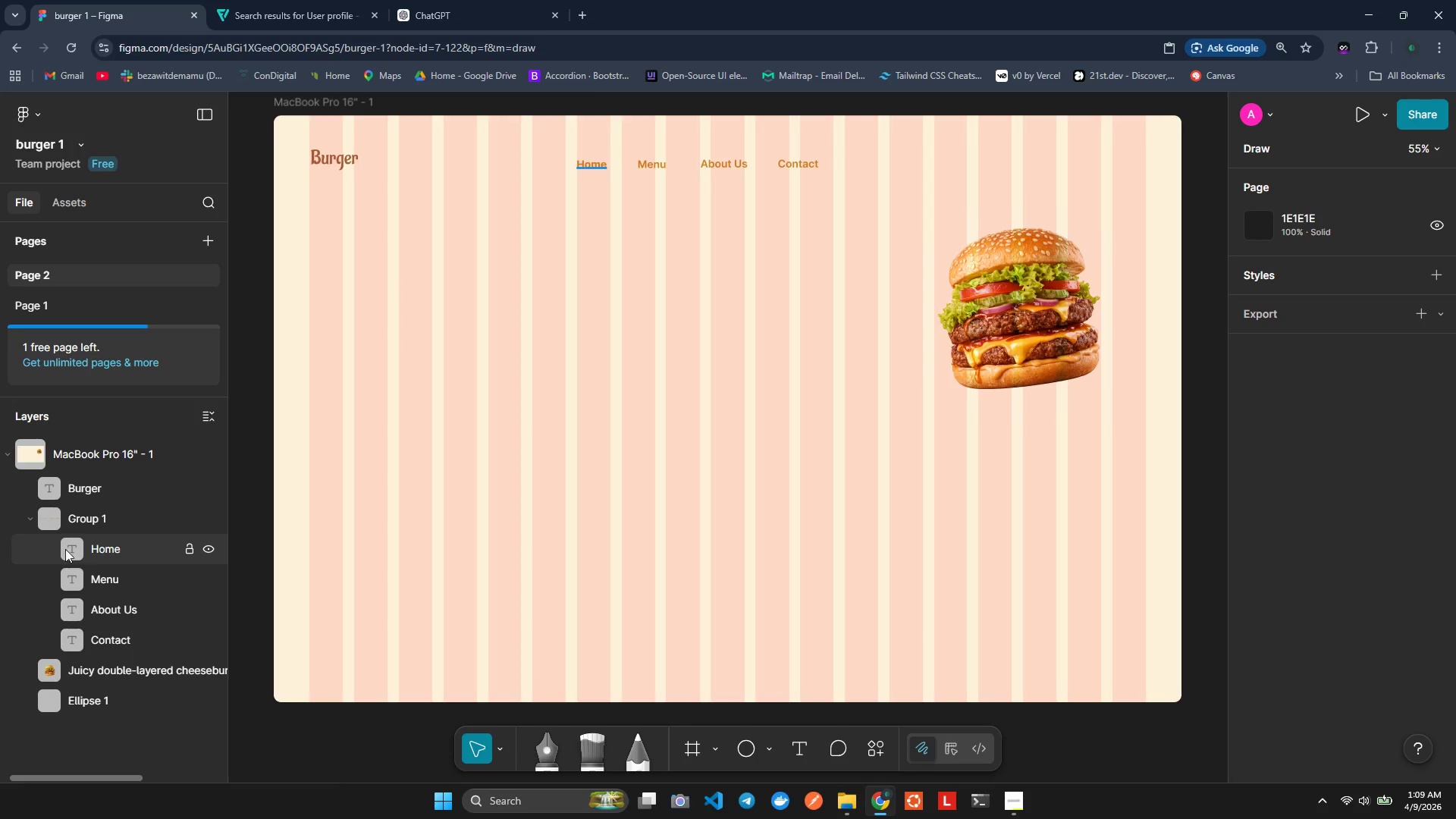 
wait(38.28)
 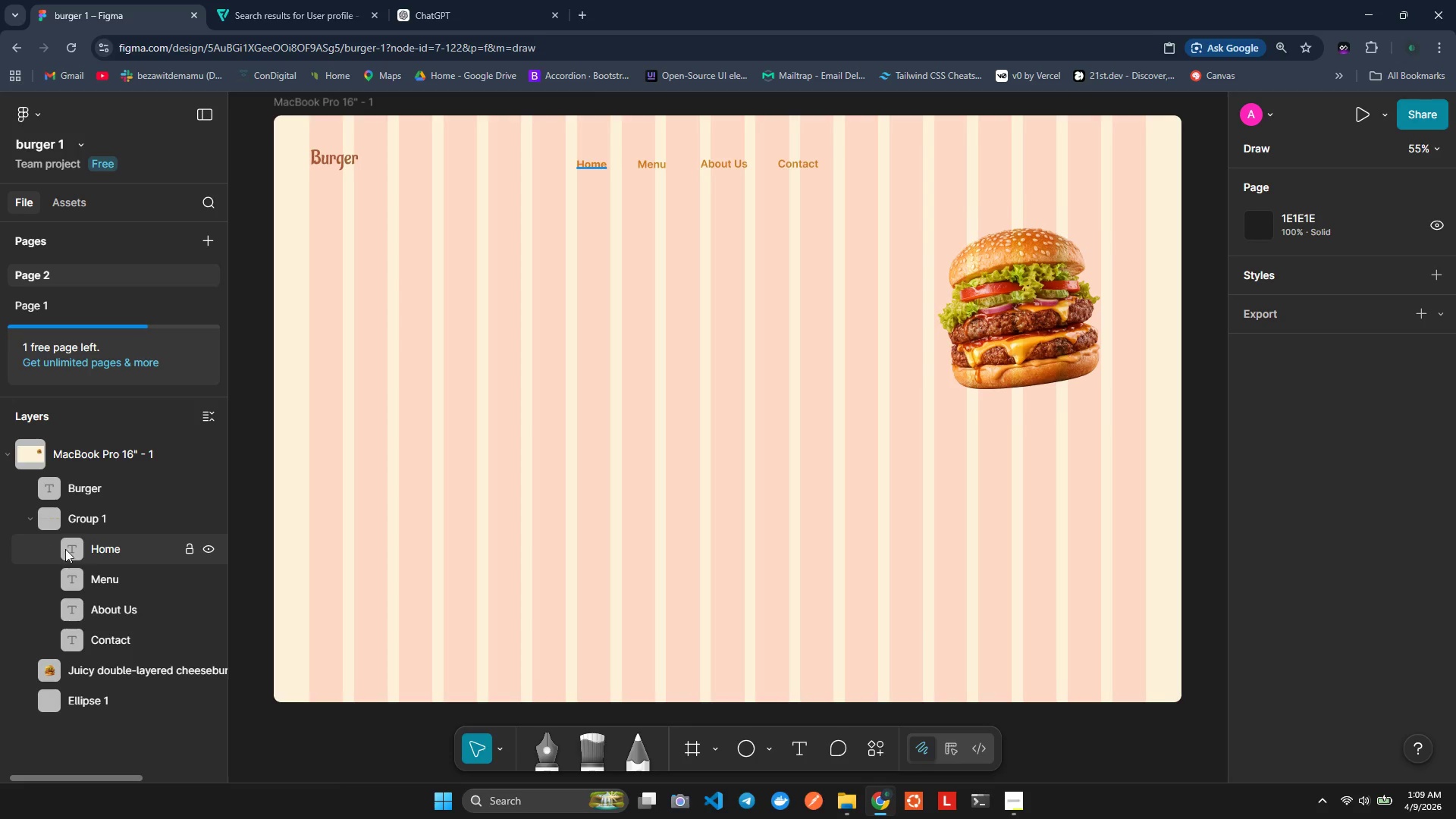 
hold_key(key=ControlLeft, duration=1.47)
left_click([110, 601])
 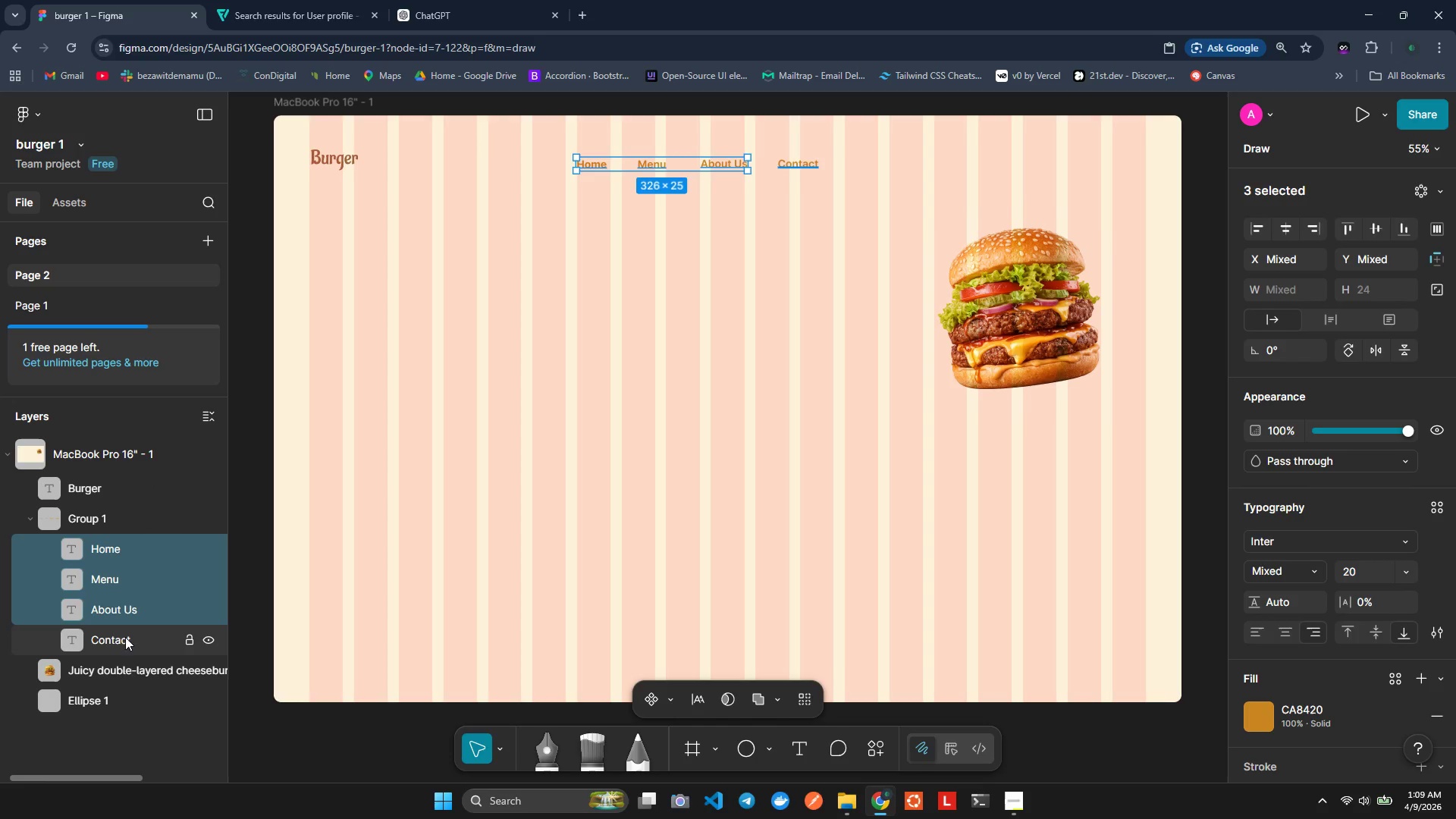 
double_click([125, 638])
 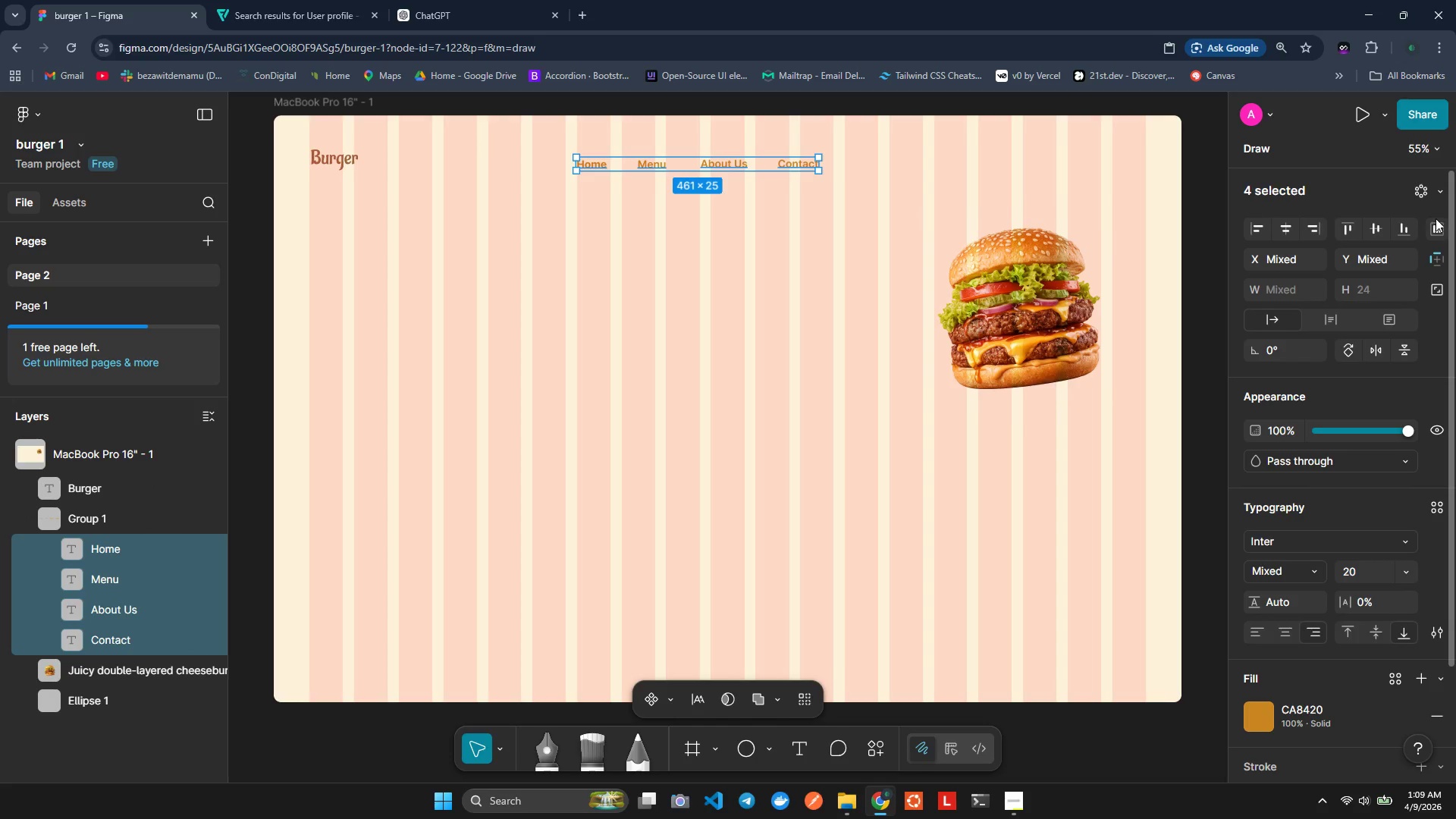 
left_click([1436, 194])
 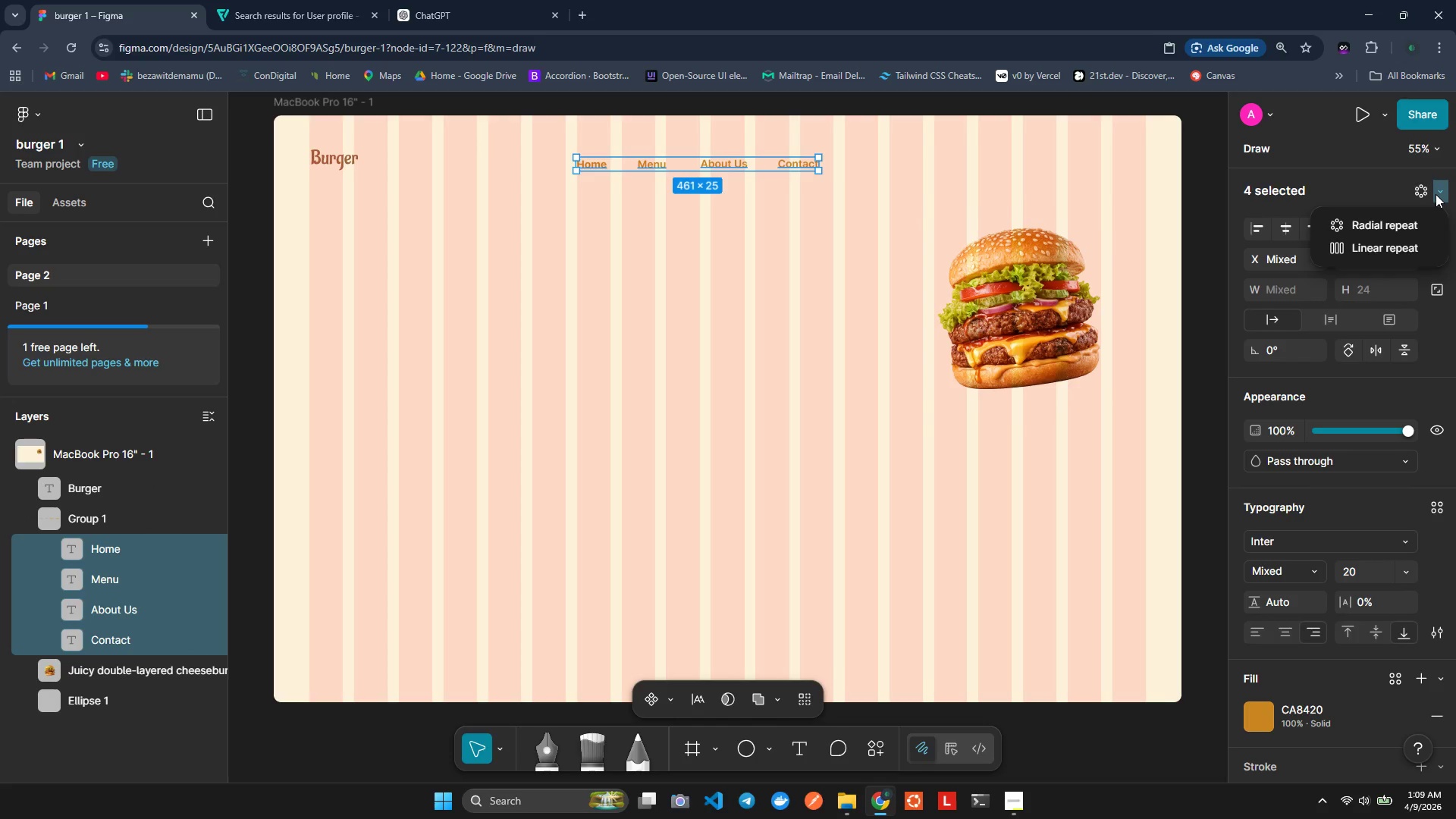 
left_click([1436, 194])
 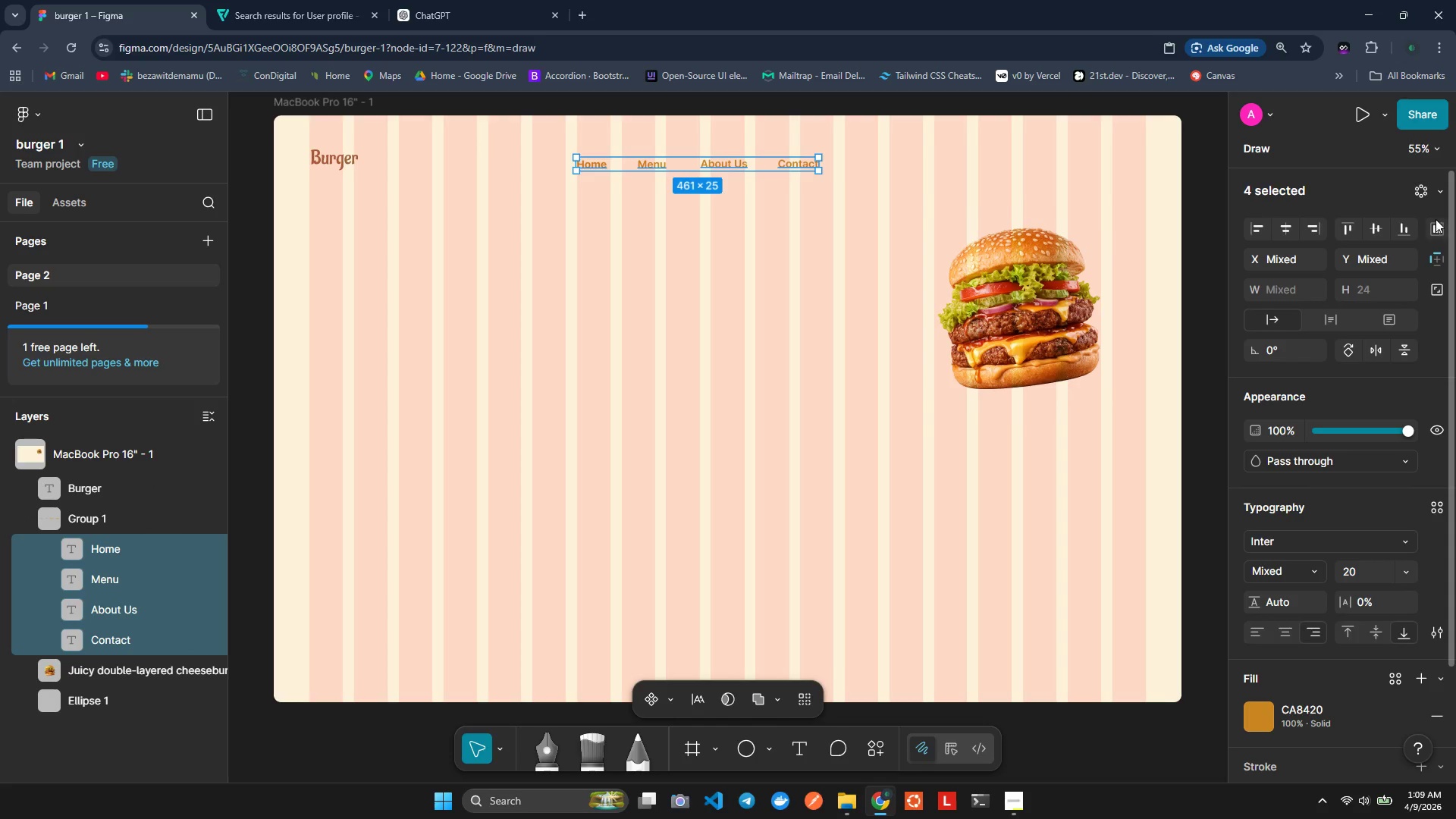 
left_click([1436, 228])
 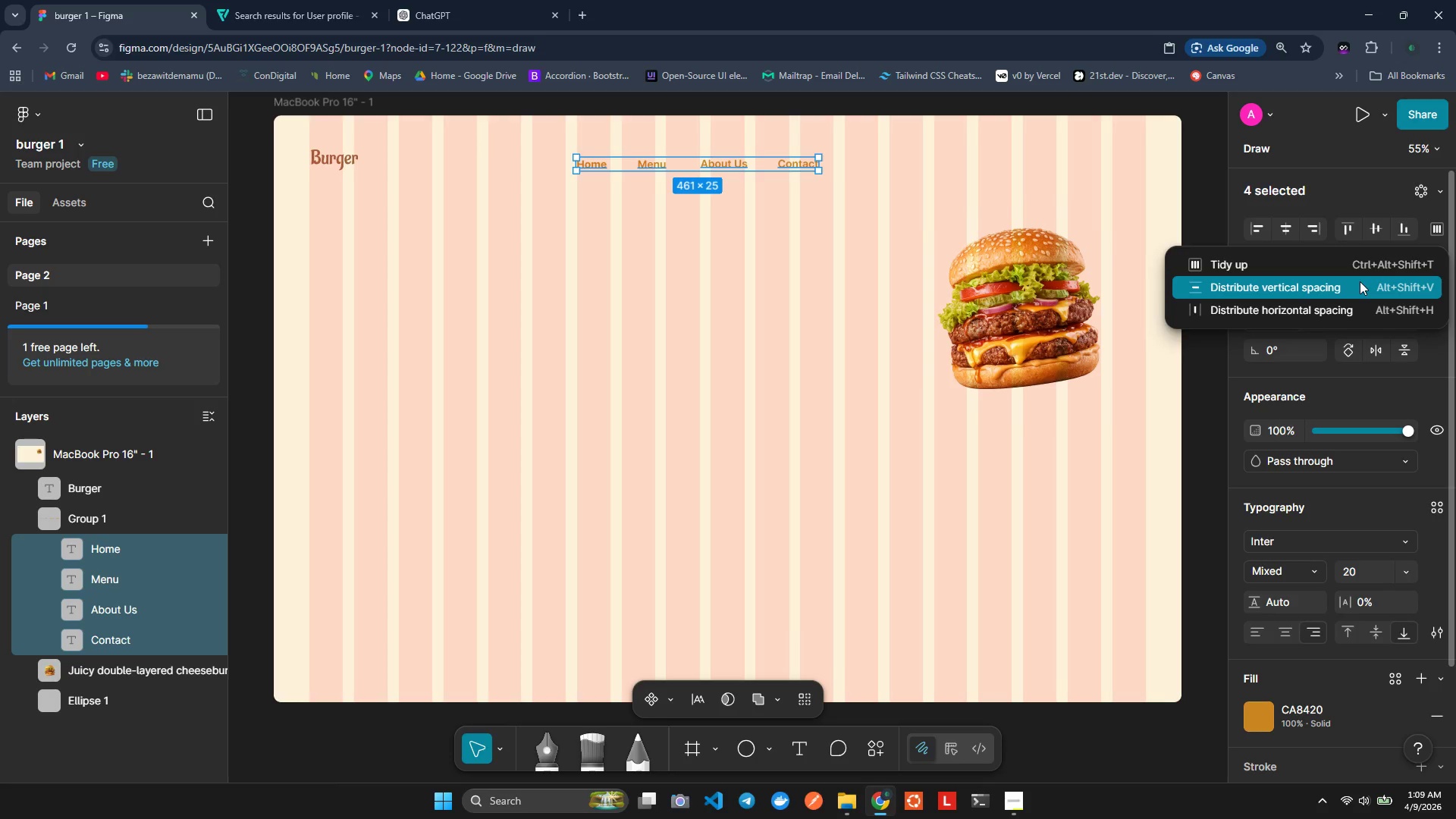 
left_click([1360, 281])
 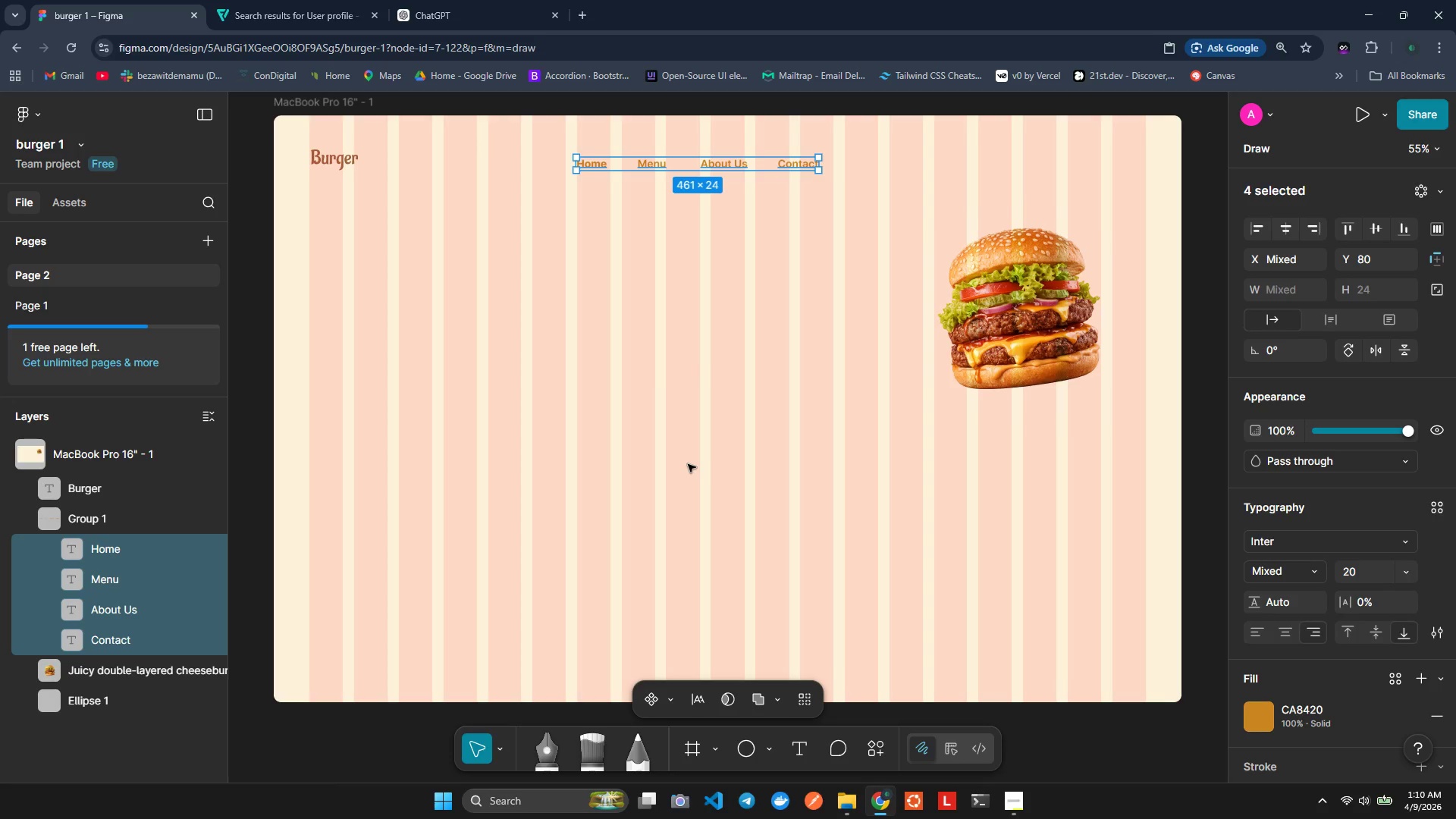 
wait(30.06)
 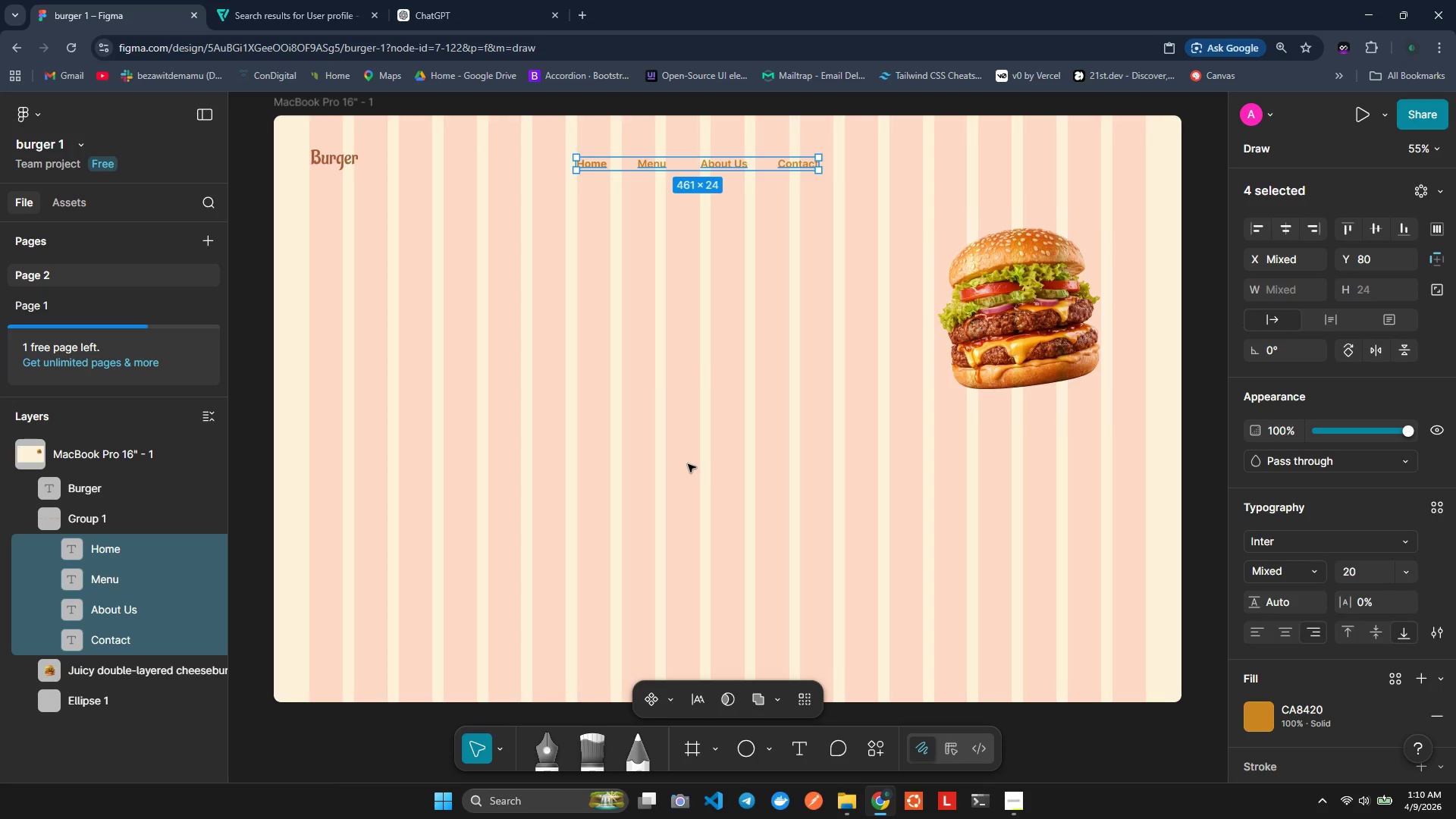 
left_click([353, 17])
 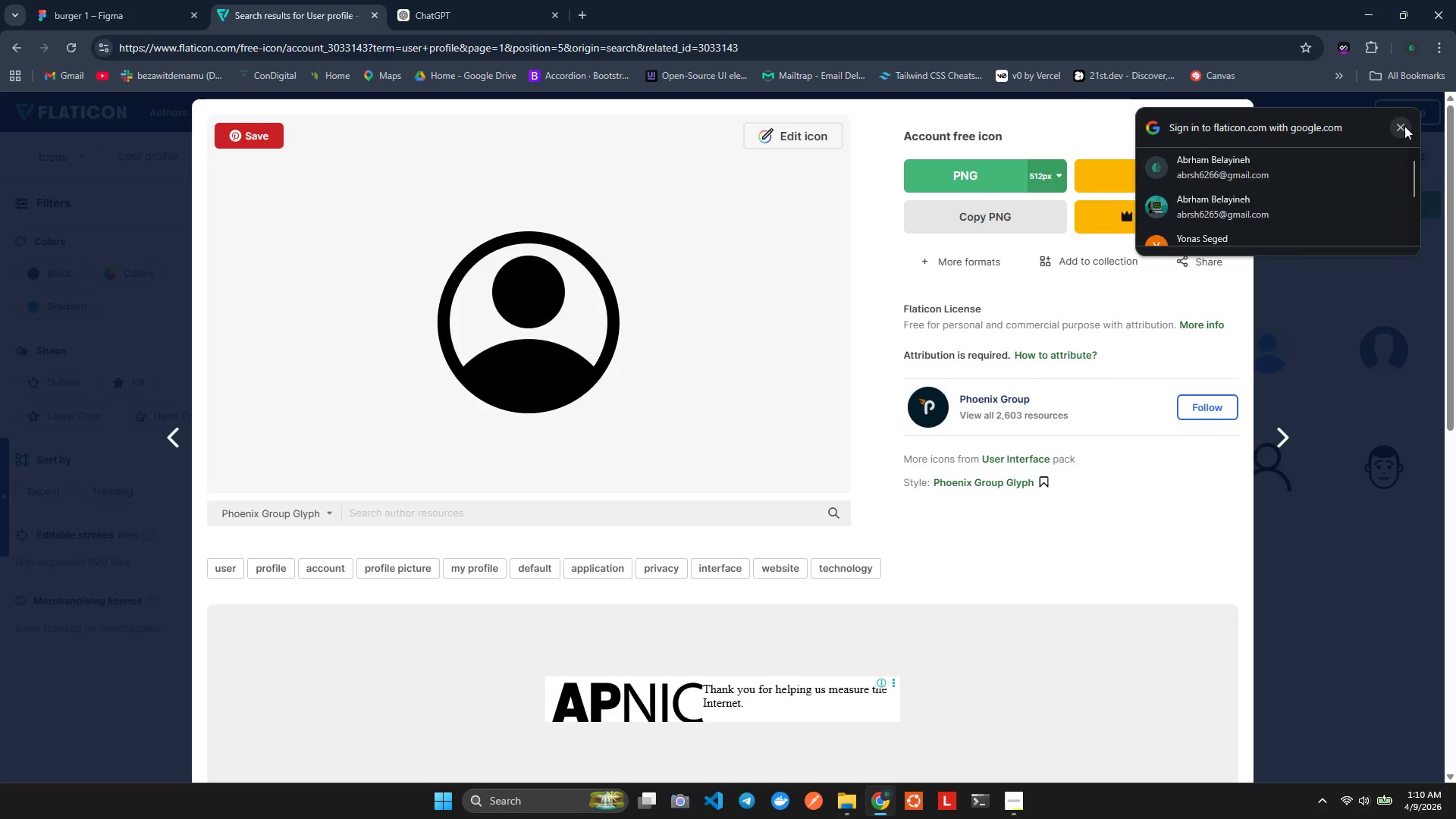 
left_click([1400, 122])
 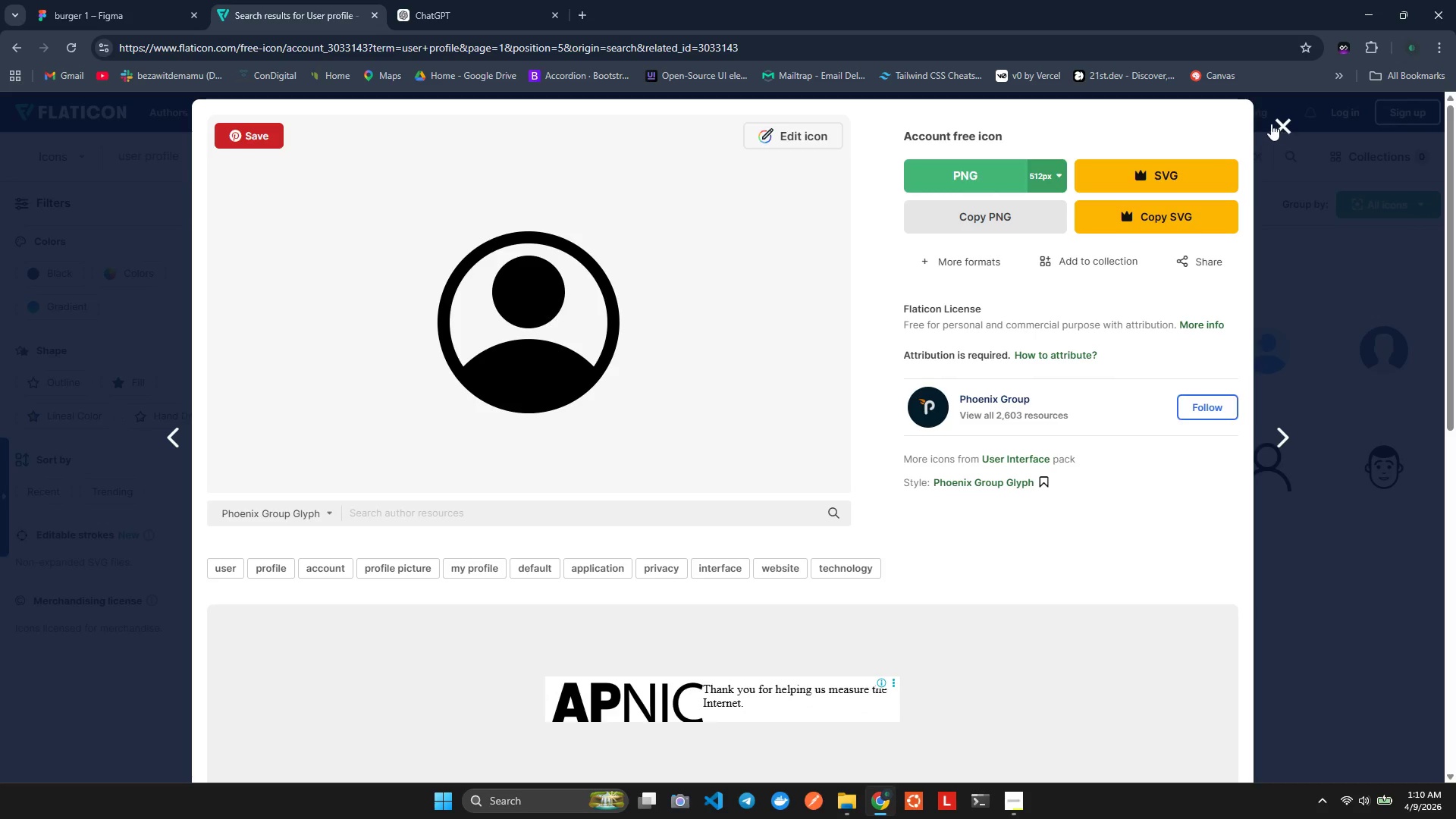 
left_click_drag(start_coordinate=[1264, 120], to_coordinate=[1275, 121])
 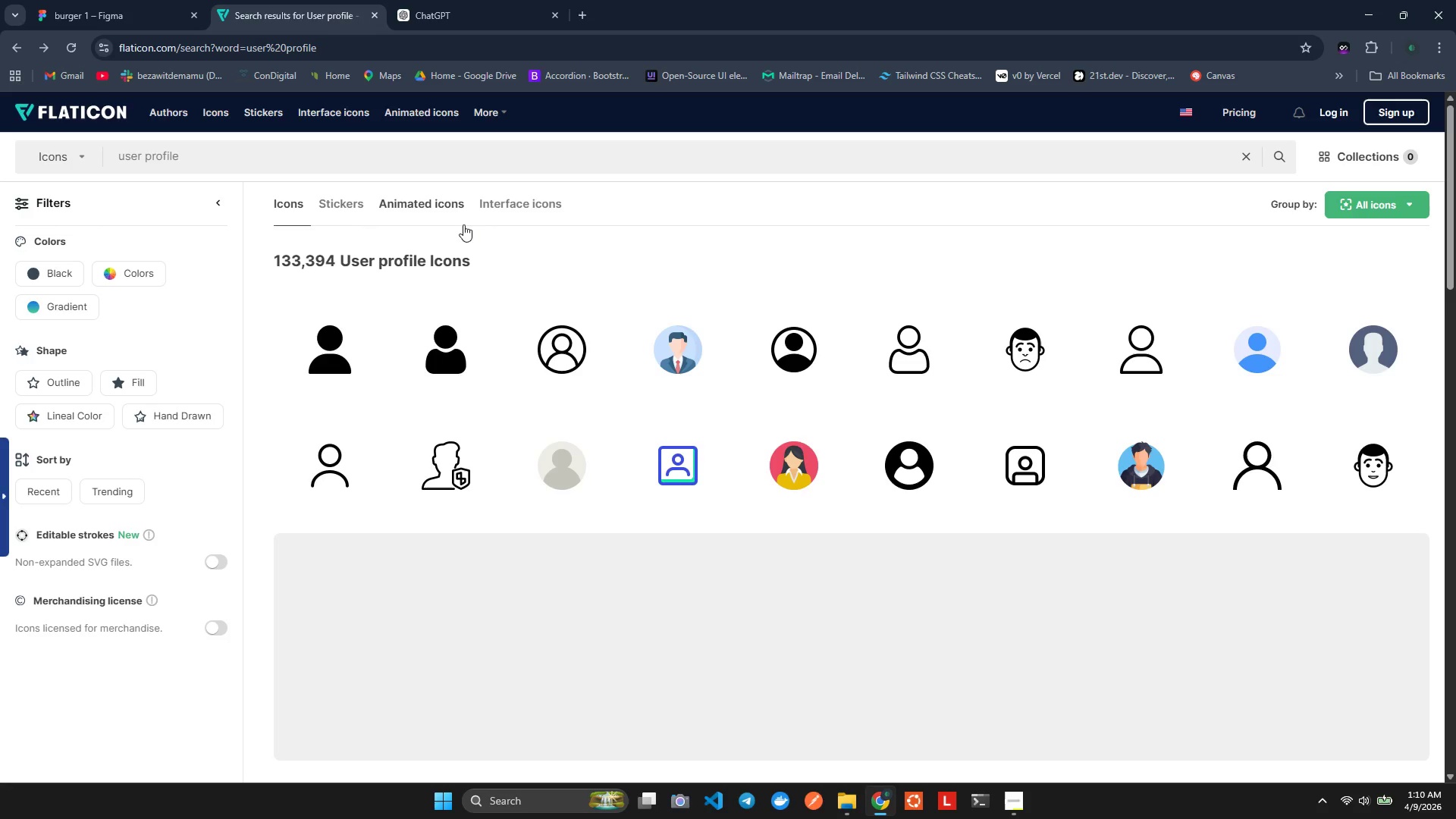 
scroll: coordinate [411, 319], scroll_direction: up, amount: 1.0
 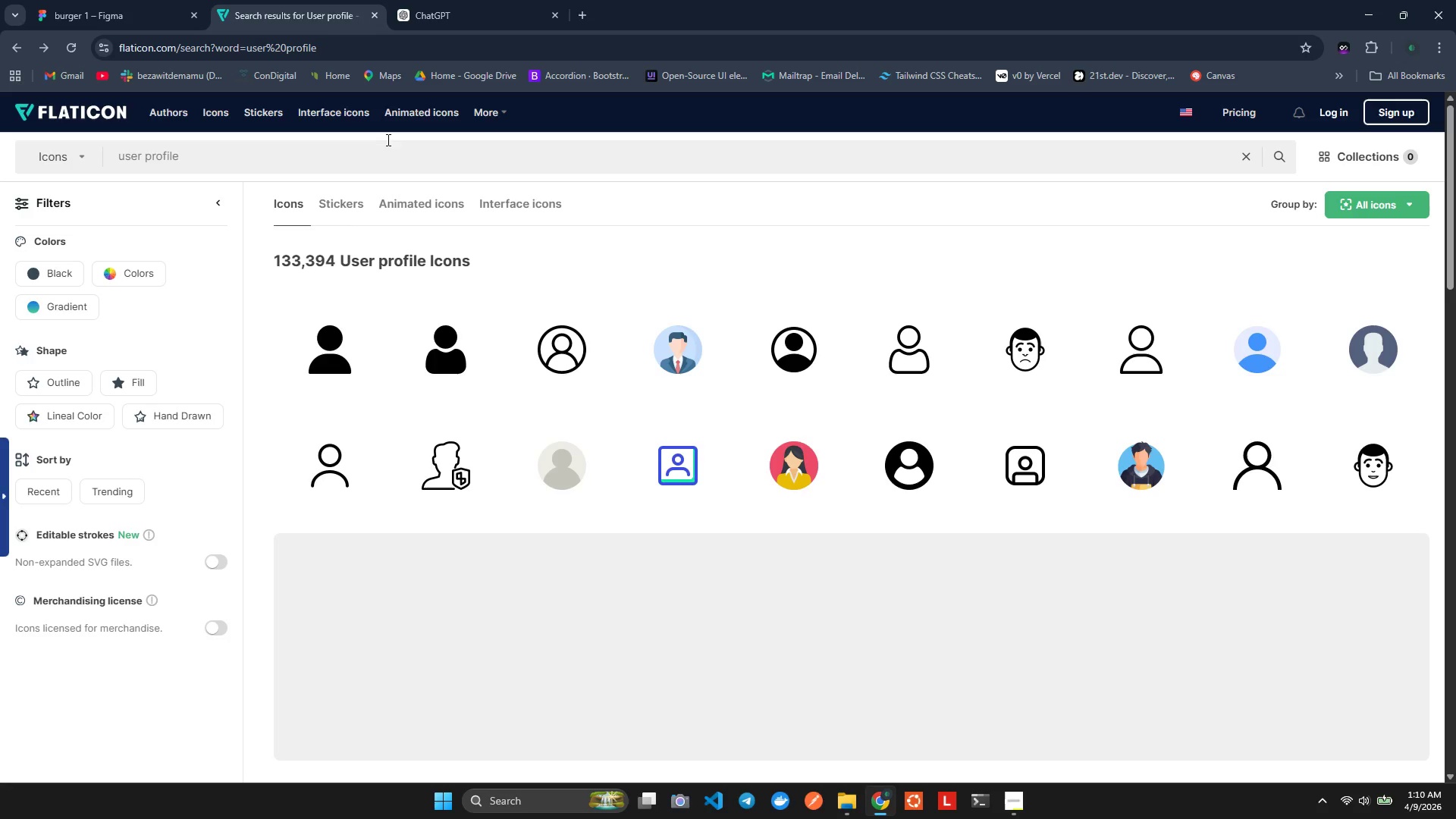 
left_click([382, 153])
 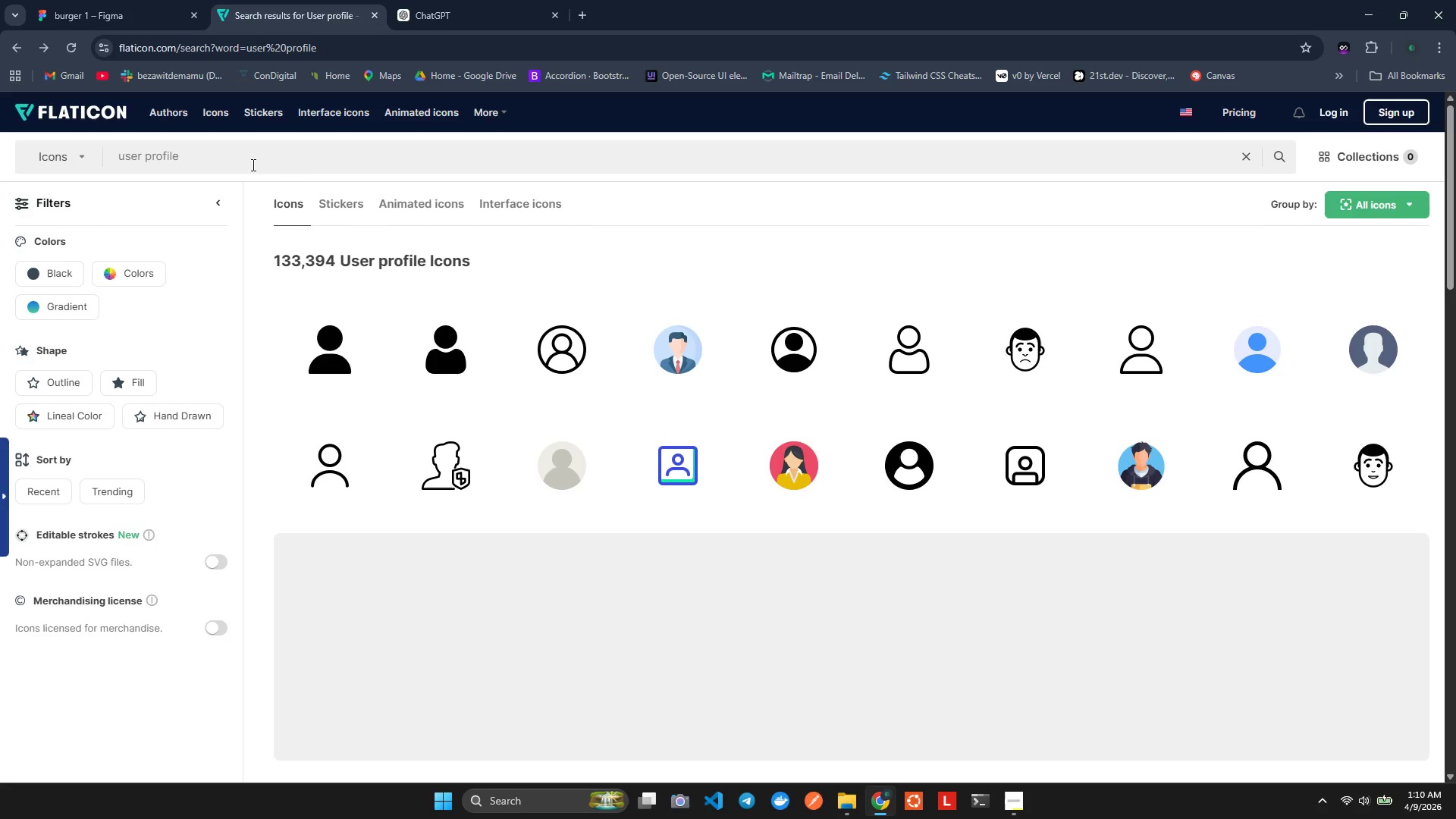 
double_click([252, 163])
 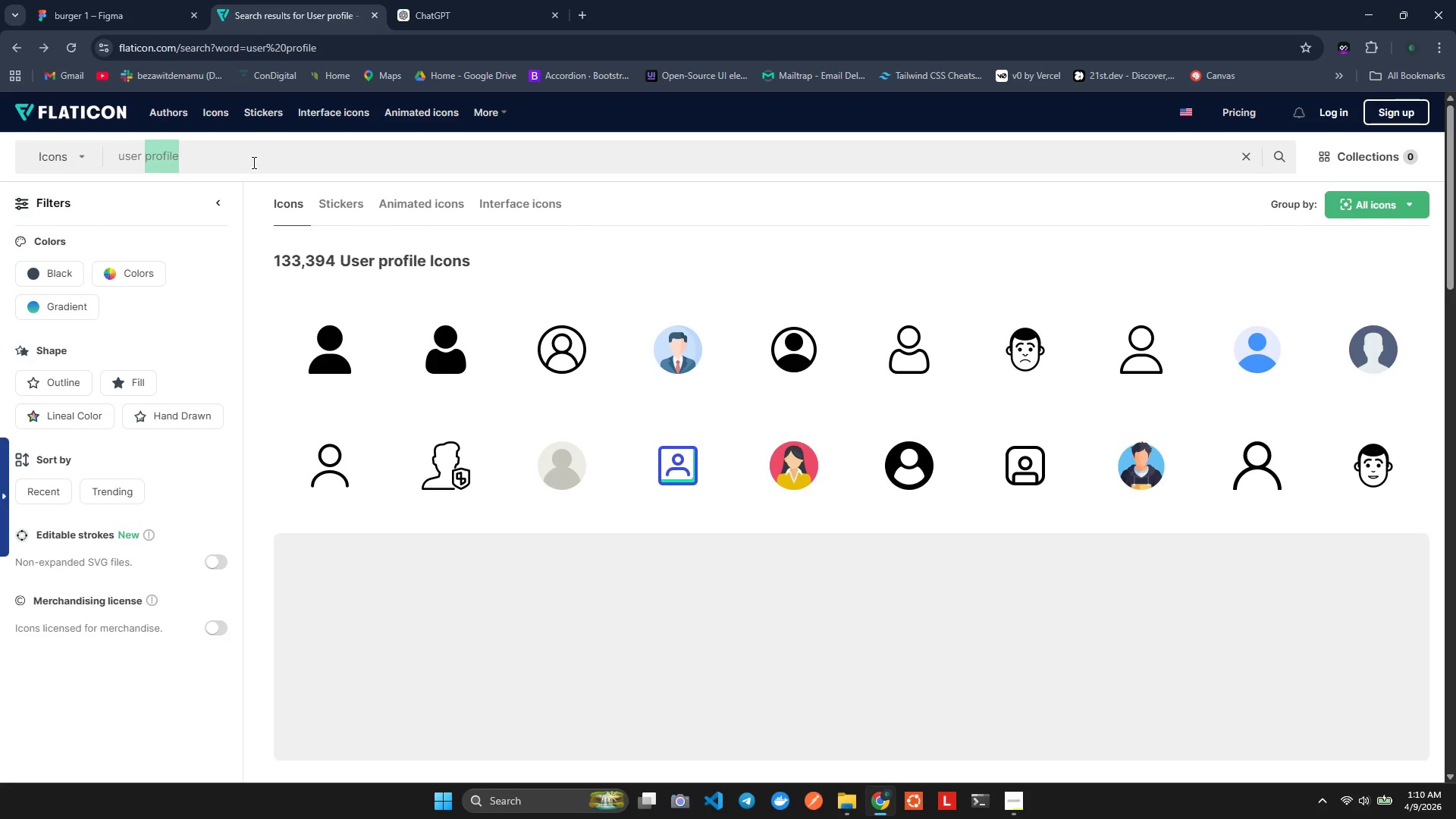 
triple_click([253, 162])
 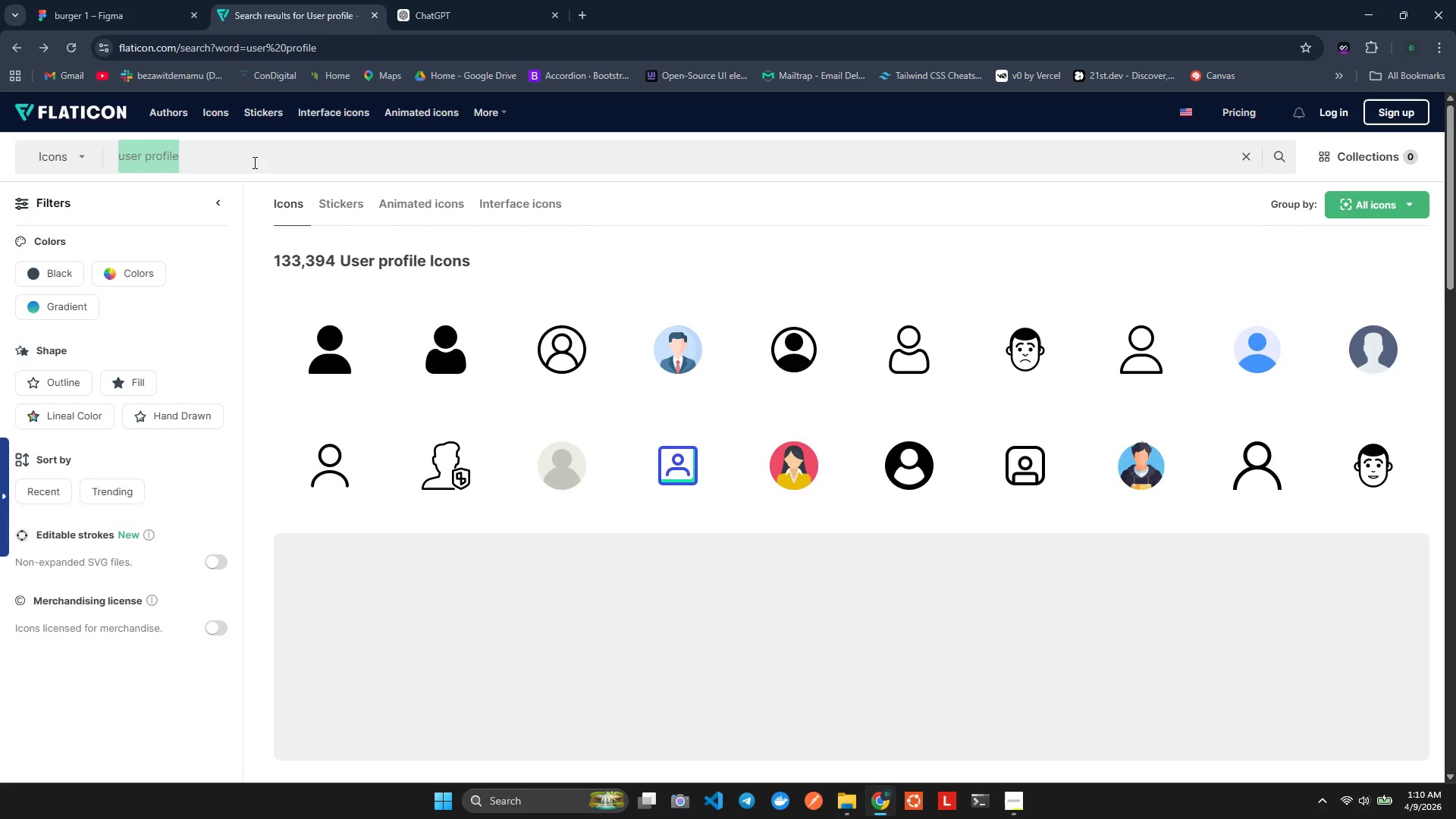 
left_click([253, 162])
 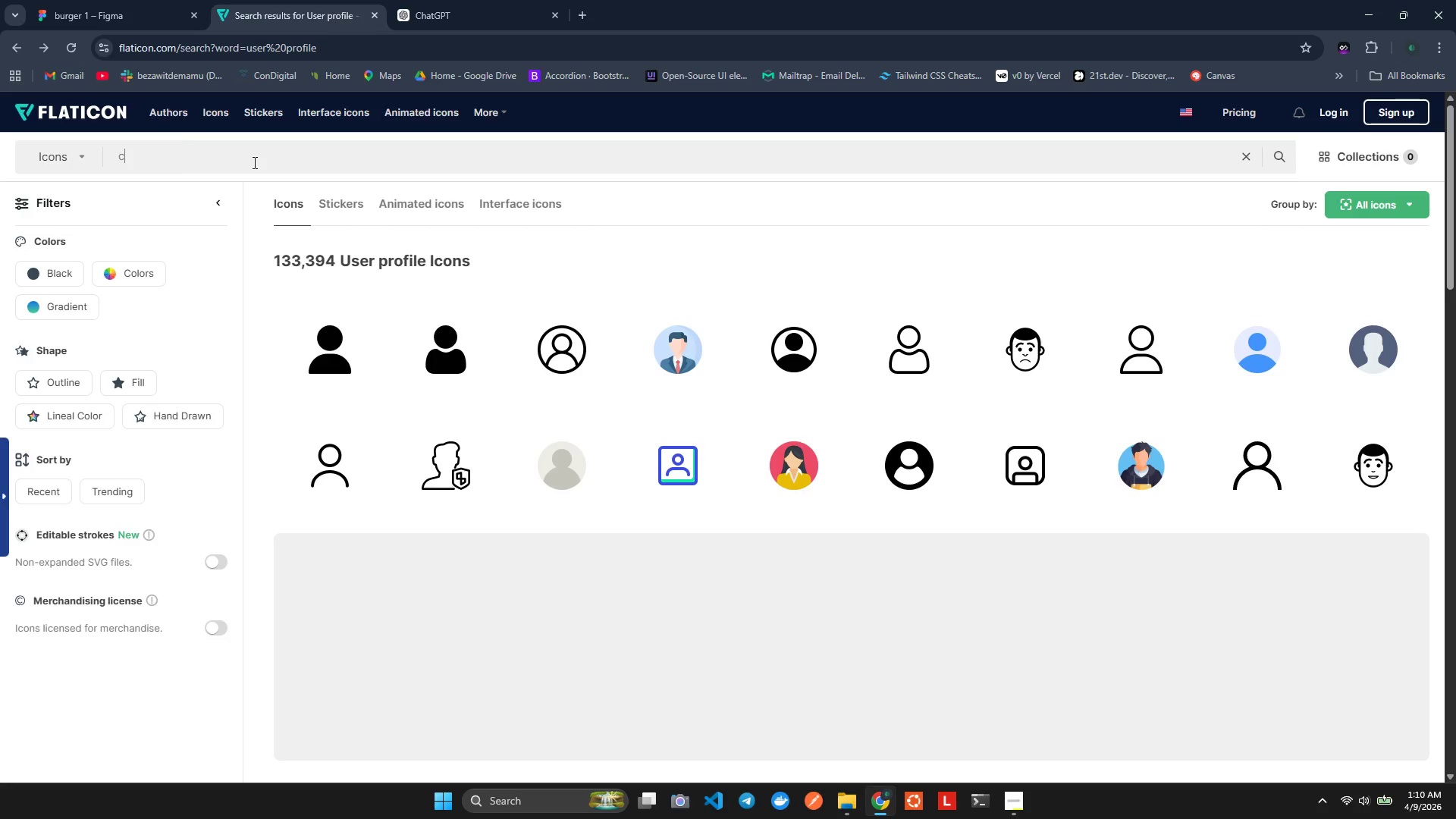 
type(cart)
 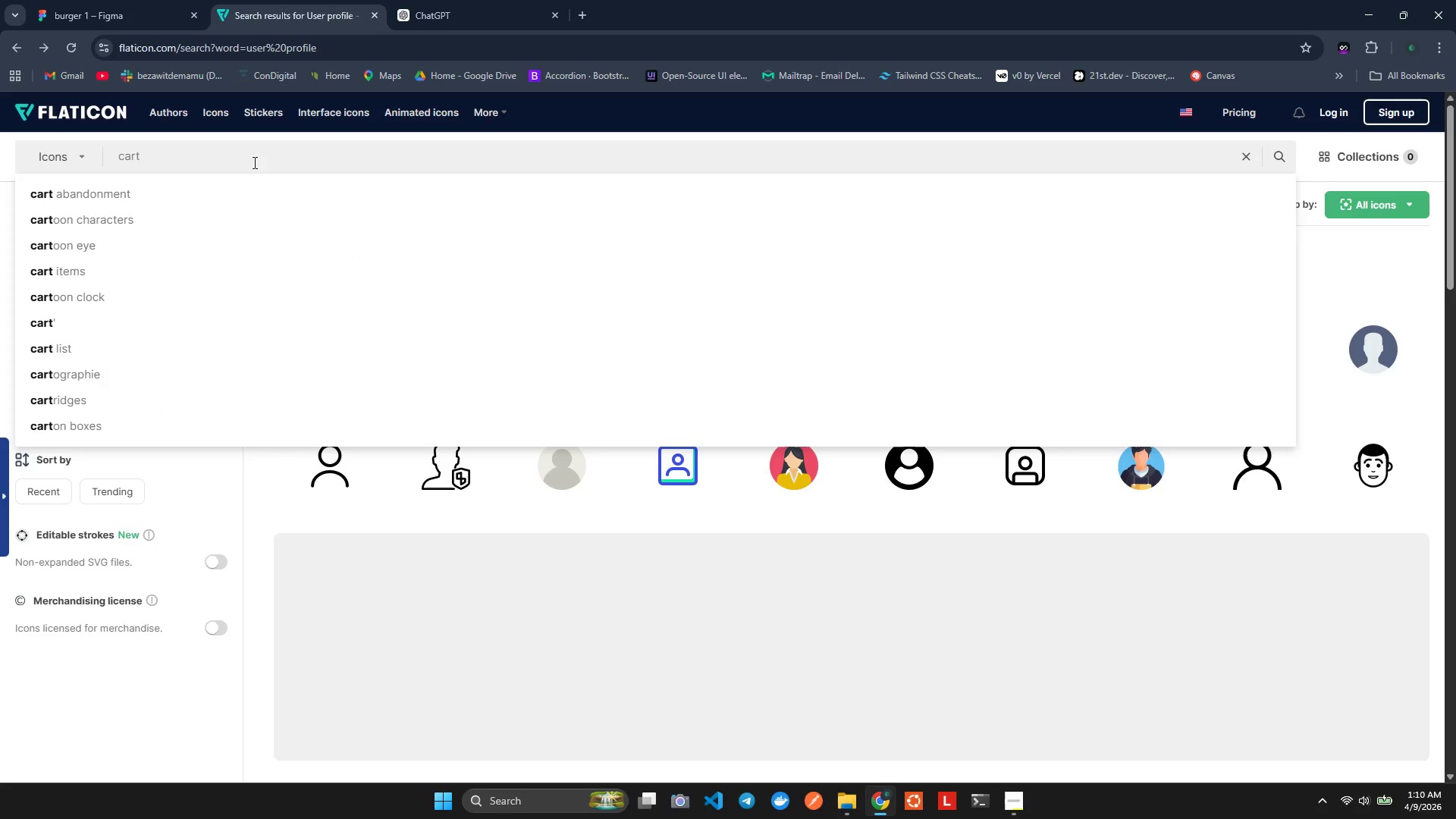 
key(Enter)
 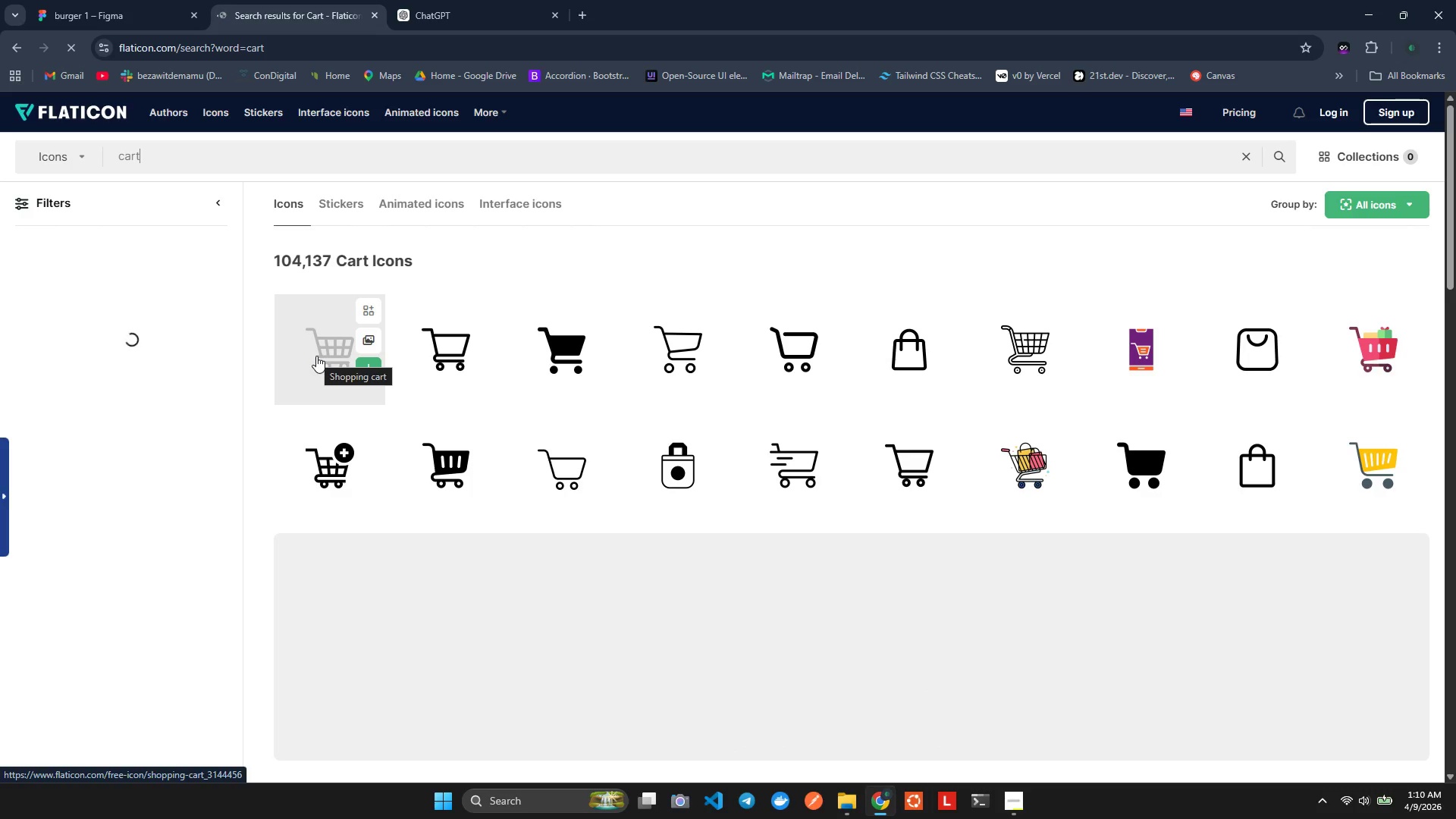 
wait(5.42)
 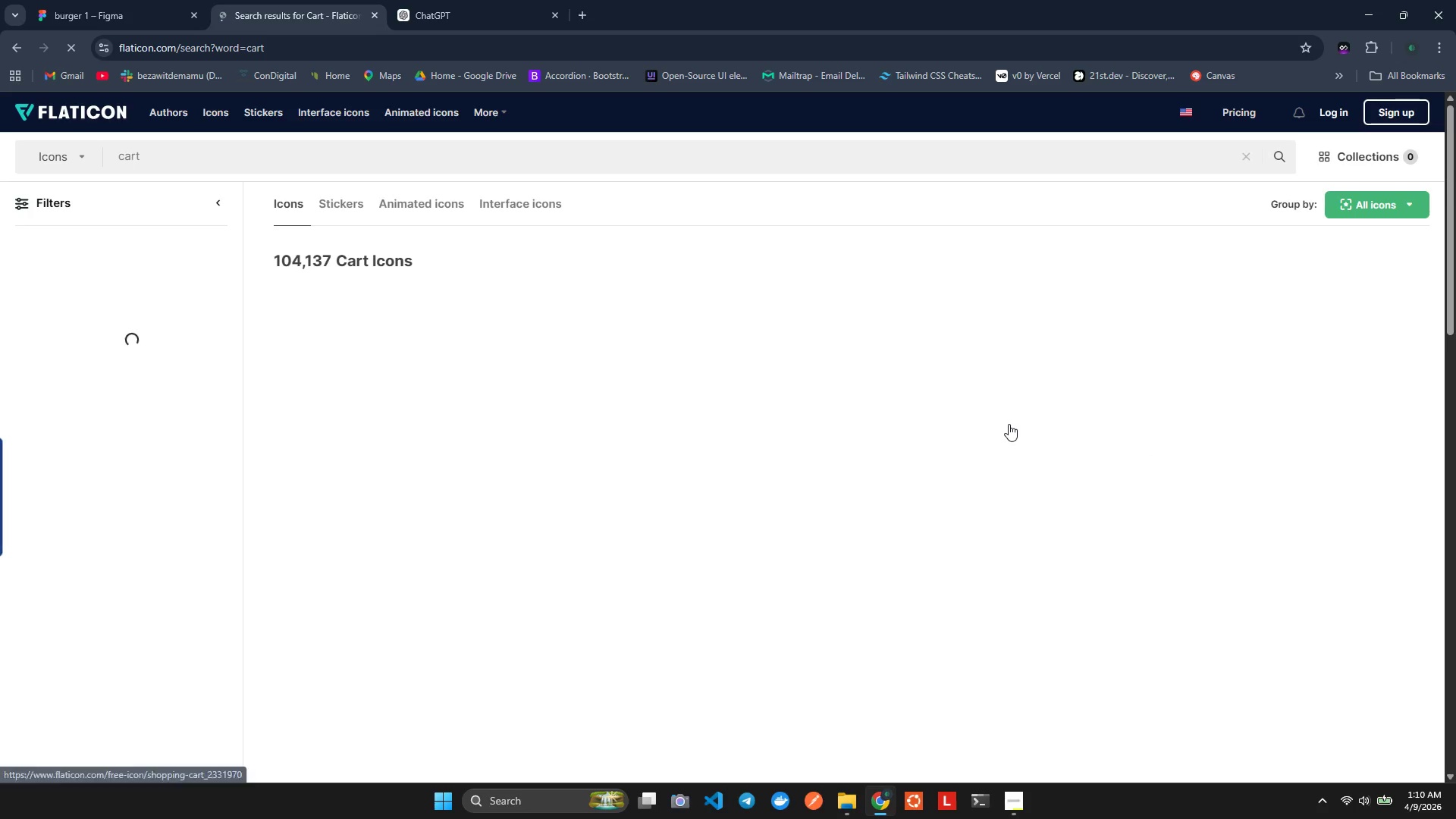 
left_click([316, 355])
 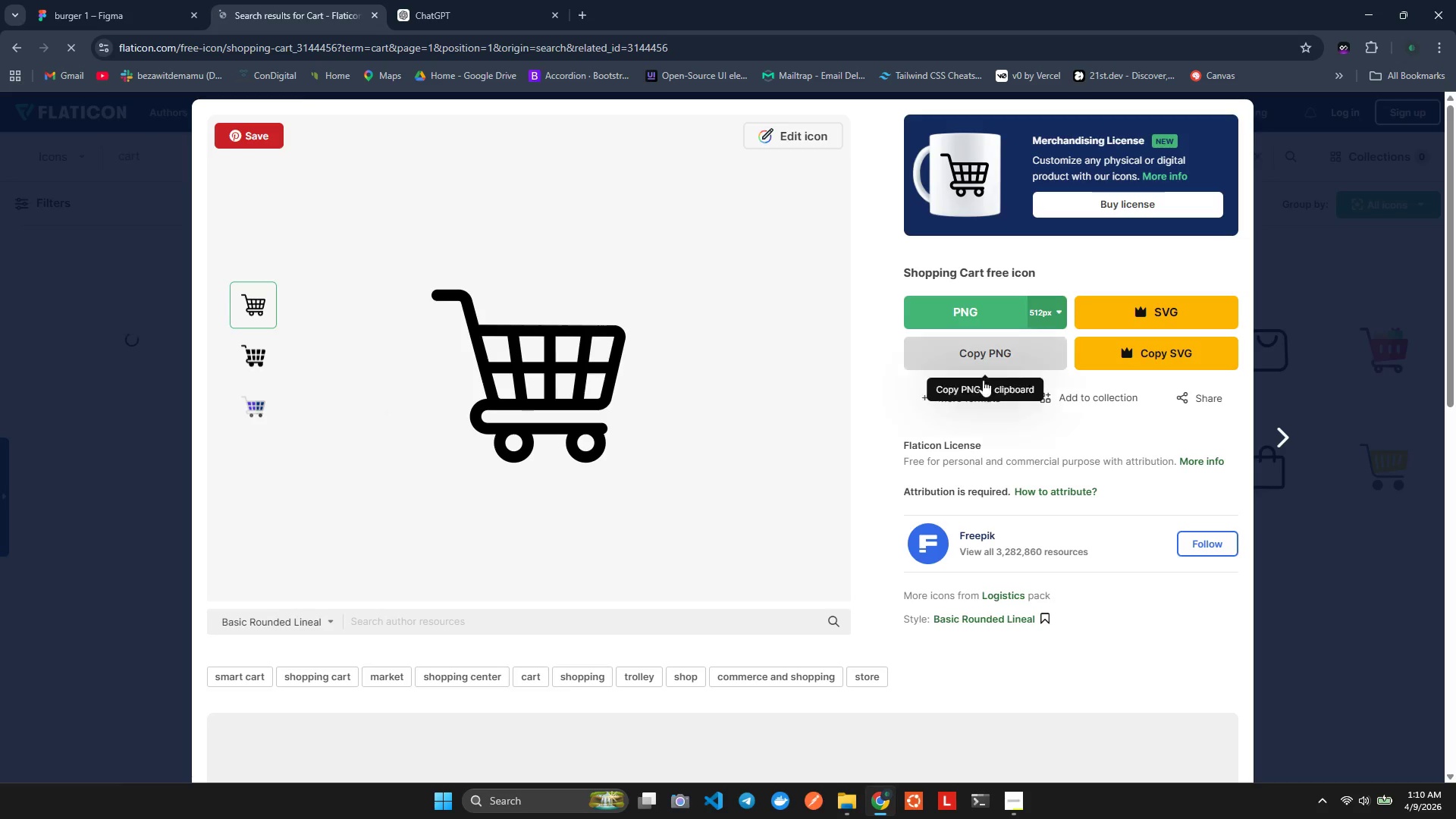 
left_click([978, 361])
 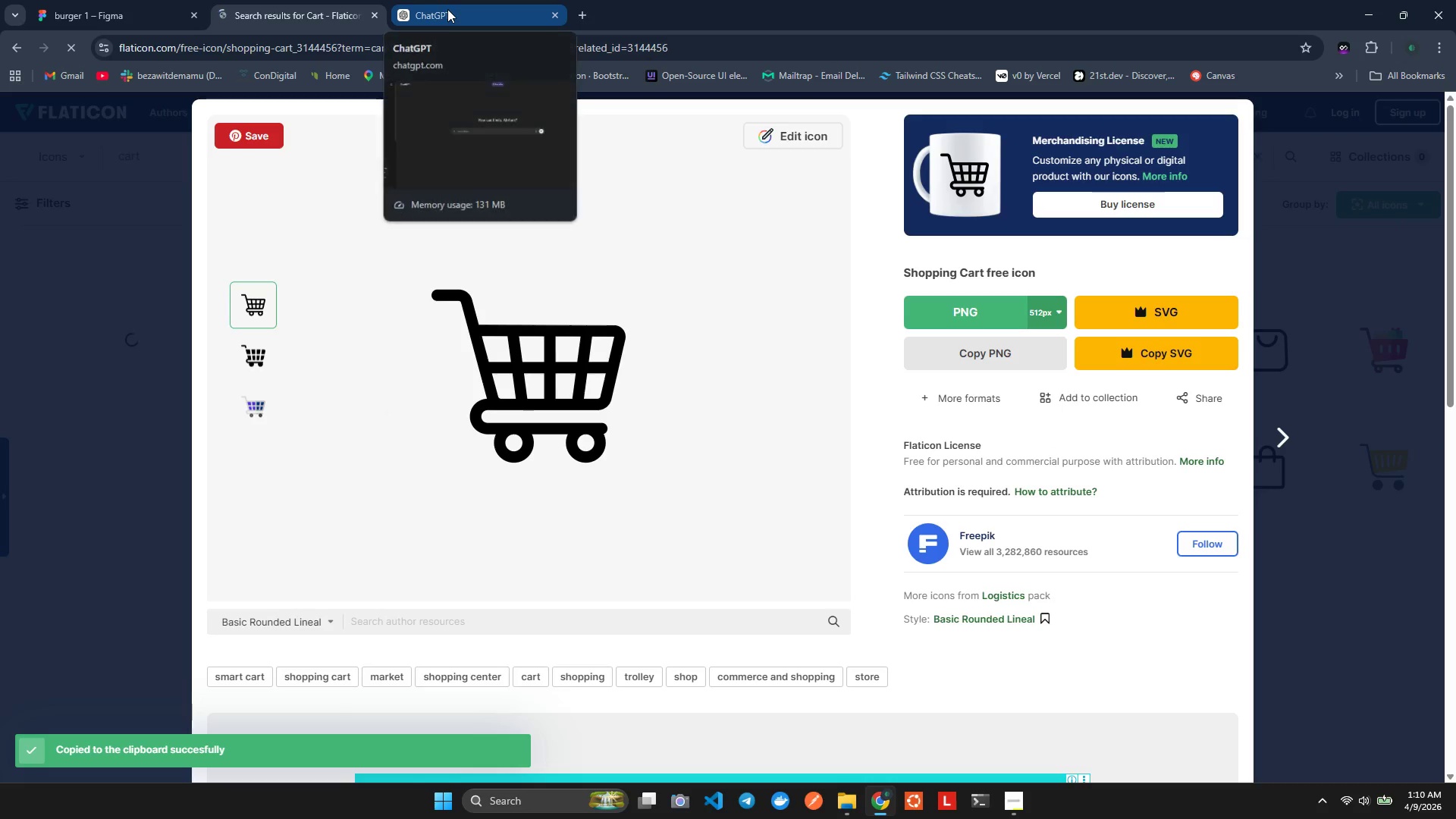 
left_click([133, 0])
 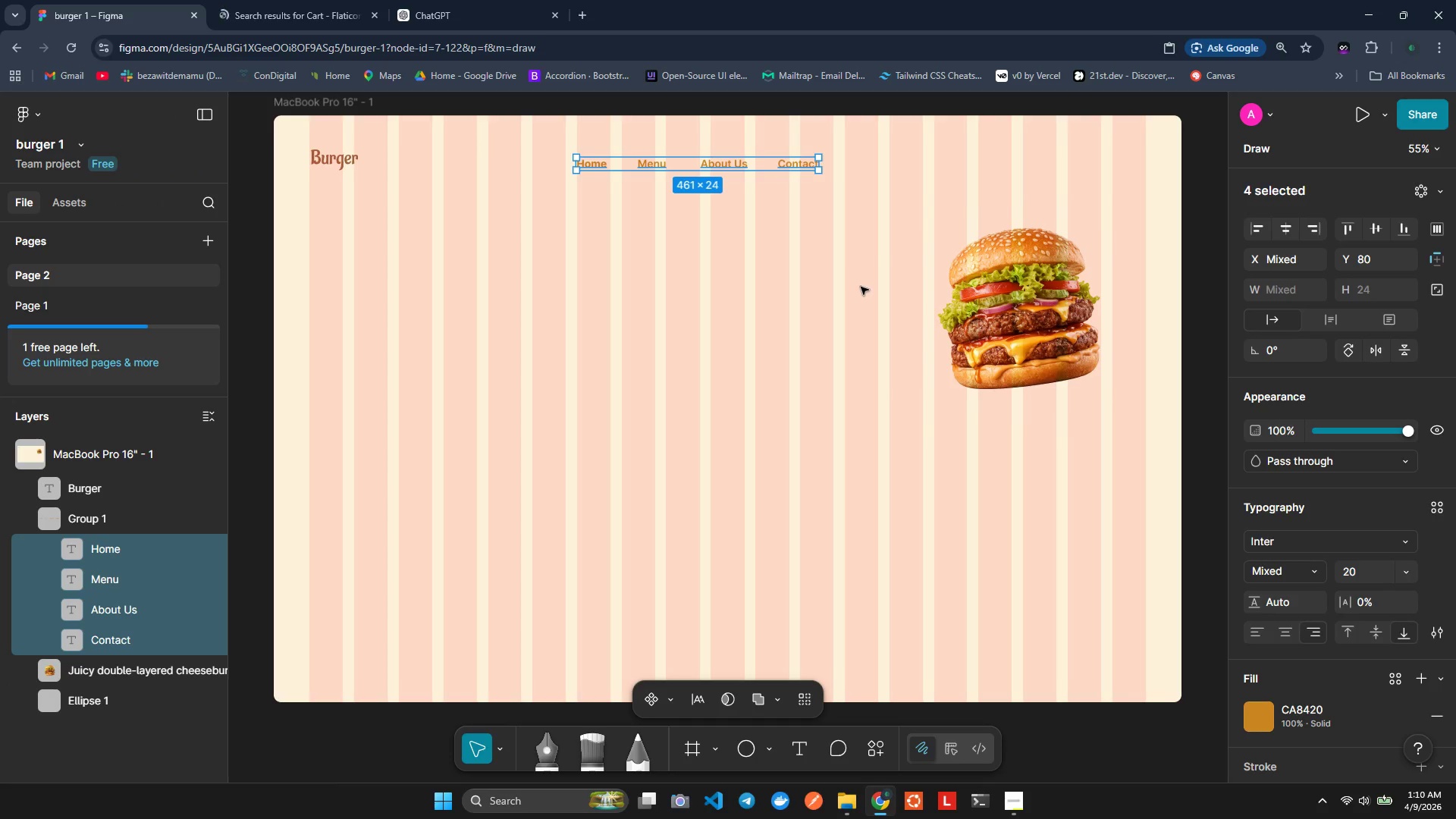 
key(Control+V)
 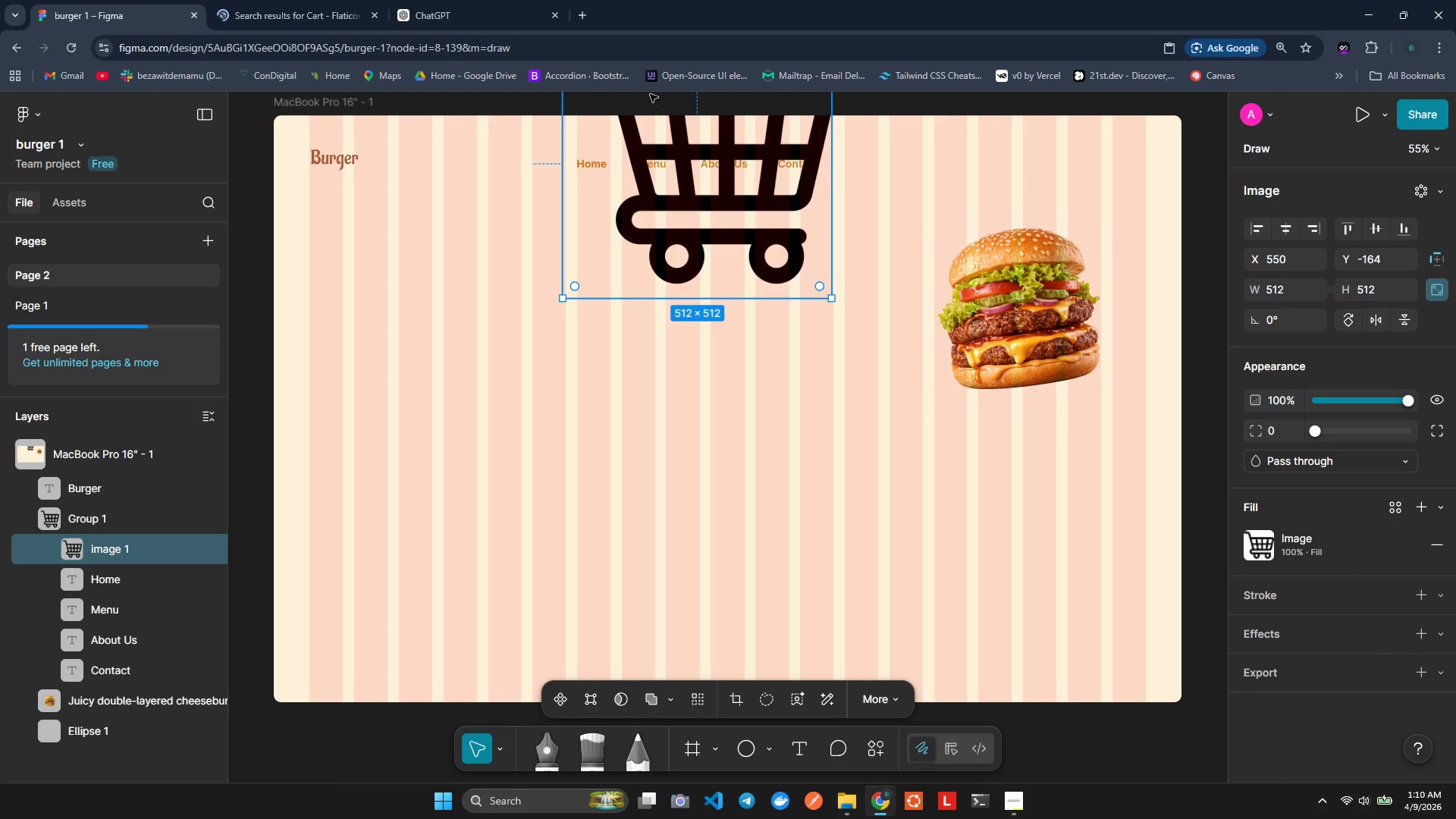 
left_click_drag(start_coordinate=[712, 162], to_coordinate=[847, 259])
 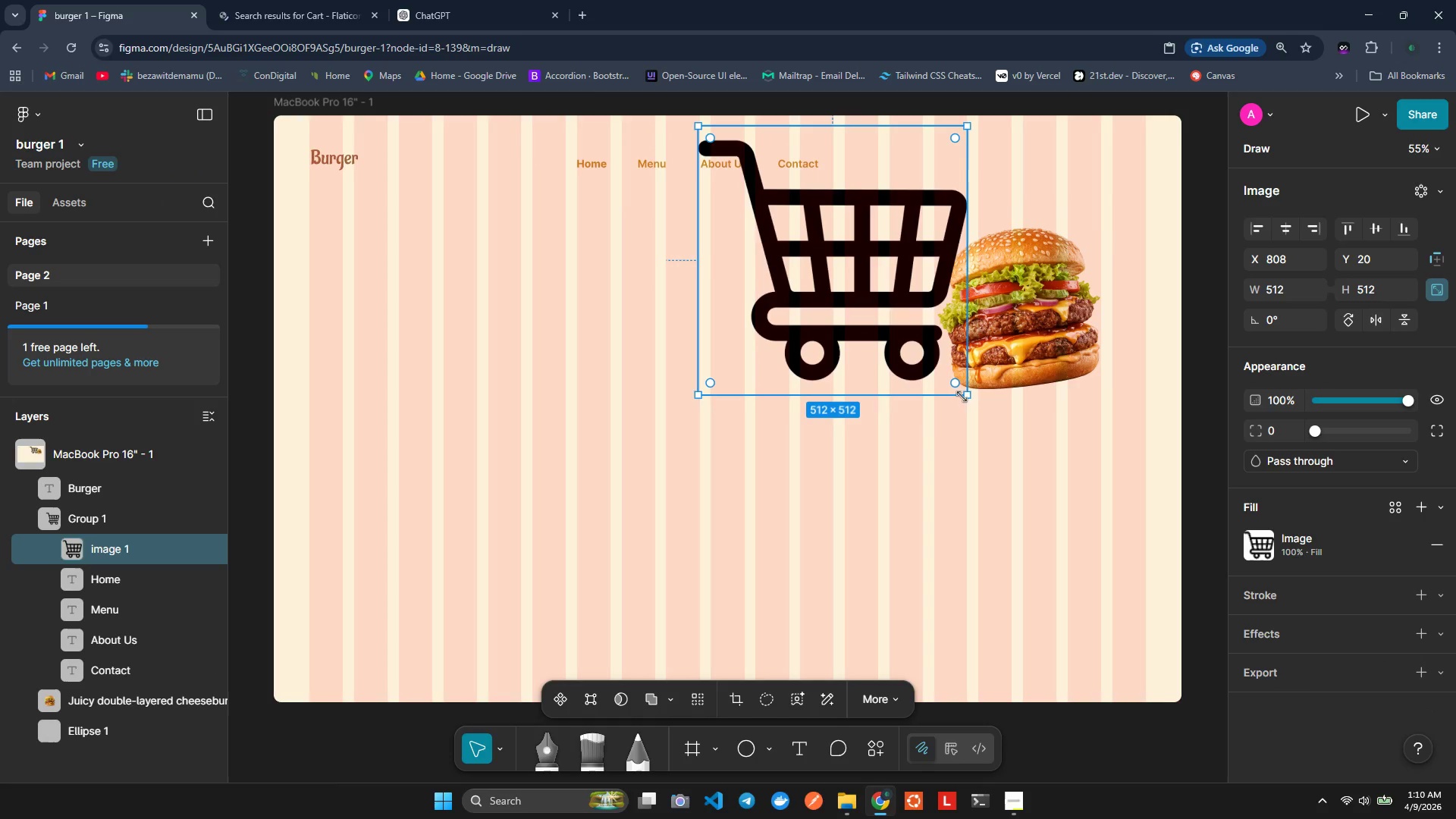 
left_click_drag(start_coordinate=[967, 394], to_coordinate=[738, 190])
 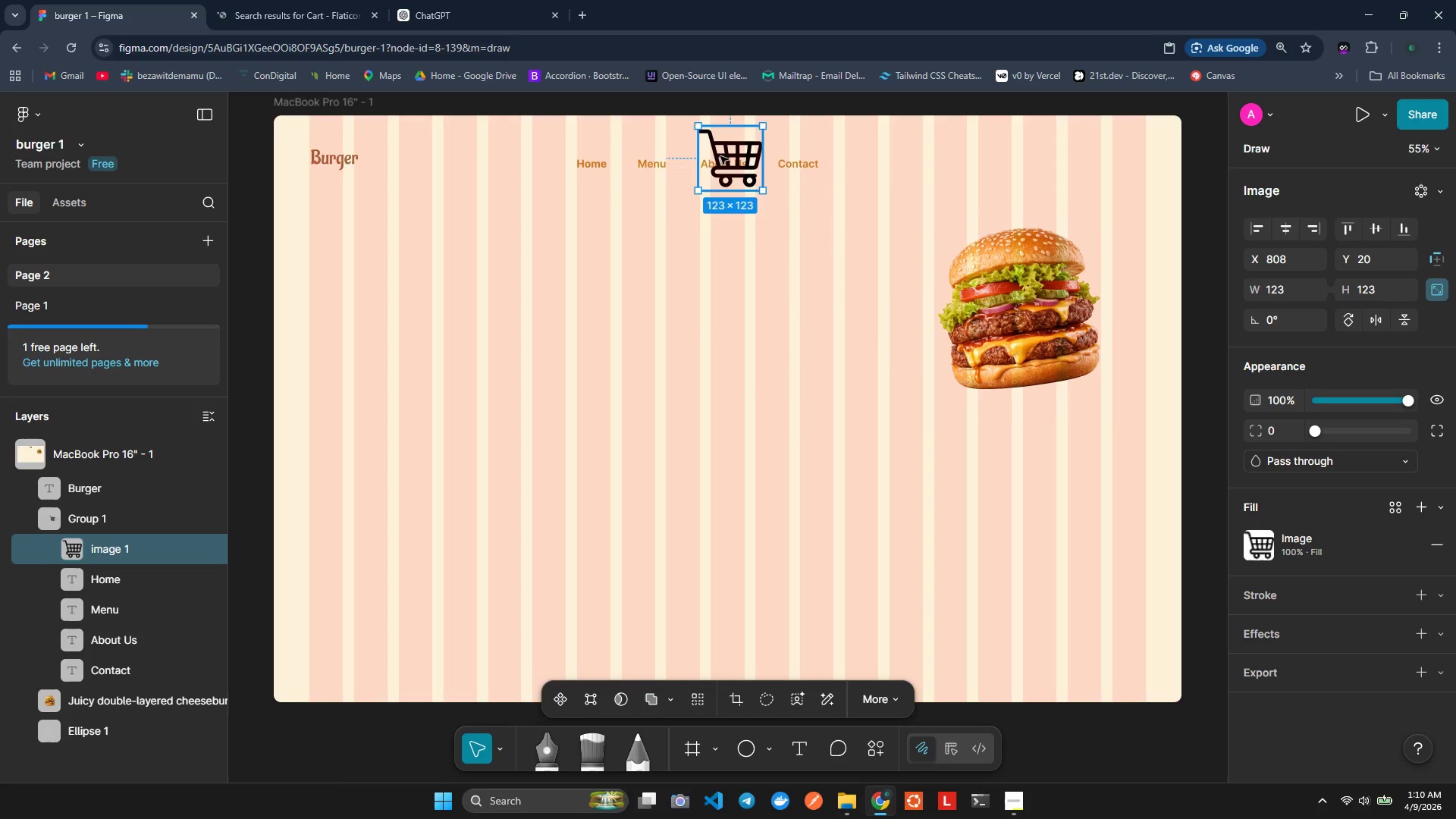 
left_click_drag(start_coordinate=[720, 136], to_coordinate=[939, 140])
 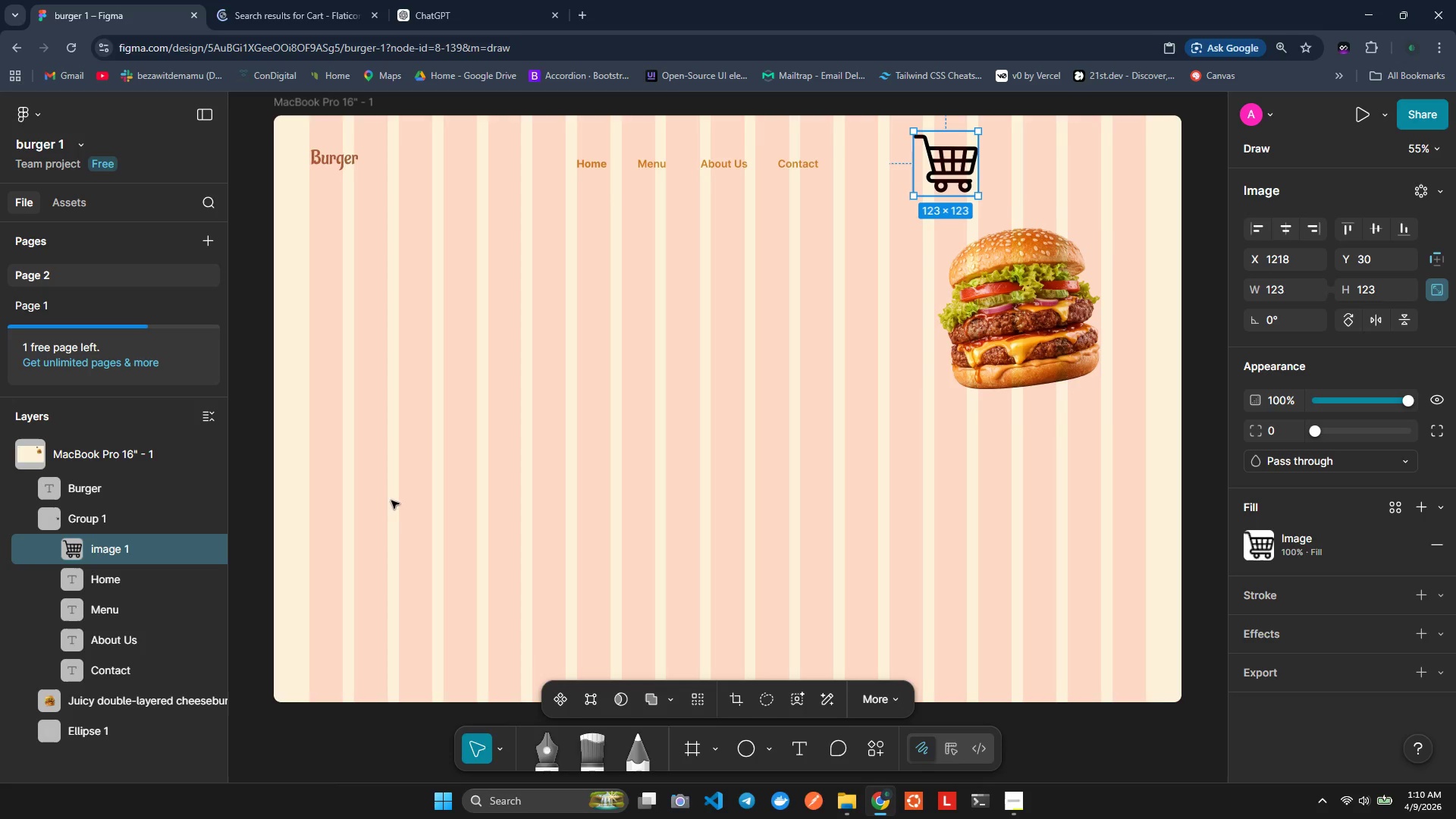 
wait(7.97)
 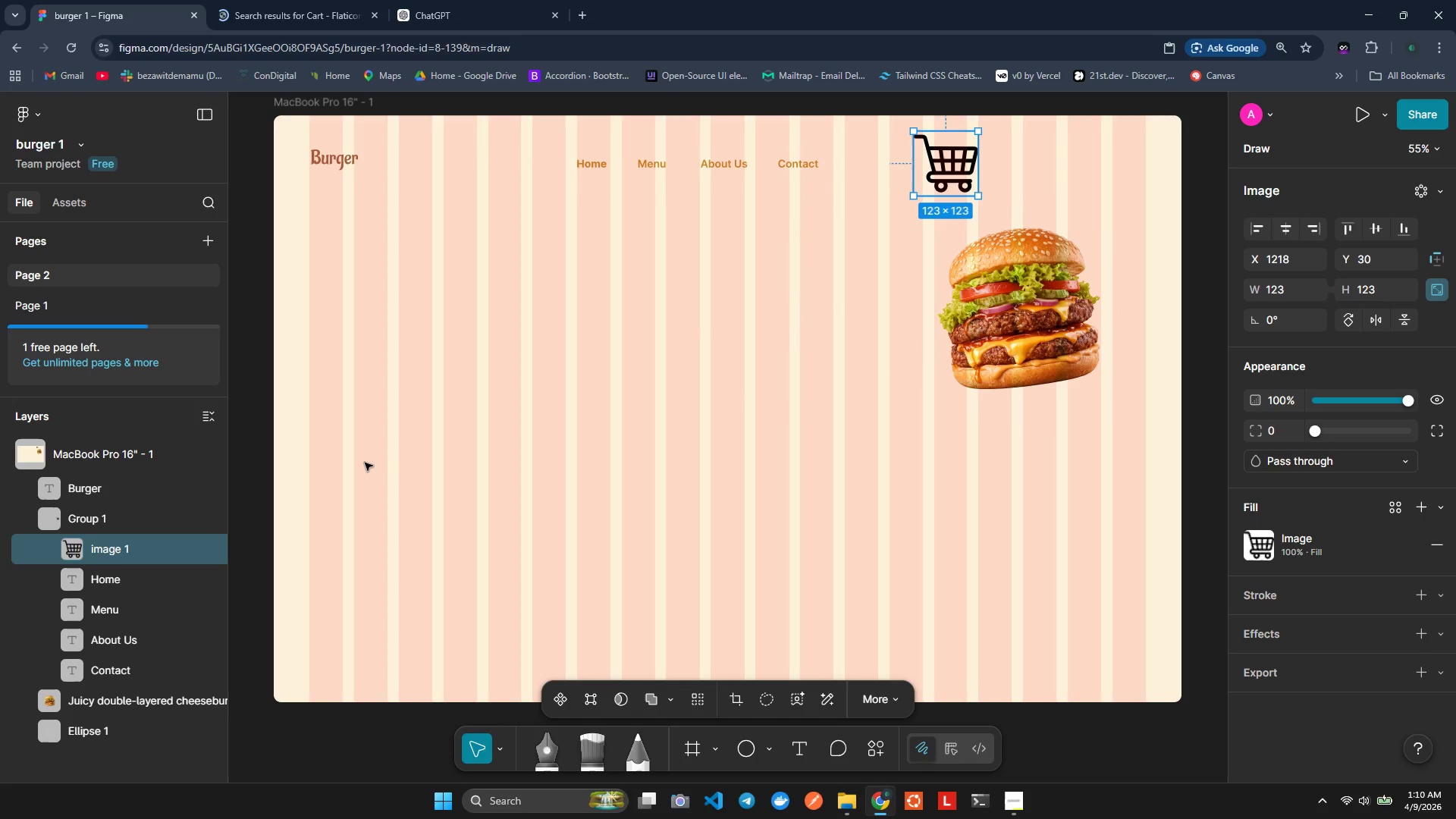 
left_click_drag(start_coordinate=[979, 194], to_coordinate=[930, 158])
 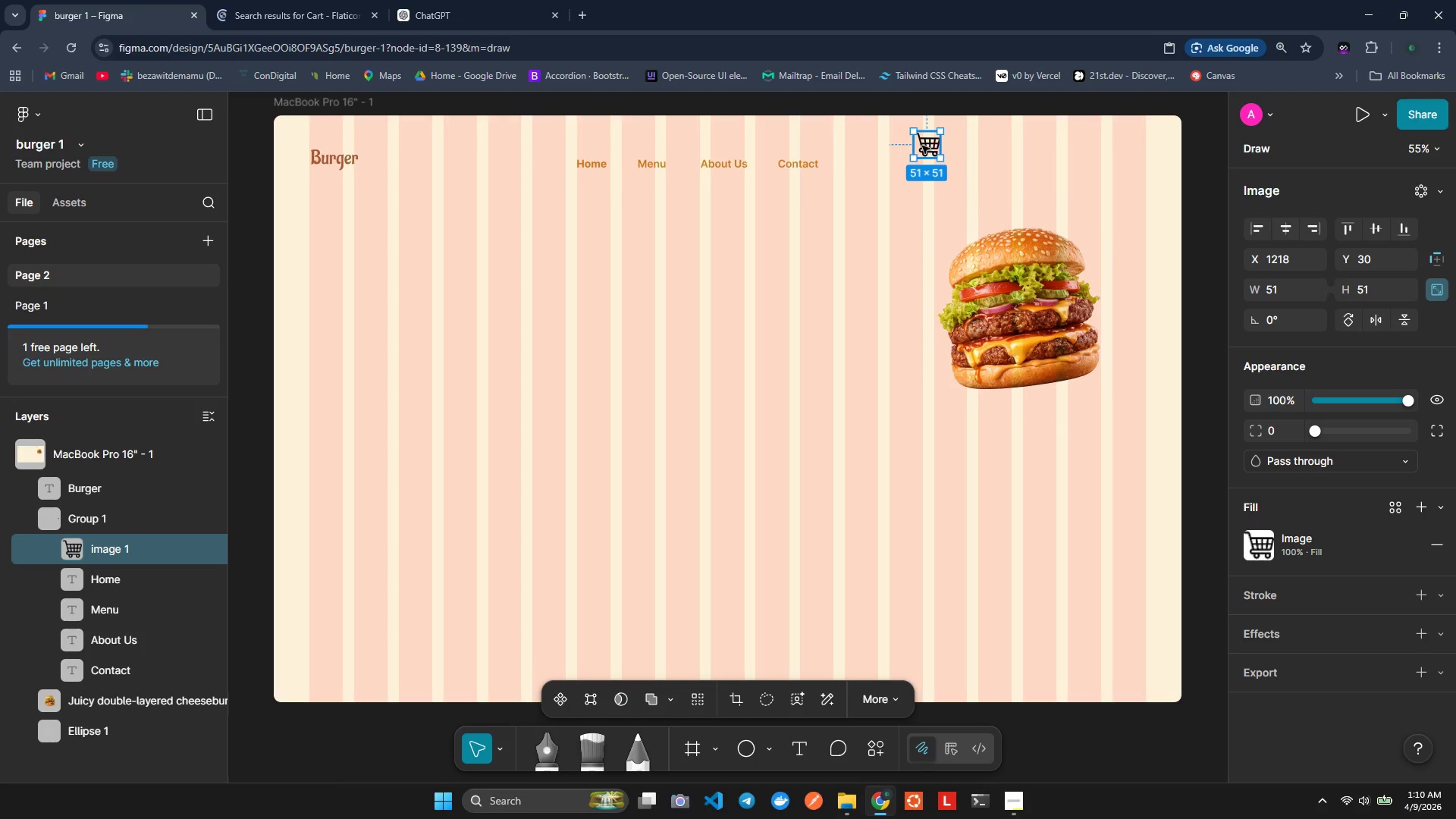 
left_click_drag(start_coordinate=[922, 146], to_coordinate=[949, 162])
 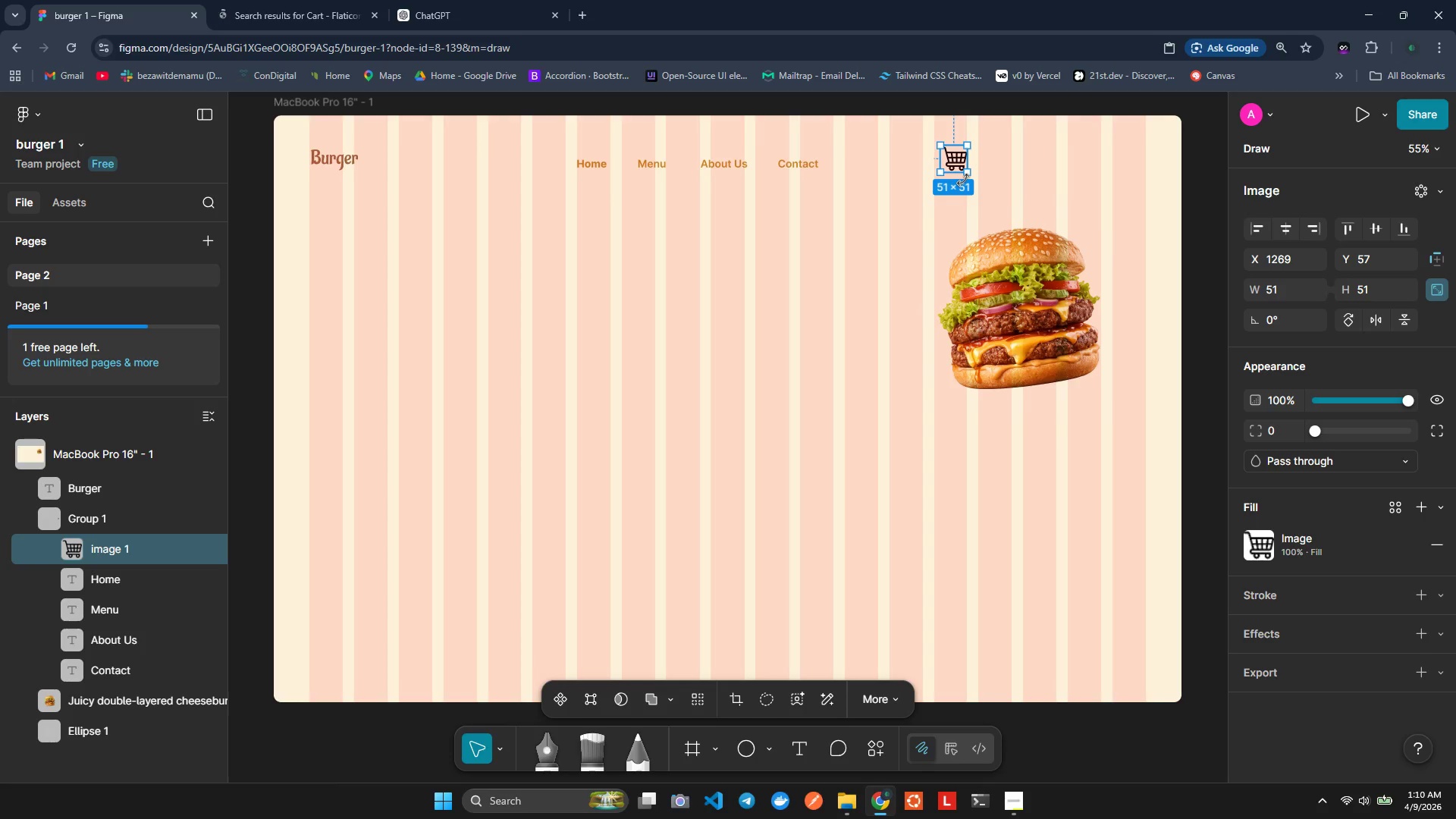 
wait(5.97)
 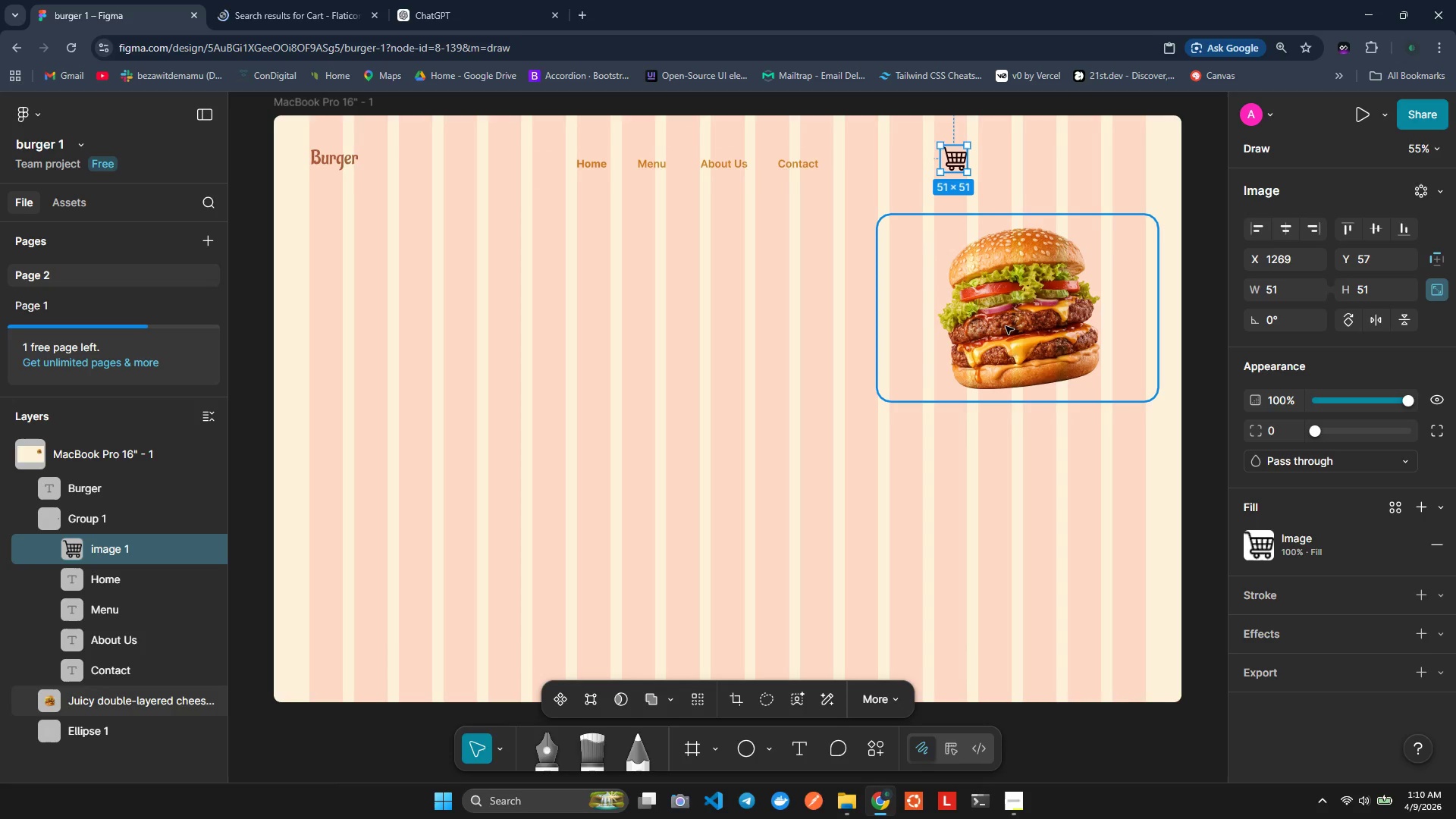 
left_click_drag(start_coordinate=[968, 173], to_coordinate=[949, 162])
 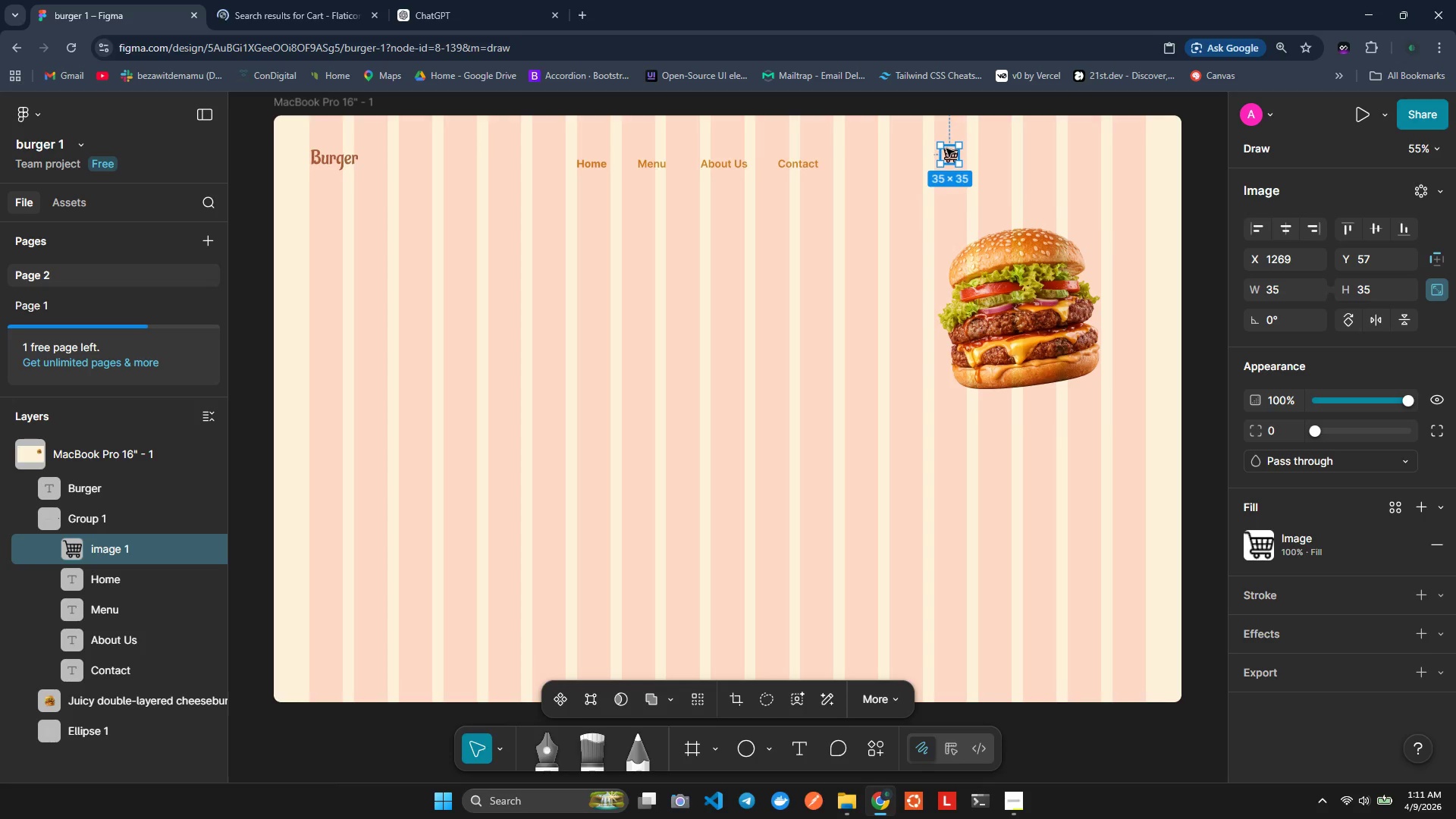 
left_click_drag(start_coordinate=[946, 149], to_coordinate=[953, 156])
 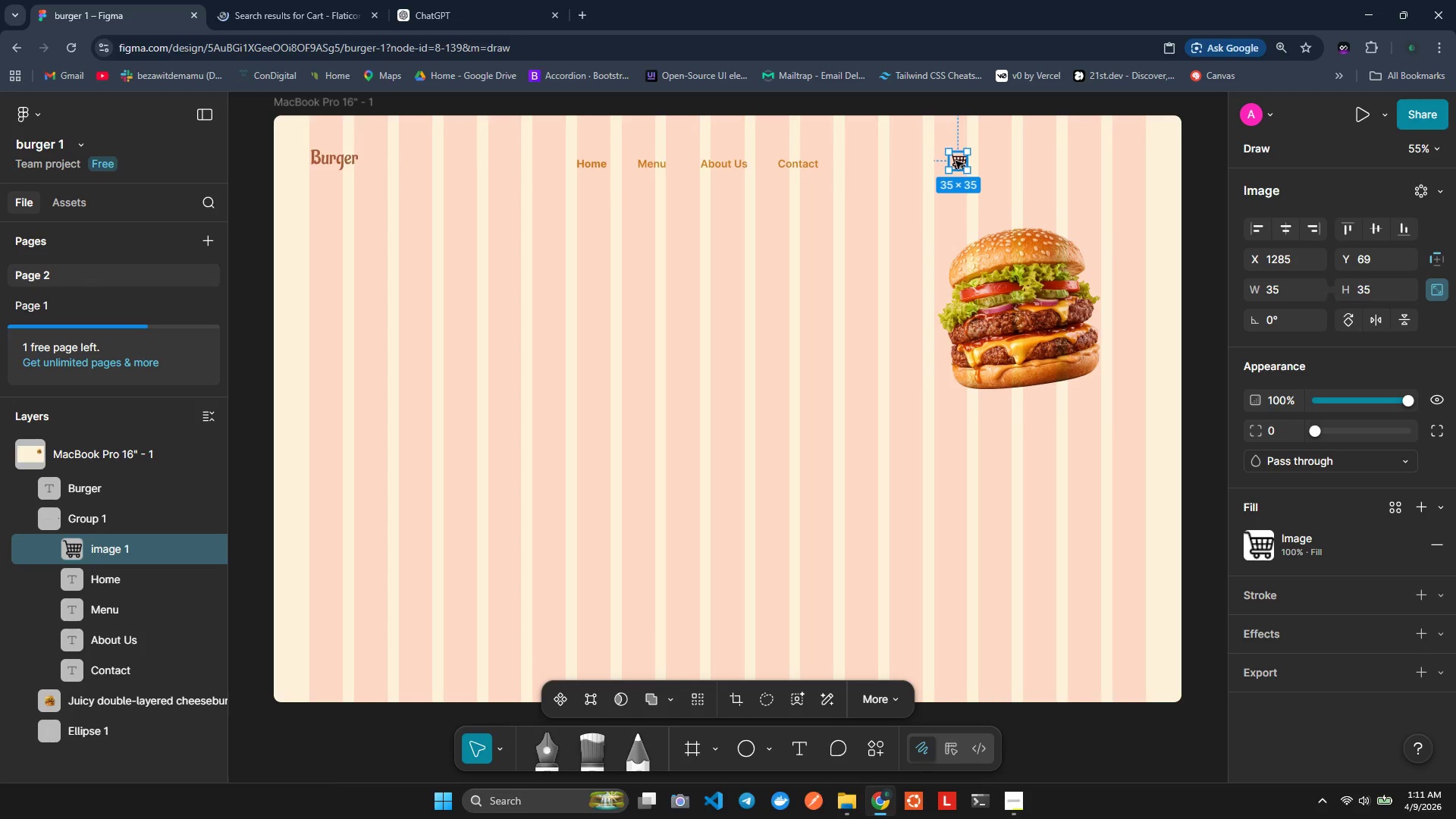 
left_click_drag(start_coordinate=[957, 161], to_coordinate=[950, 161])
 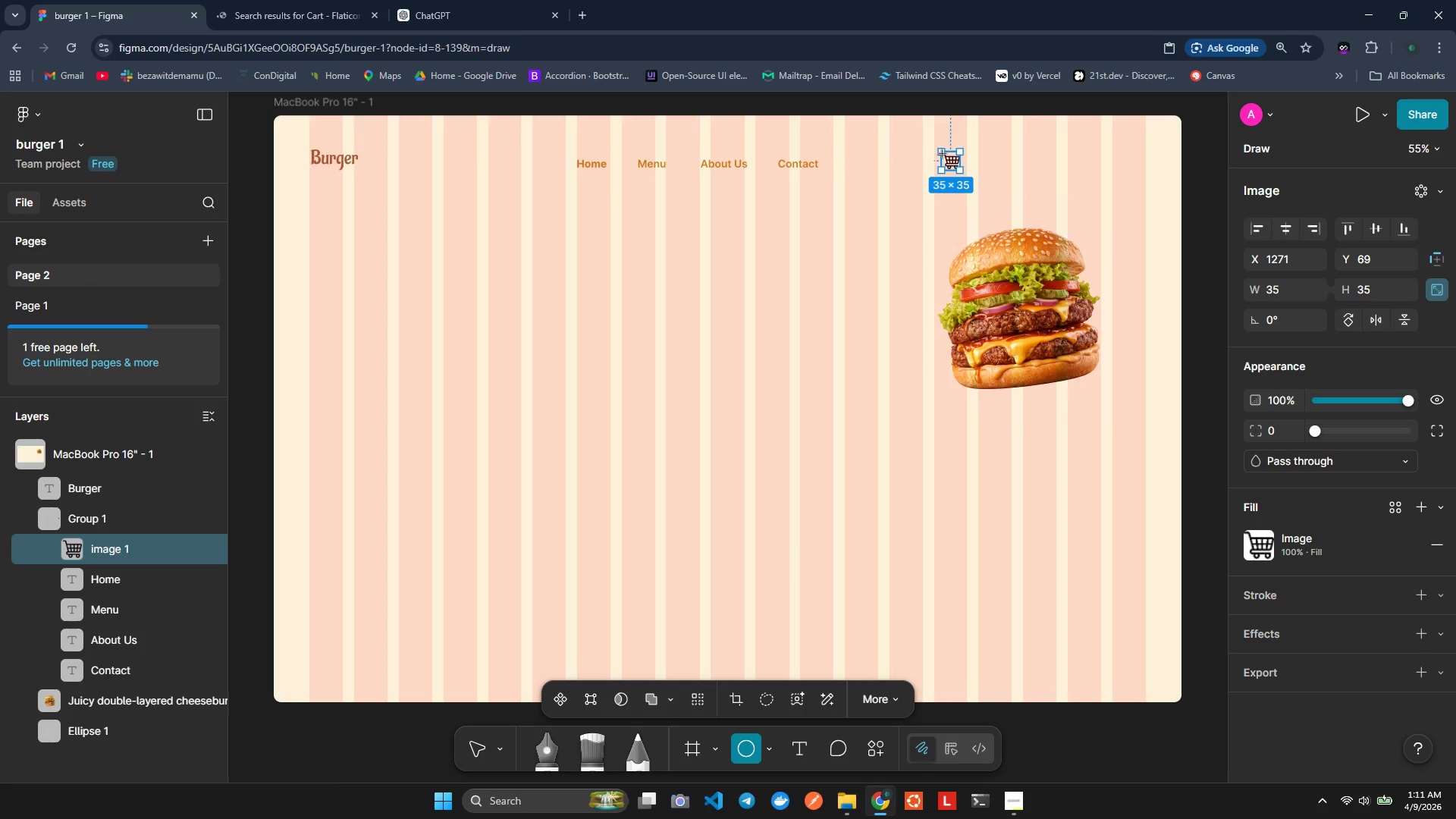 
left_click_drag(start_coordinate=[937, 149], to_coordinate=[954, 173])
 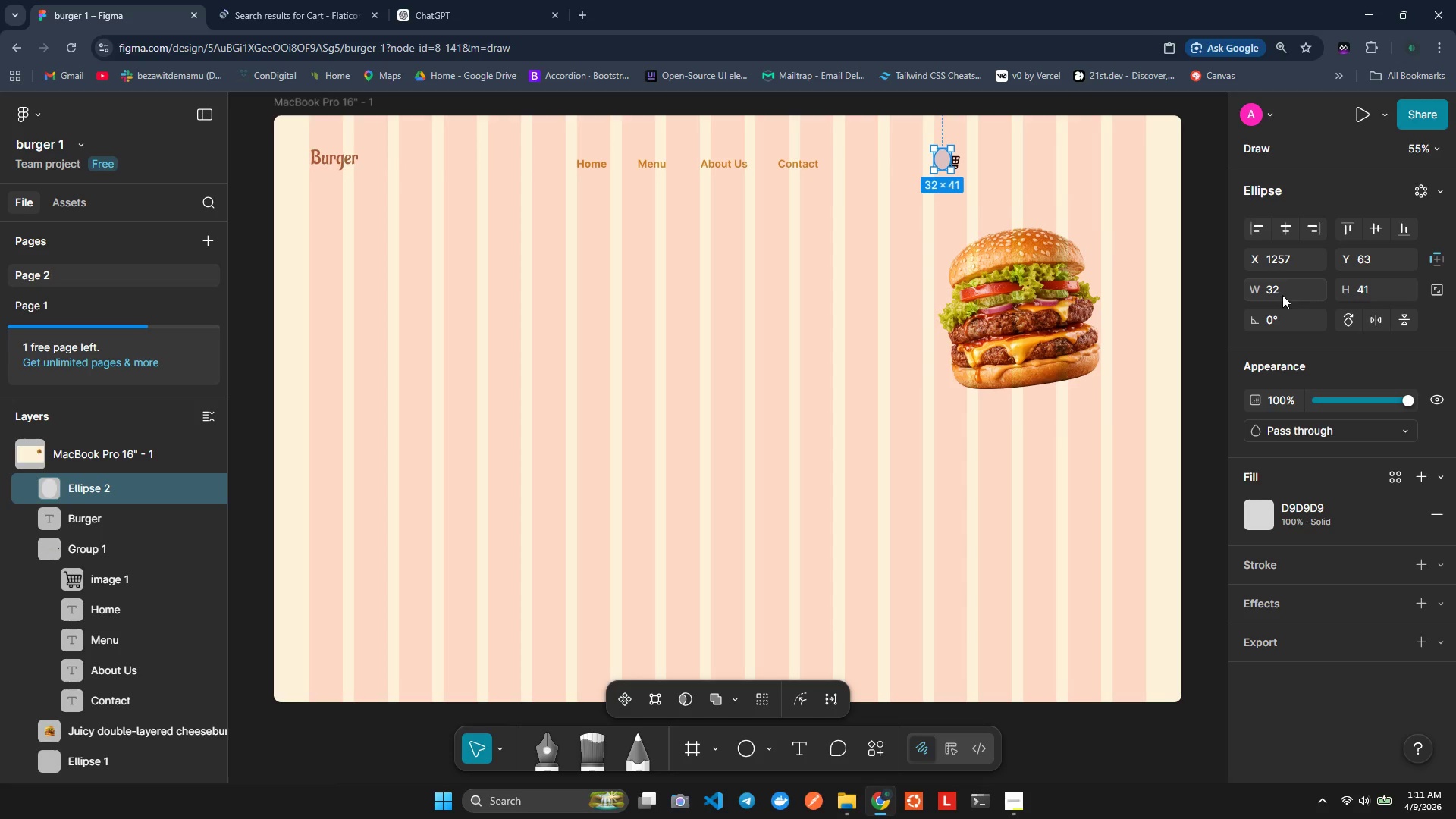 
left_click([1282, 293])
 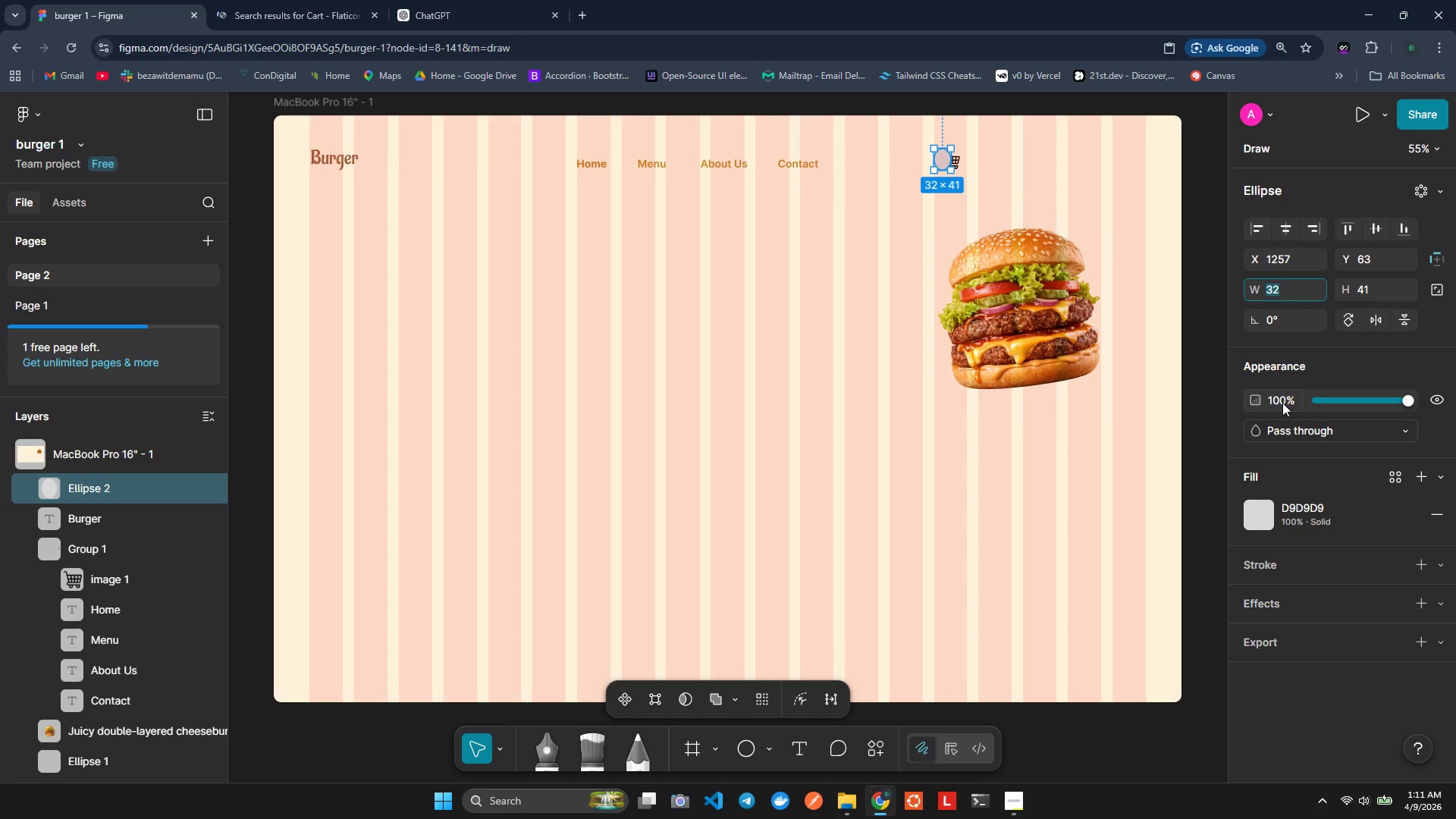 
type(37)
 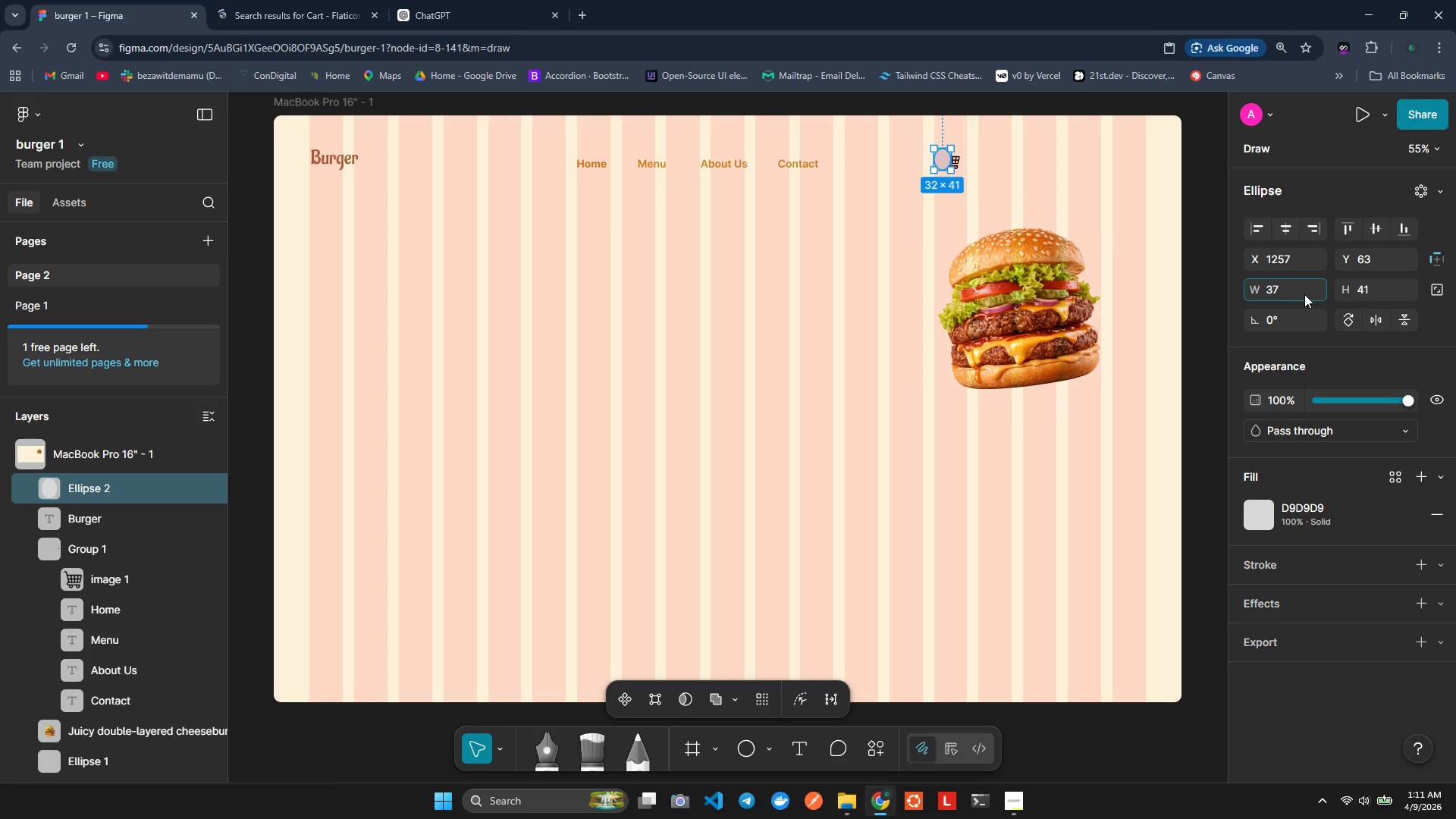 
left_click([1366, 293])
 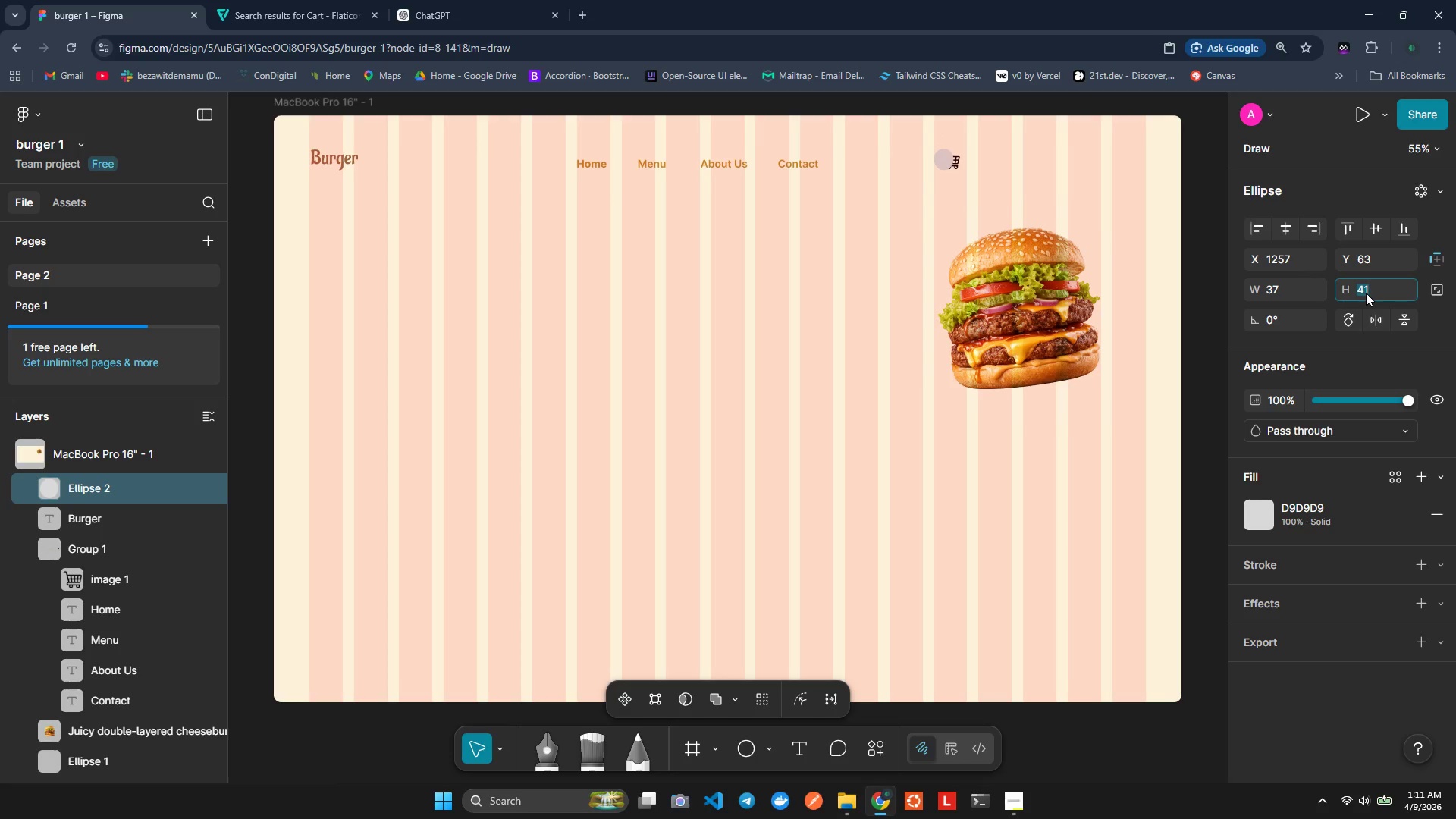 
double_click([1366, 293])
 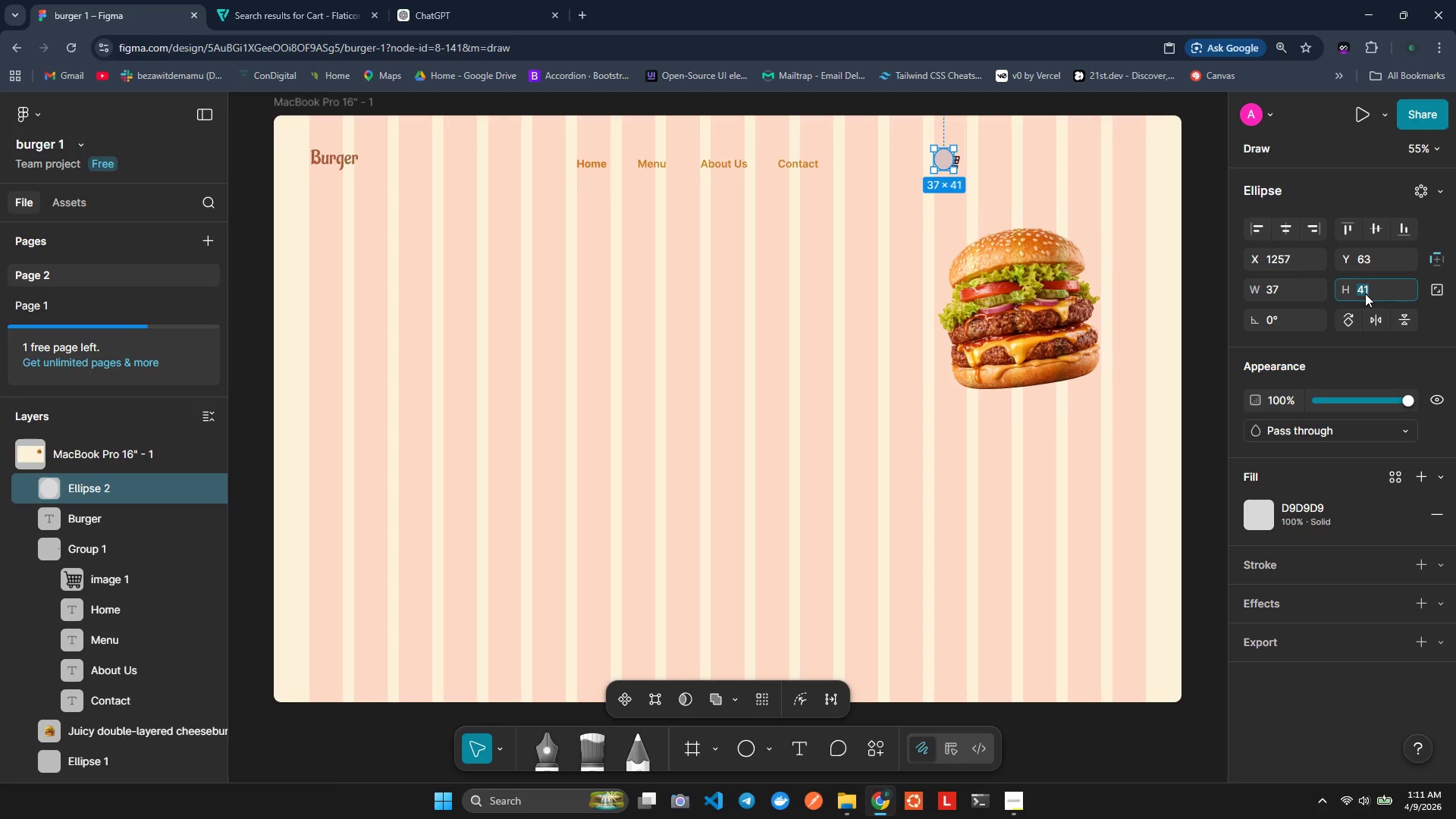 
type(37)
 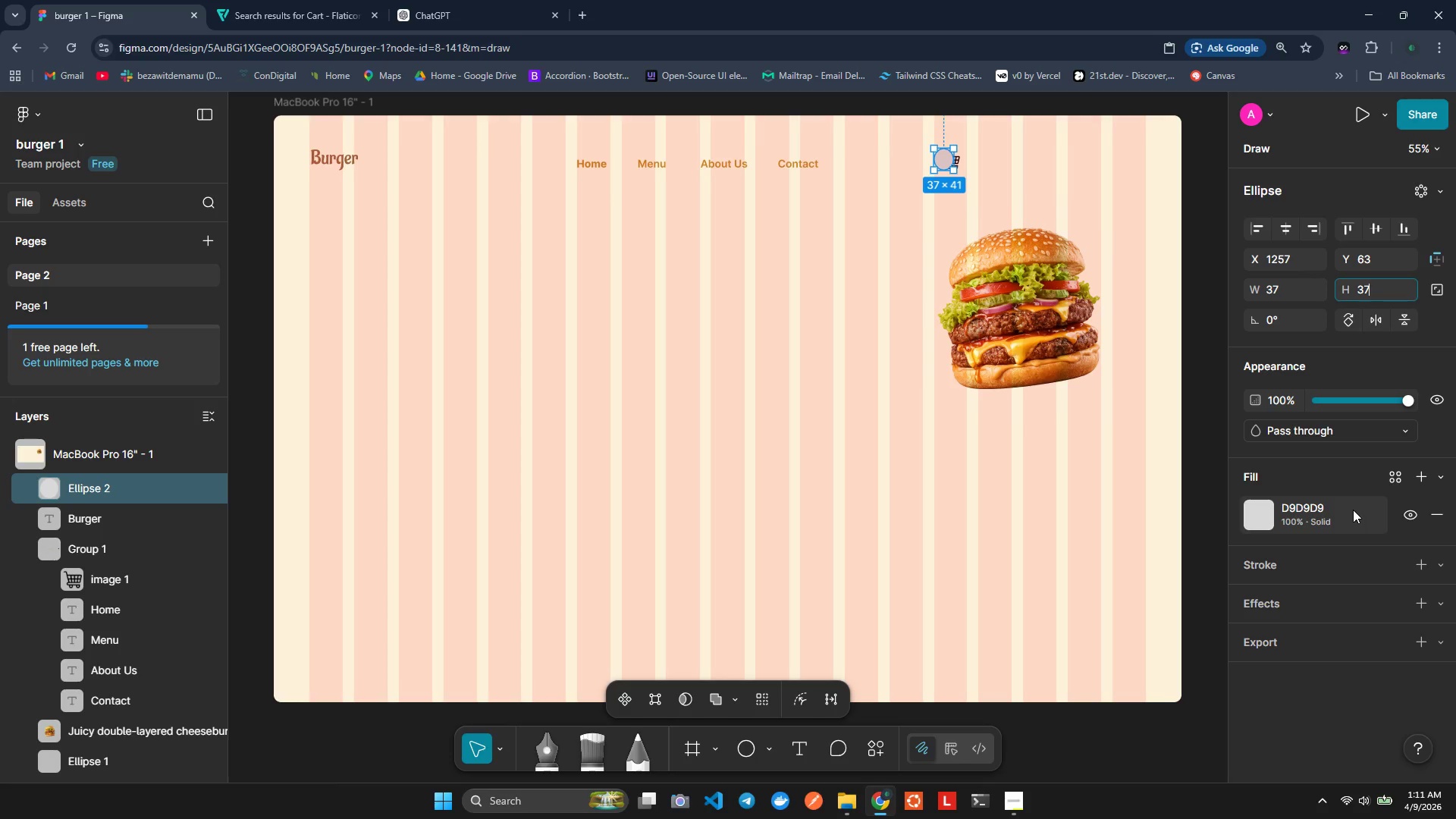 
key(Enter)
 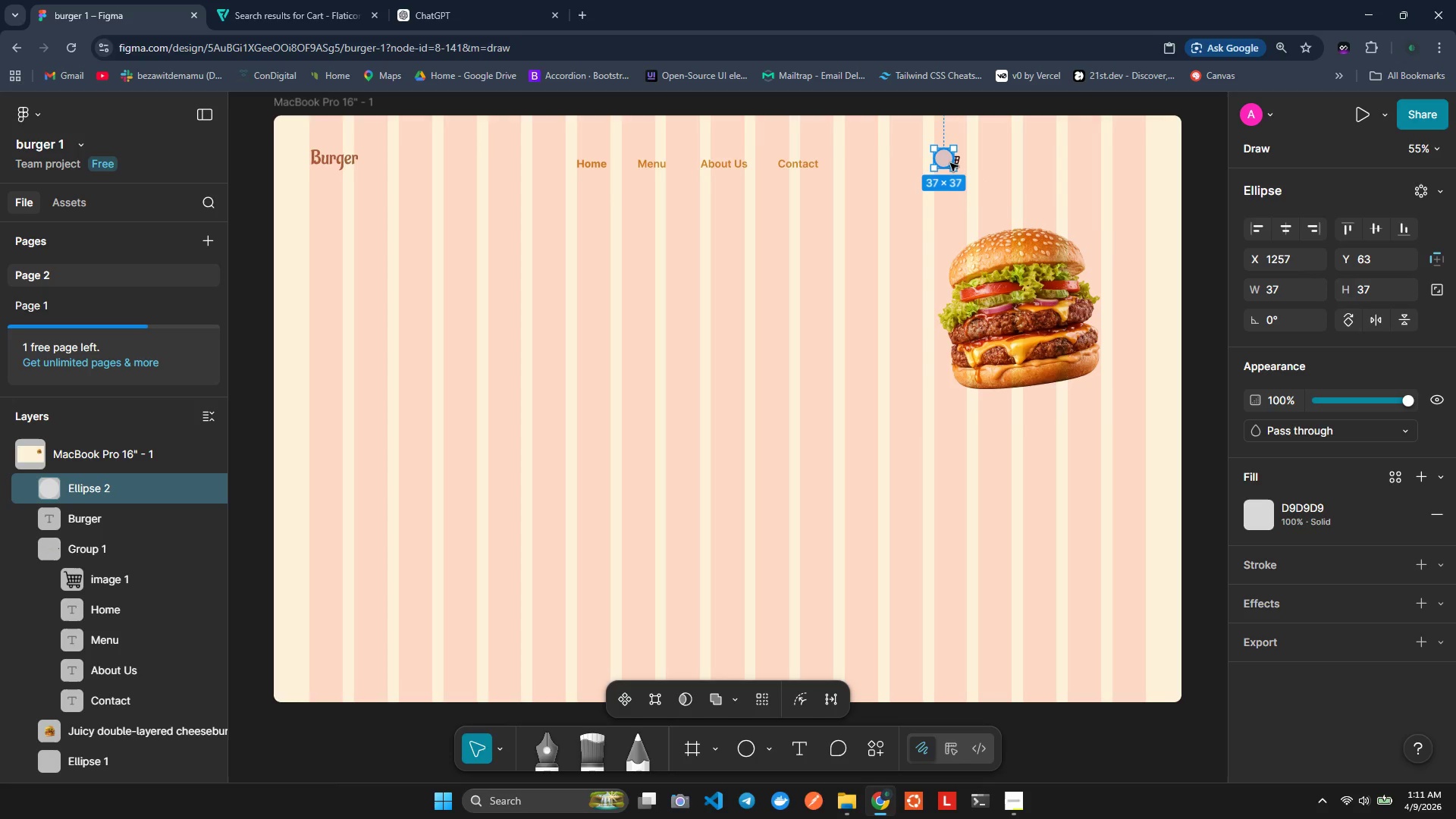 
left_click_drag(start_coordinate=[946, 161], to_coordinate=[957, 164])
 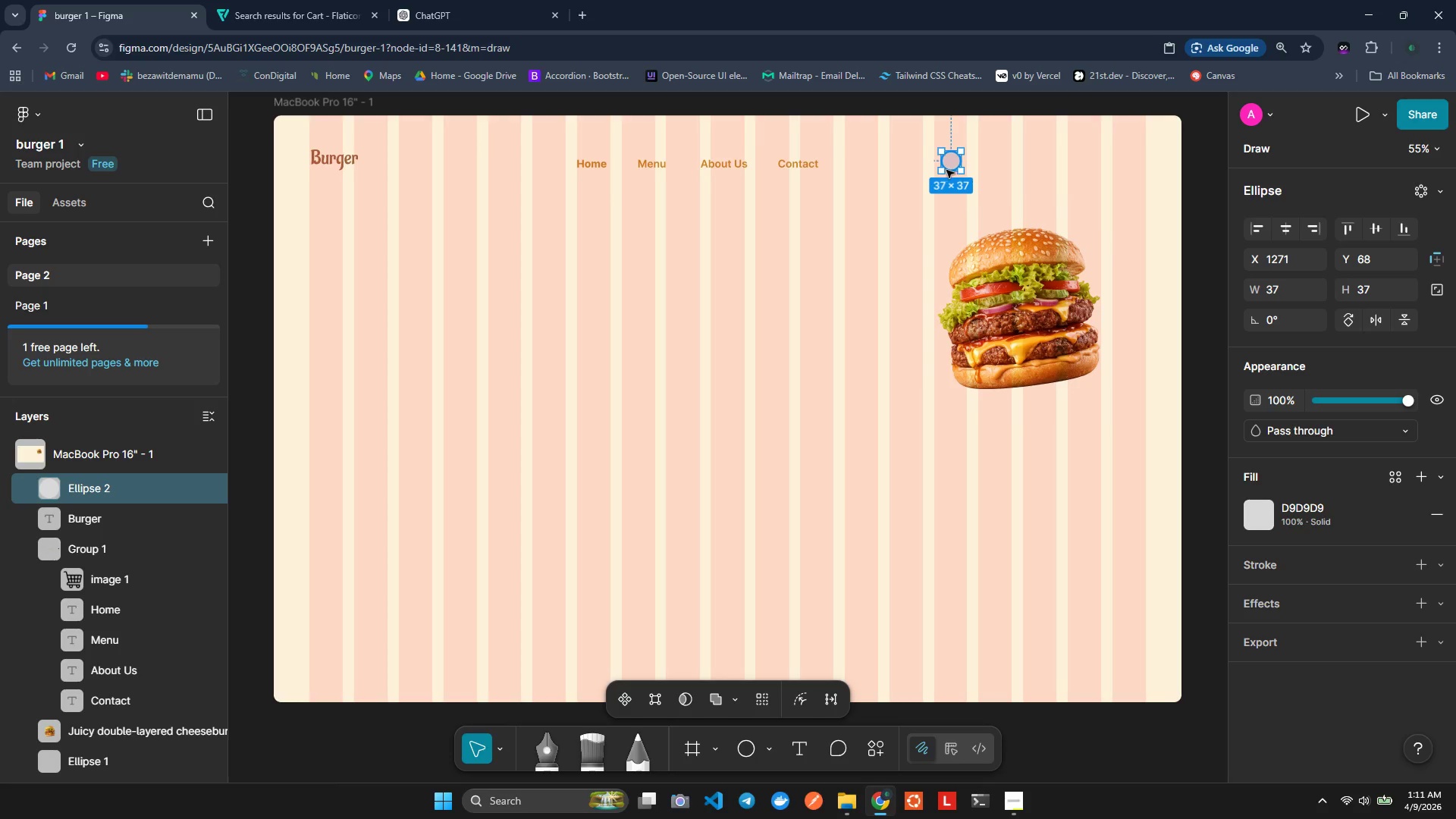 
right_click([952, 163])
 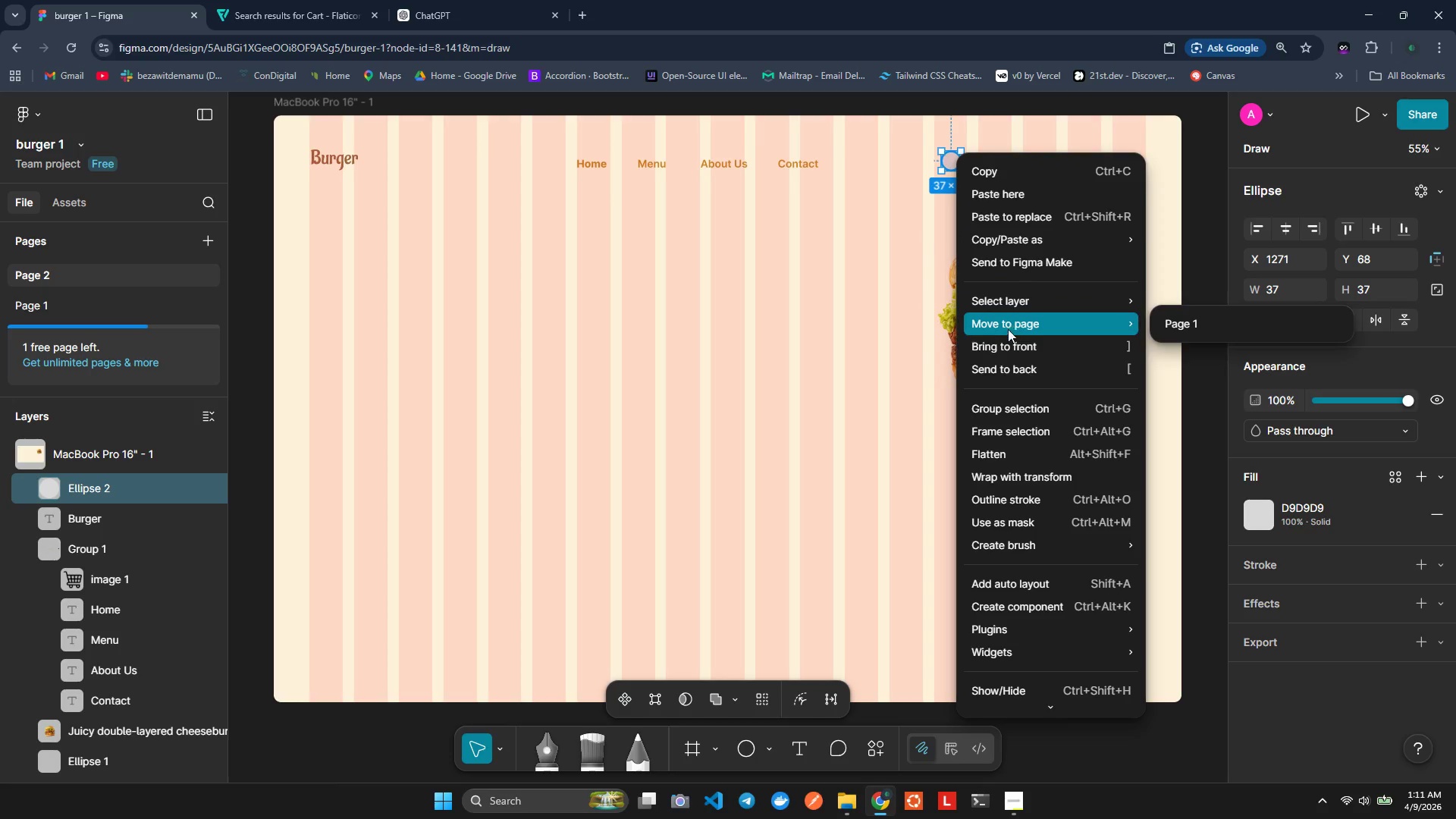 
left_click([1014, 367])
 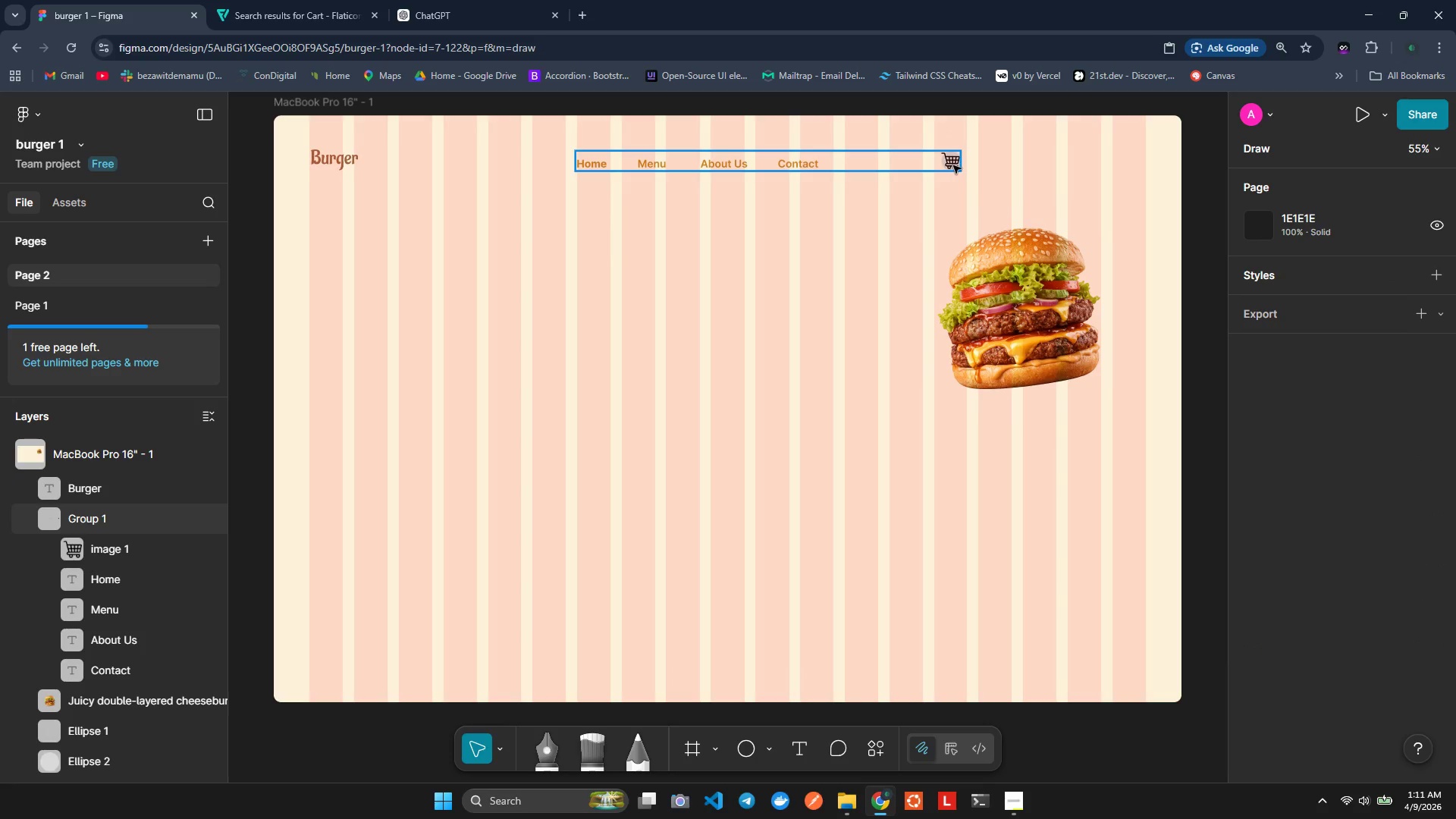 
left_click([950, 160])
 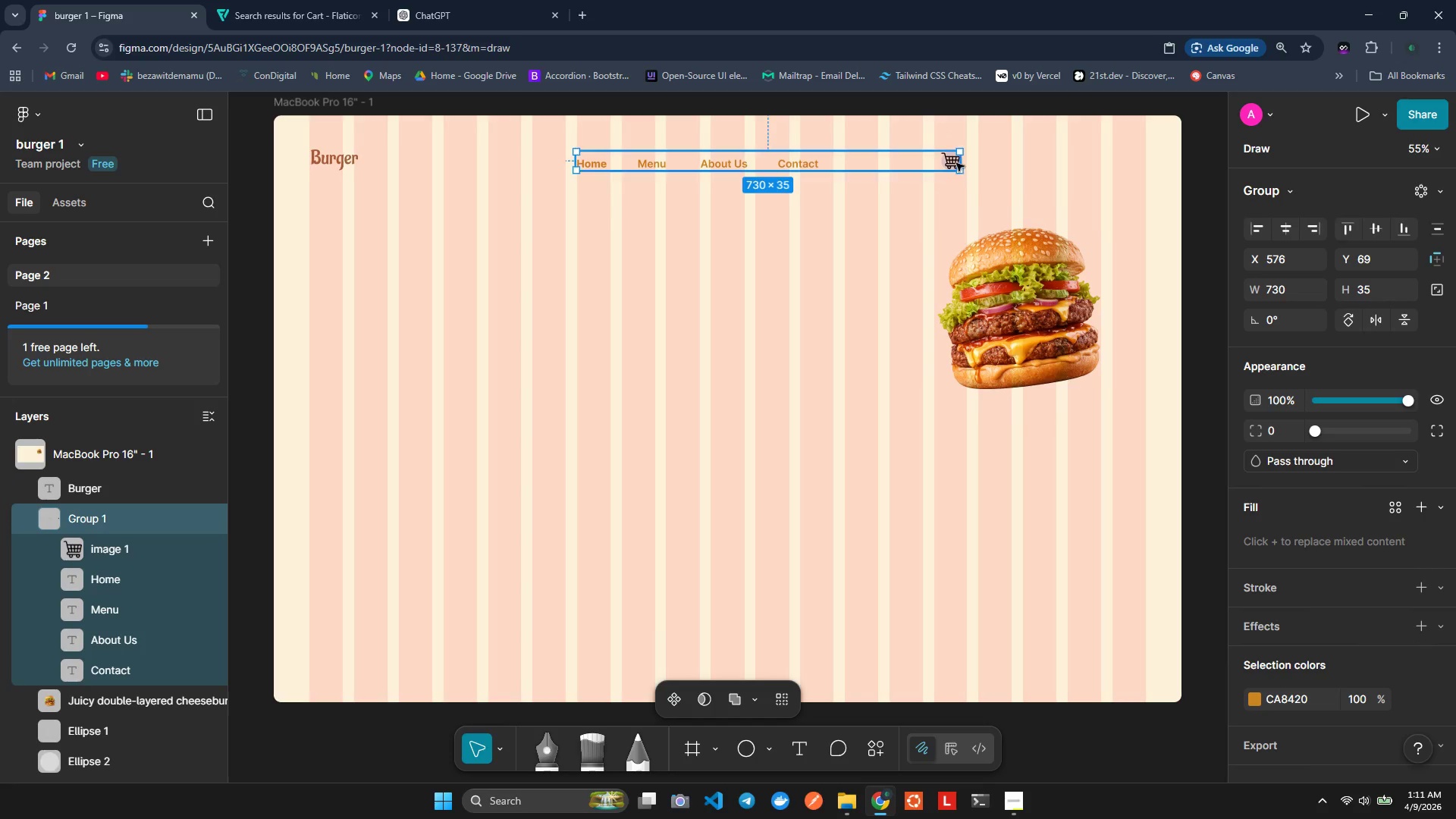 
left_click([952, 162])
 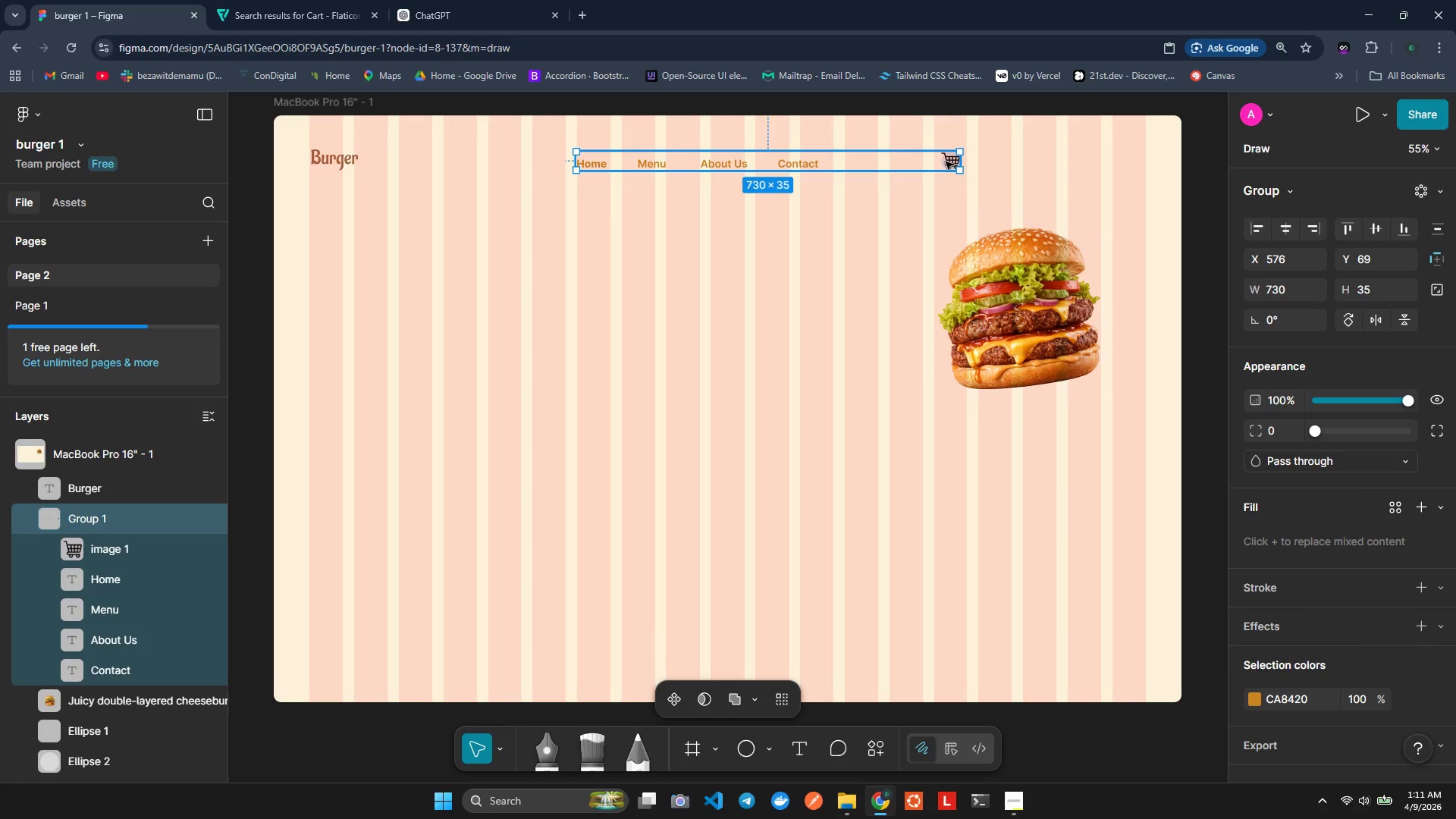 
left_click([945, 162])
 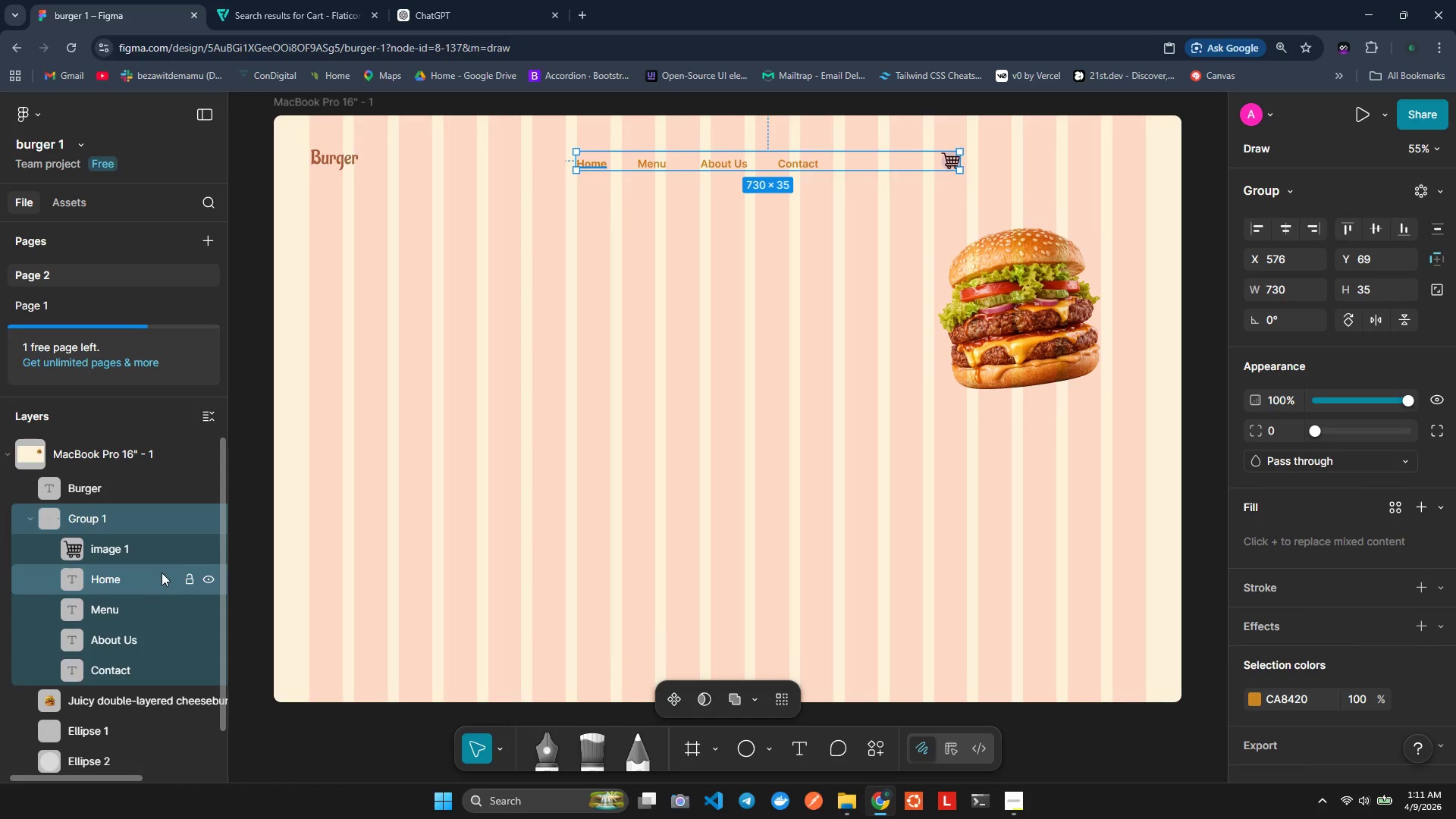 
left_click([140, 548])
 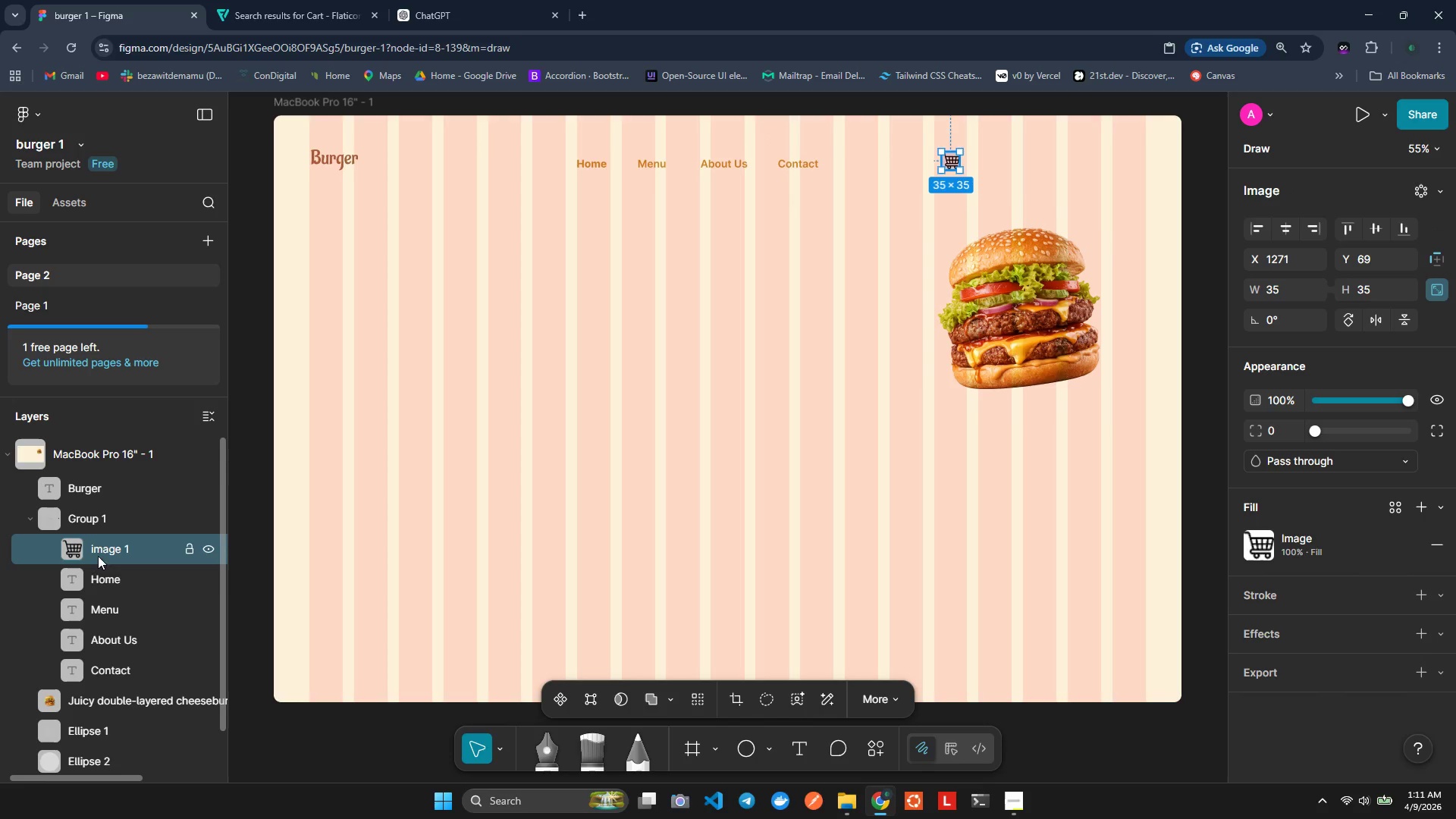 
left_click([72, 542])
 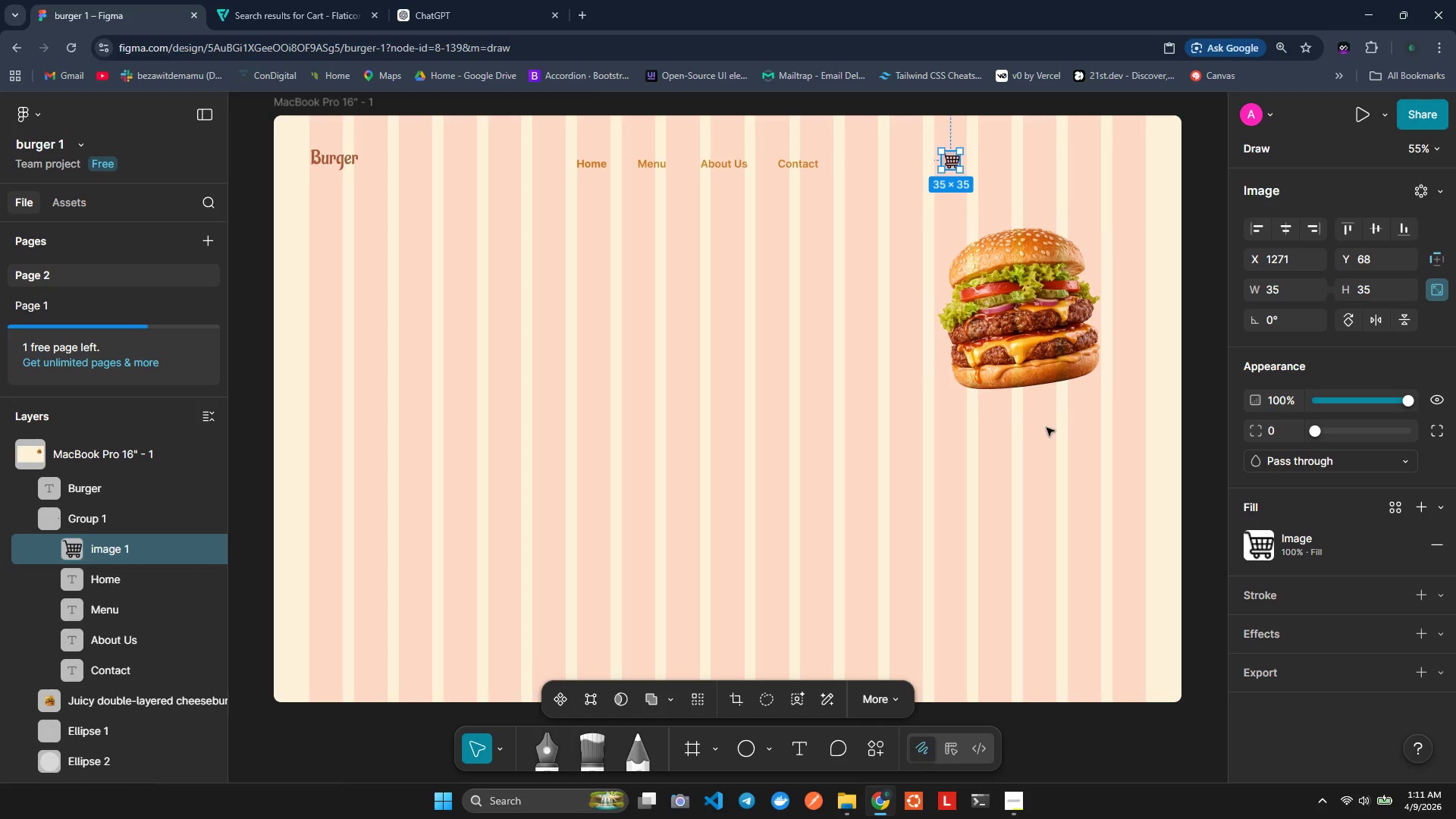 
wait(10.12)
 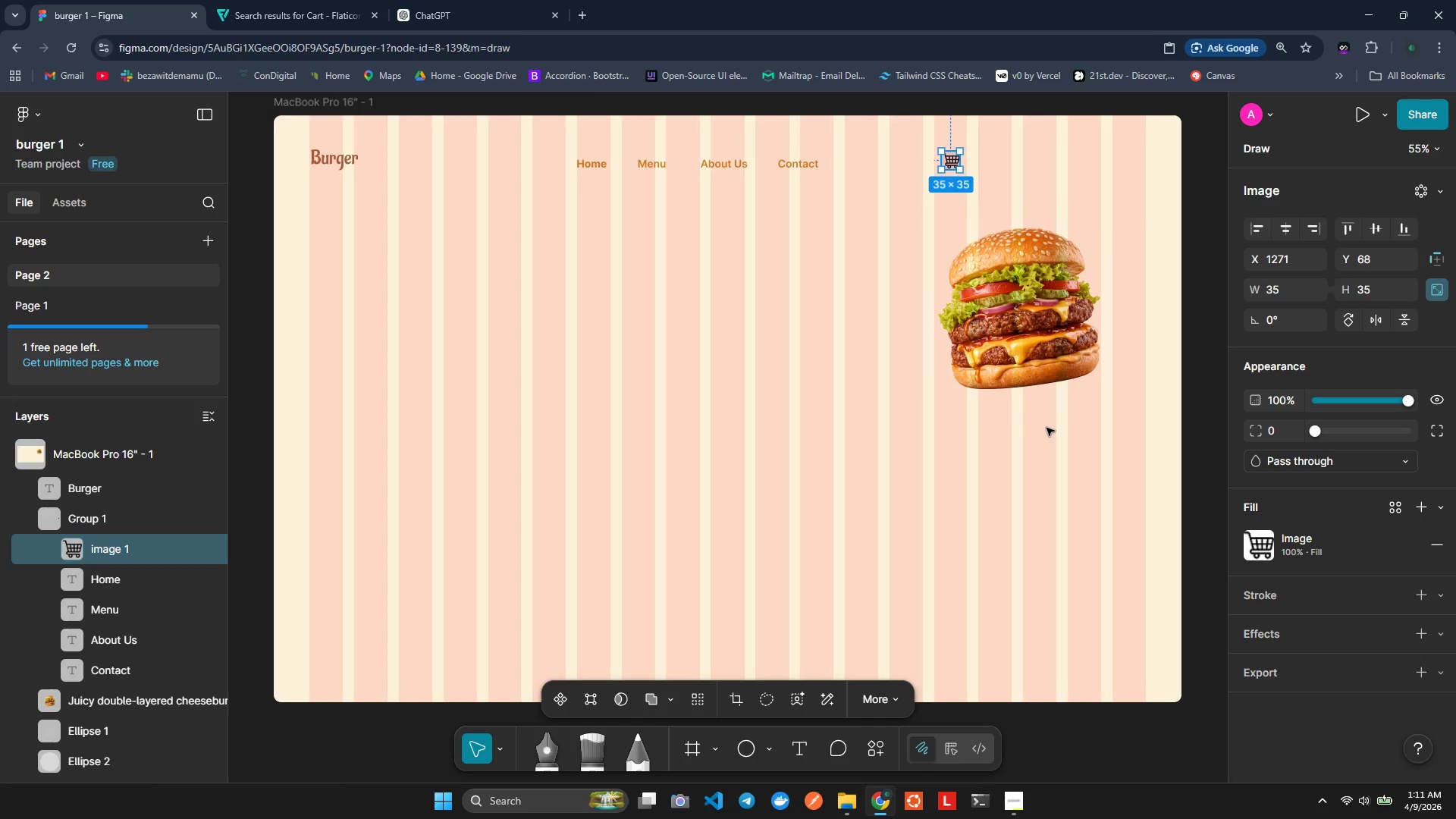 
left_click([1118, 474])
 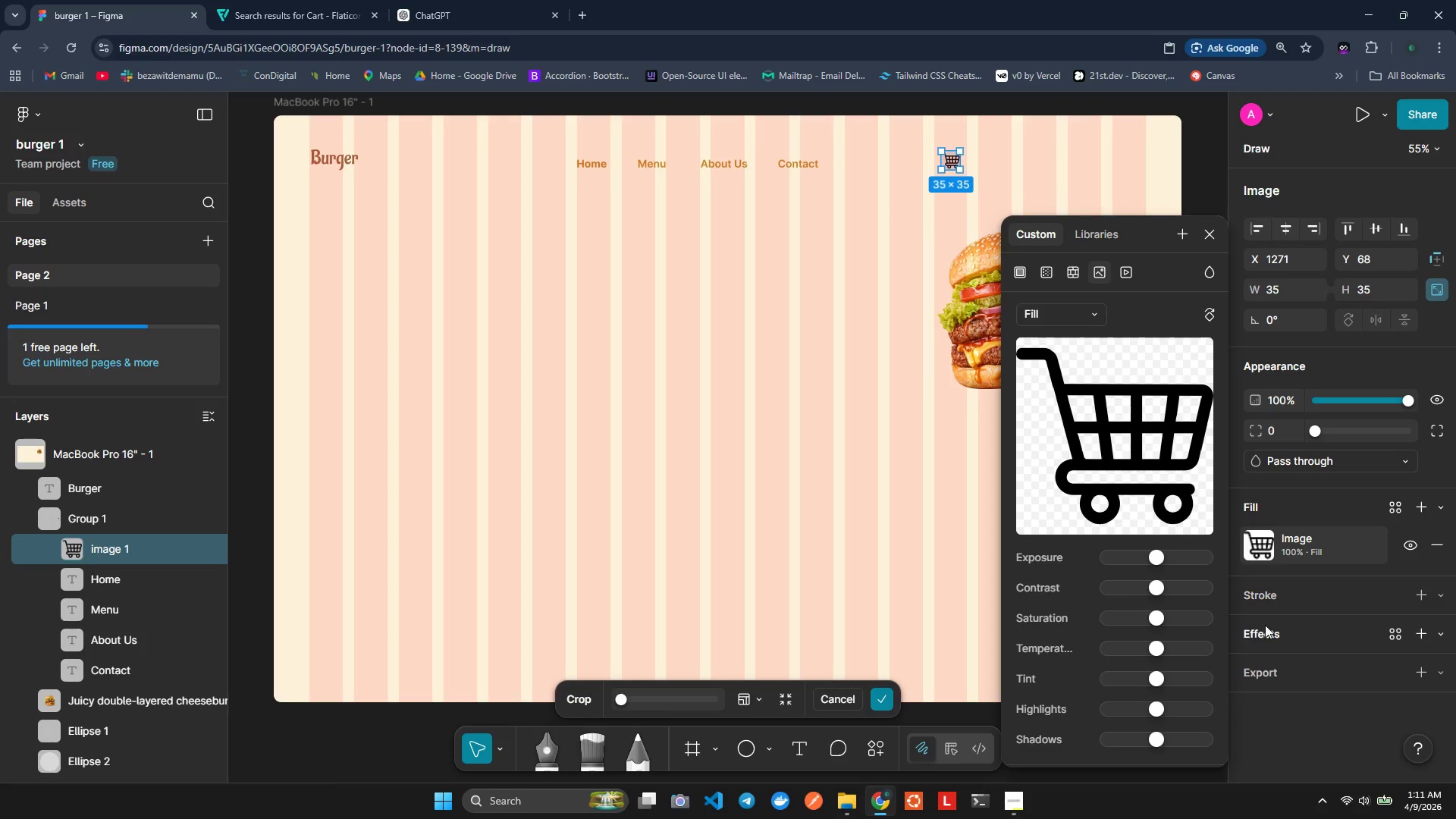 
left_click([926, 197])
 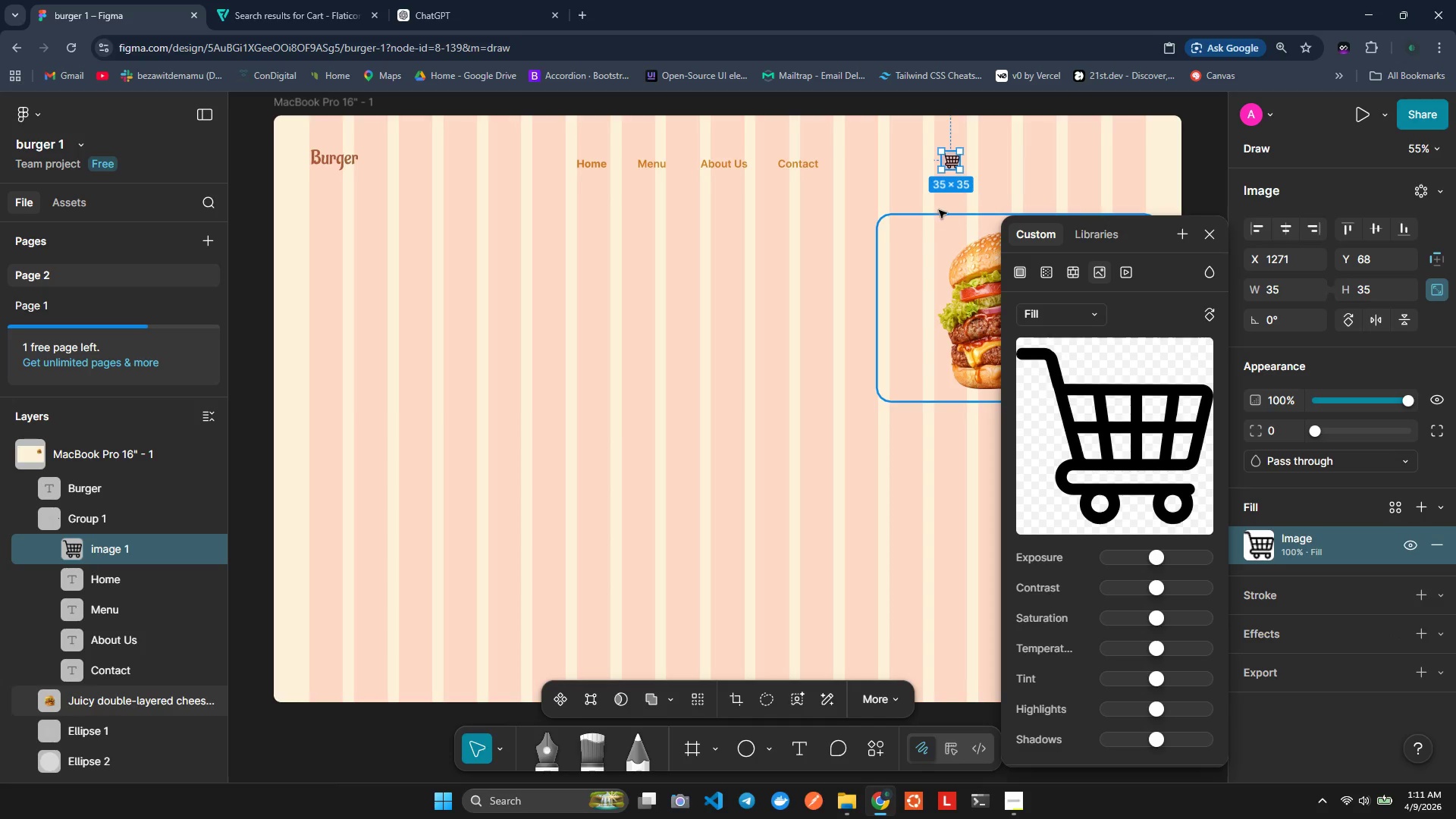 
left_click([912, 171])
 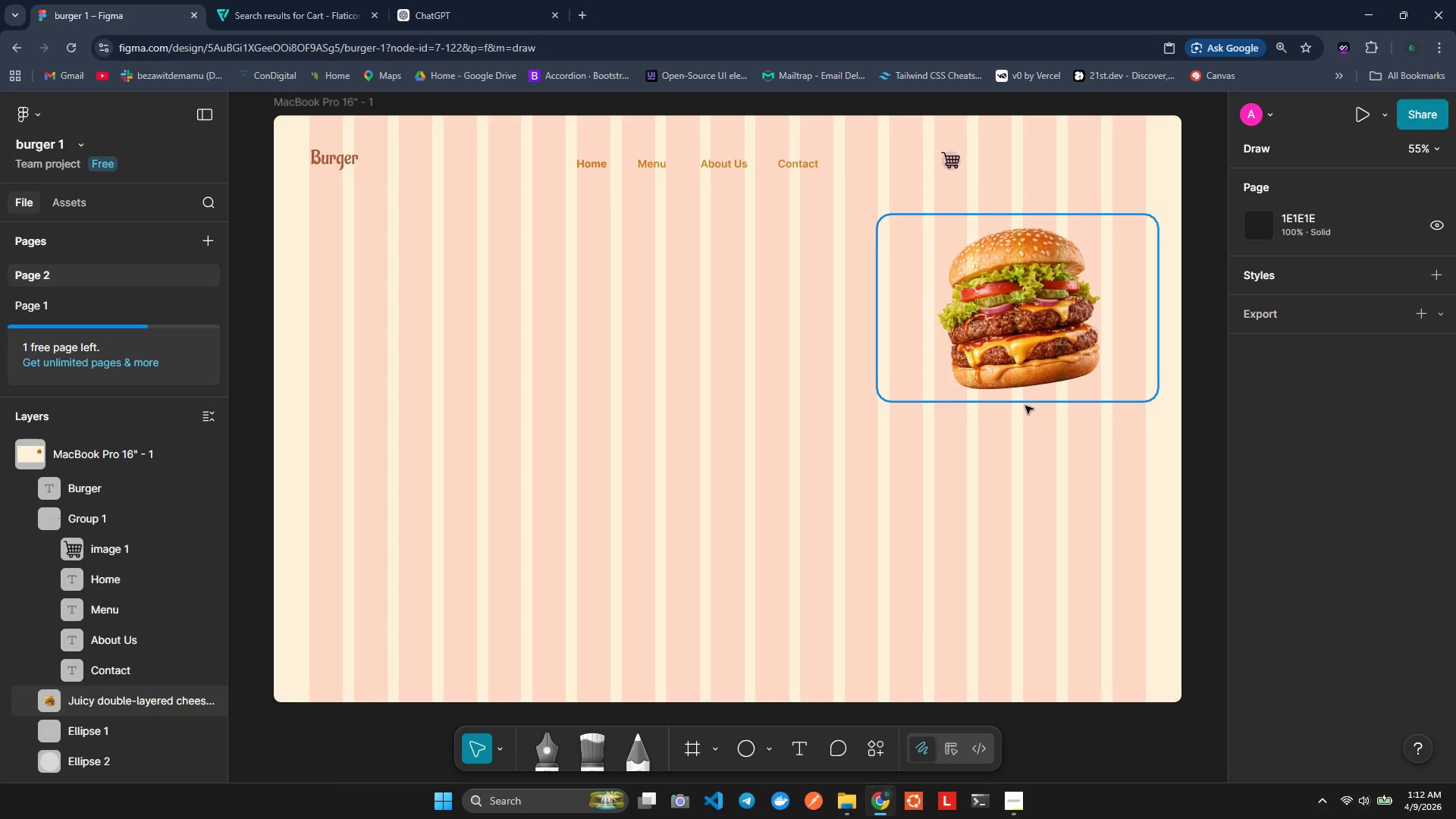 
wait(8.48)
 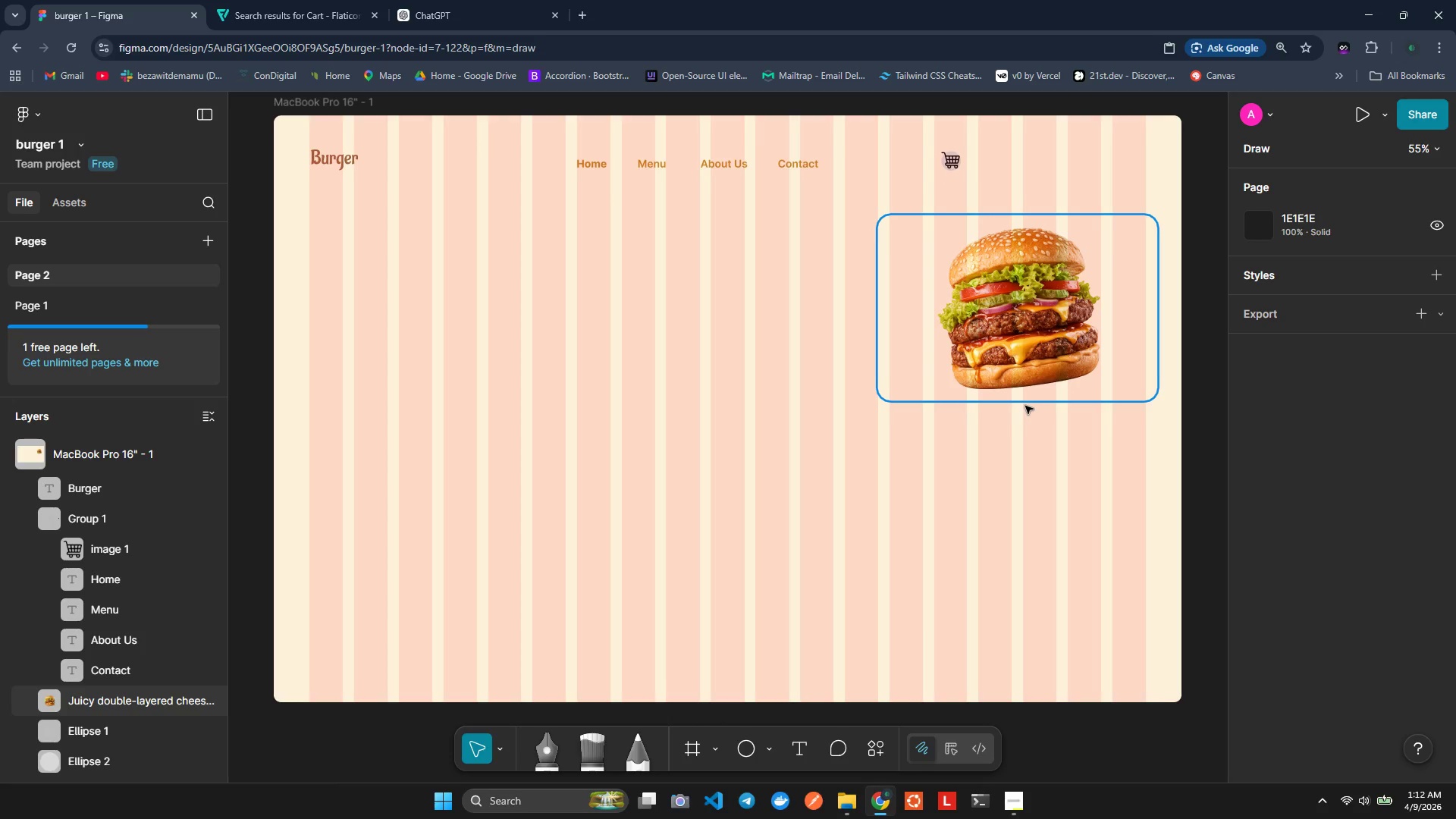 
left_click([97, 555])
 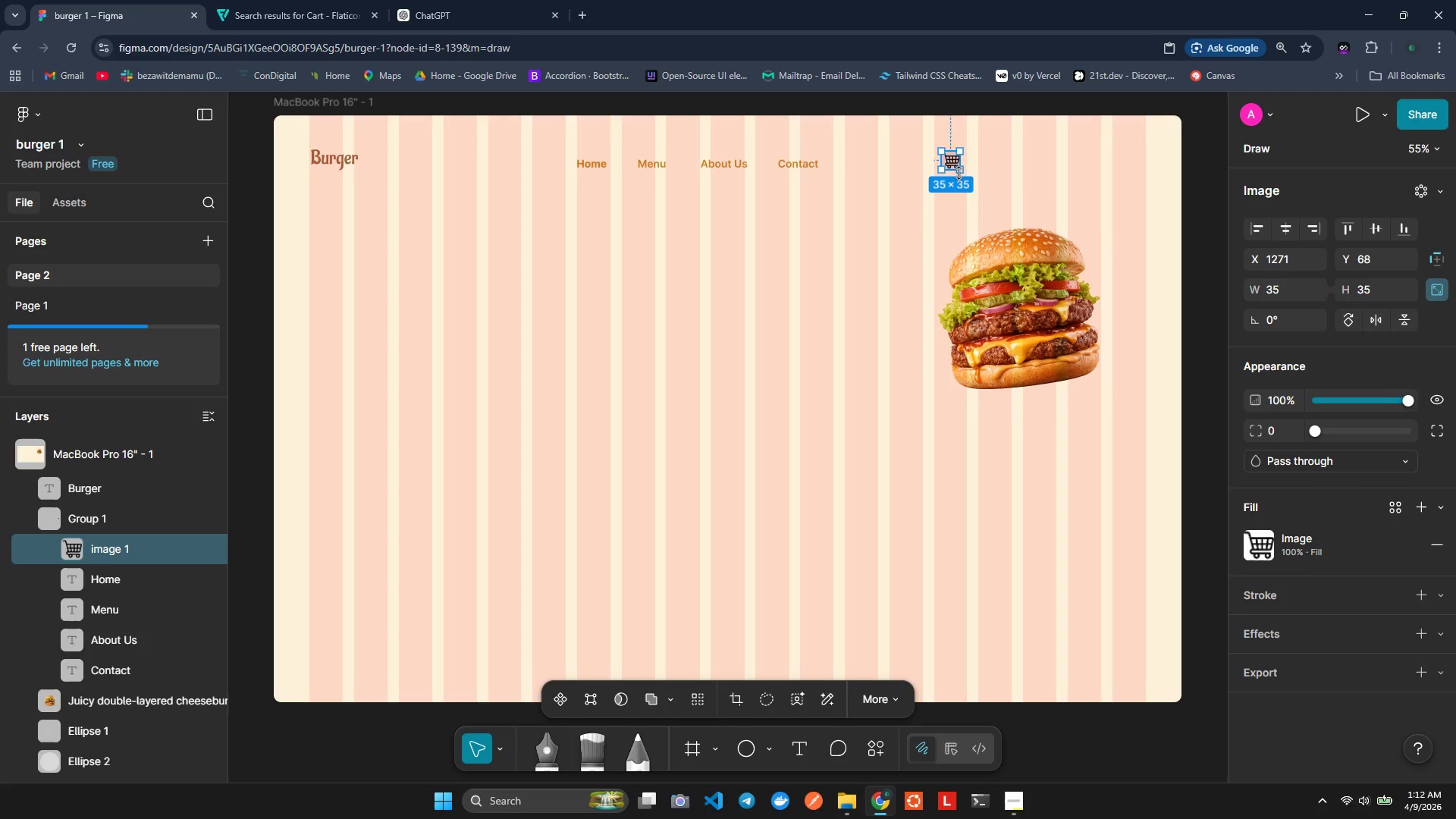 
left_click_drag(start_coordinate=[961, 172], to_coordinate=[968, 179])
 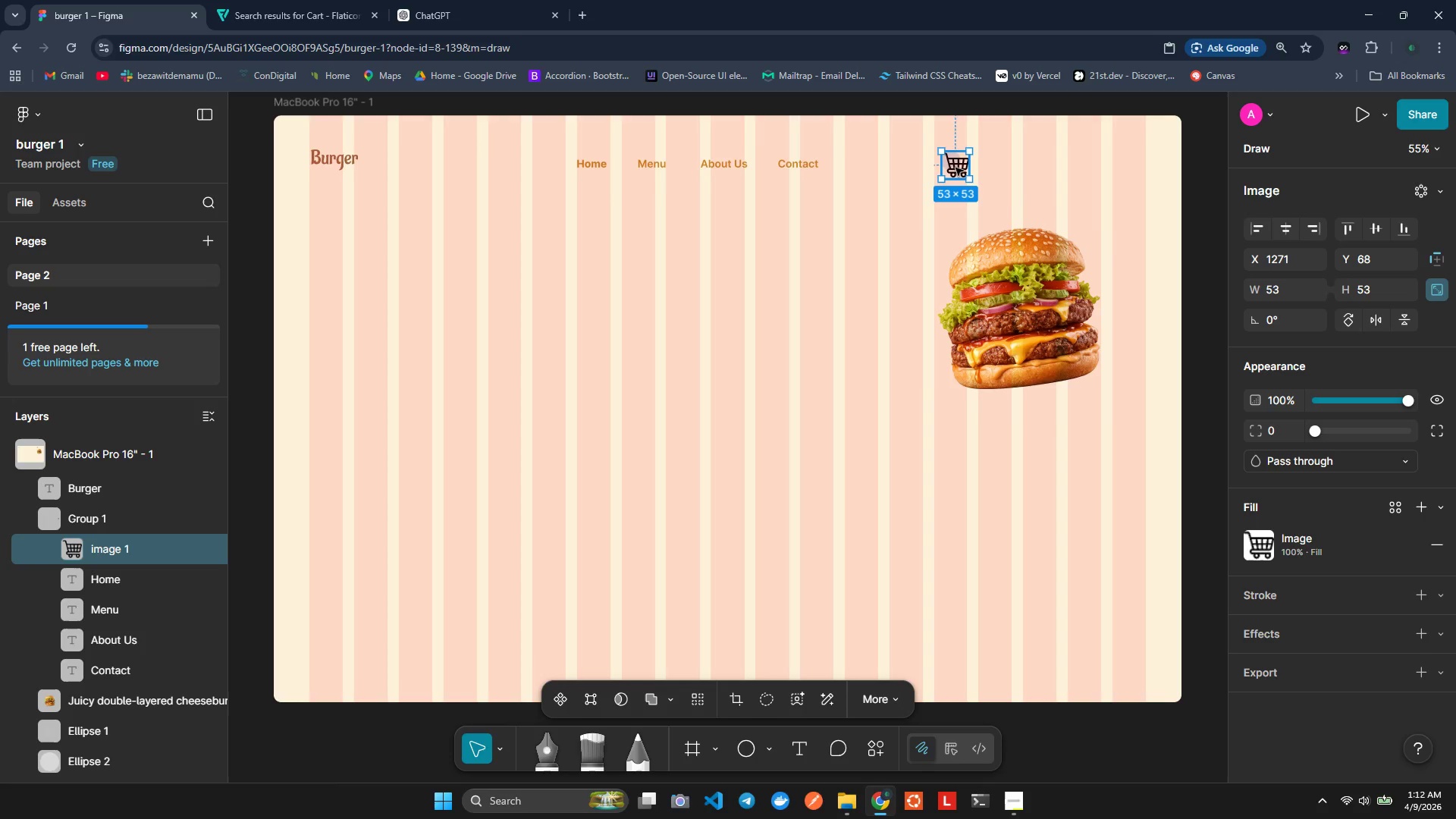 
left_click_drag(start_coordinate=[956, 168], to_coordinate=[928, 178])
 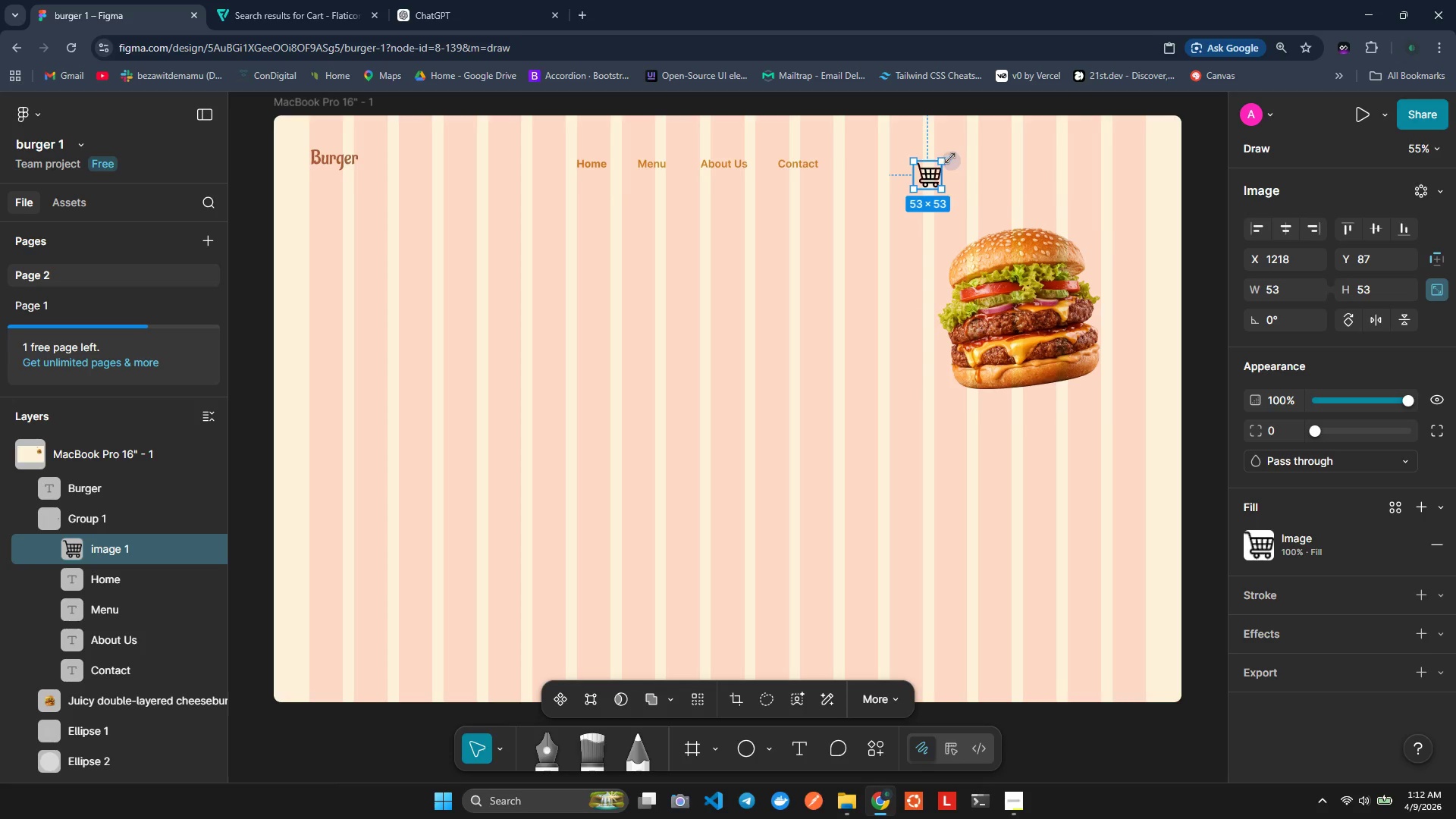 
left_click([956, 161])
 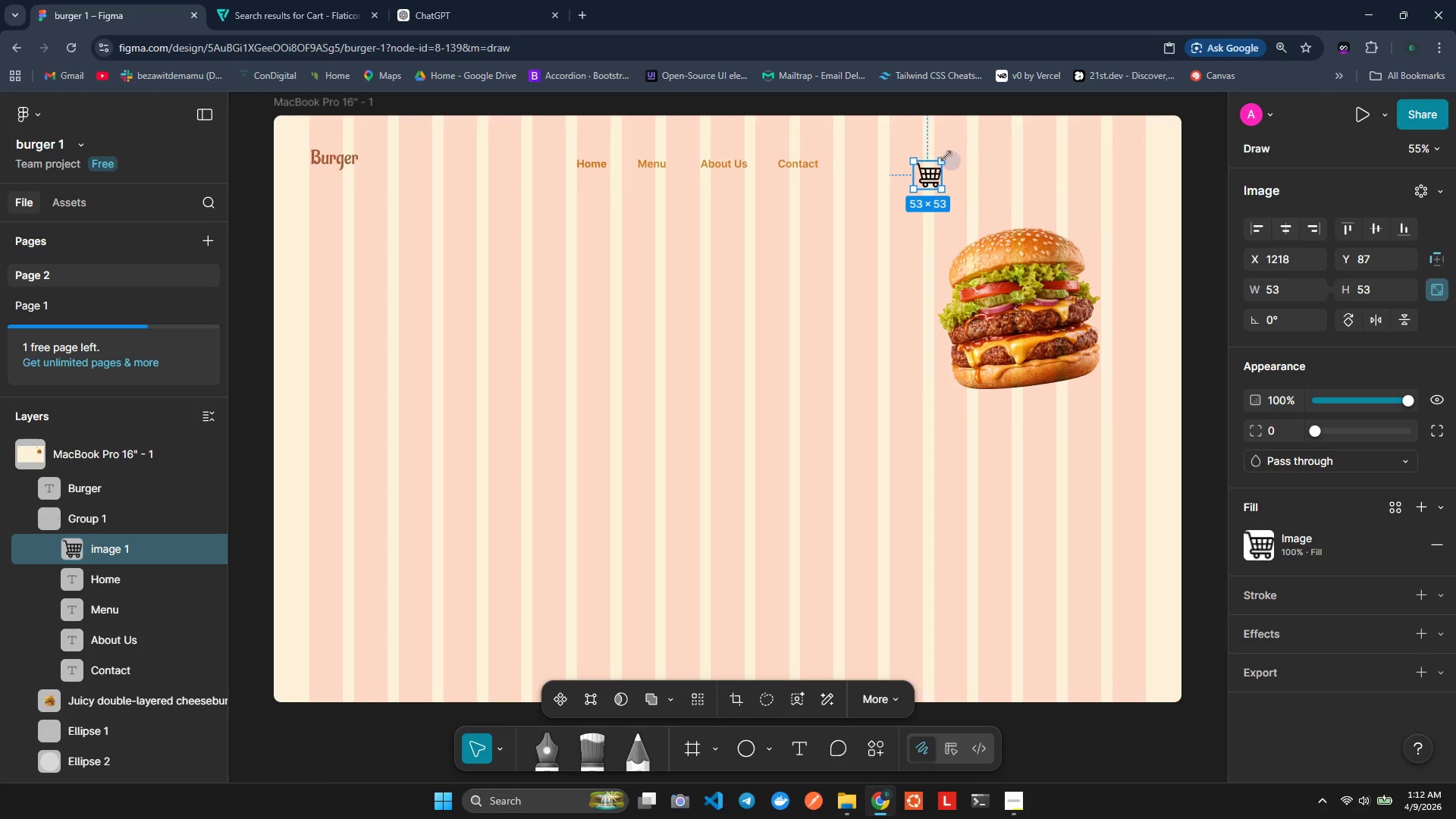 
left_click_drag(start_coordinate=[932, 168], to_coordinate=[912, 180])
 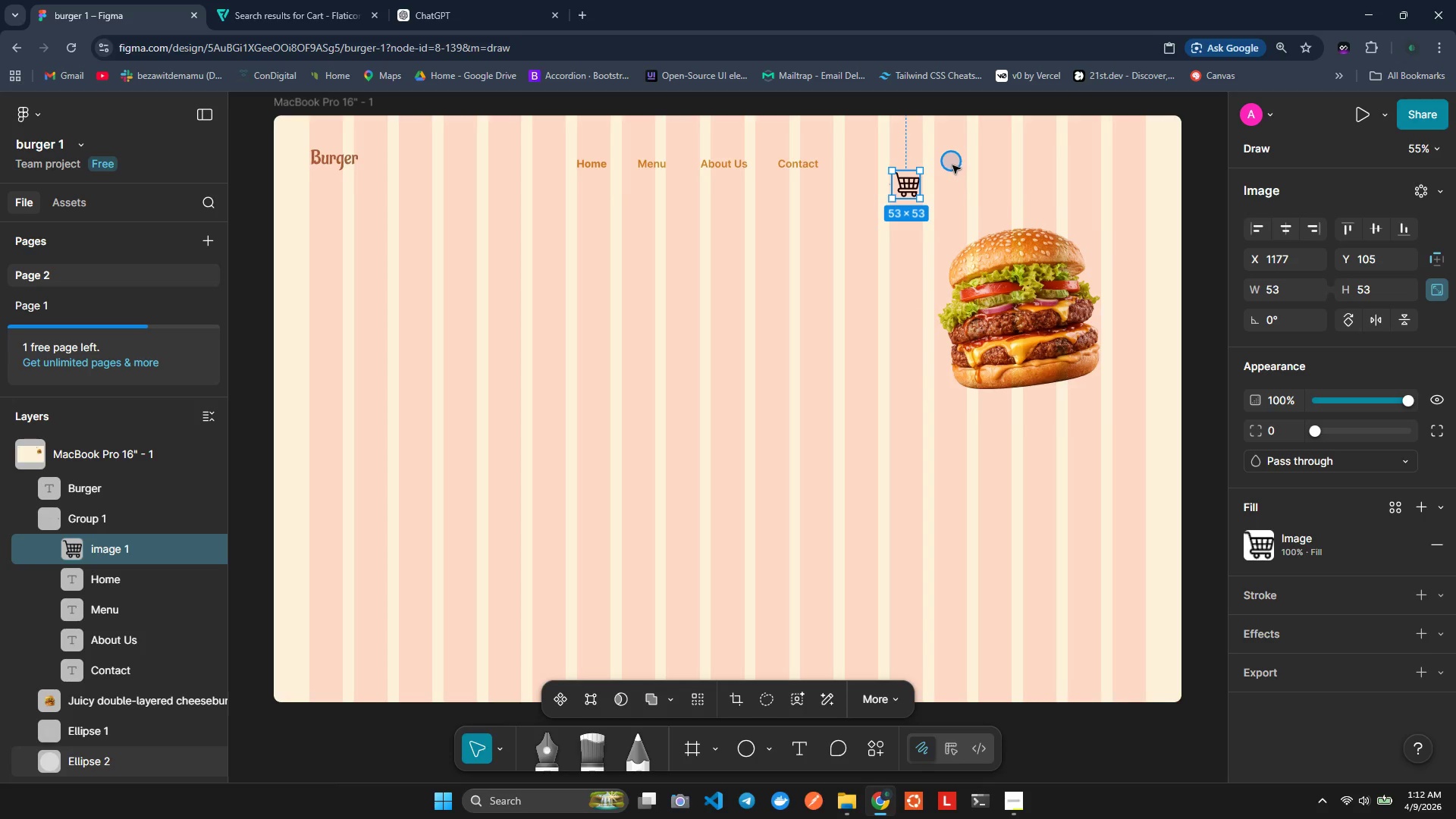 
left_click([952, 165])
 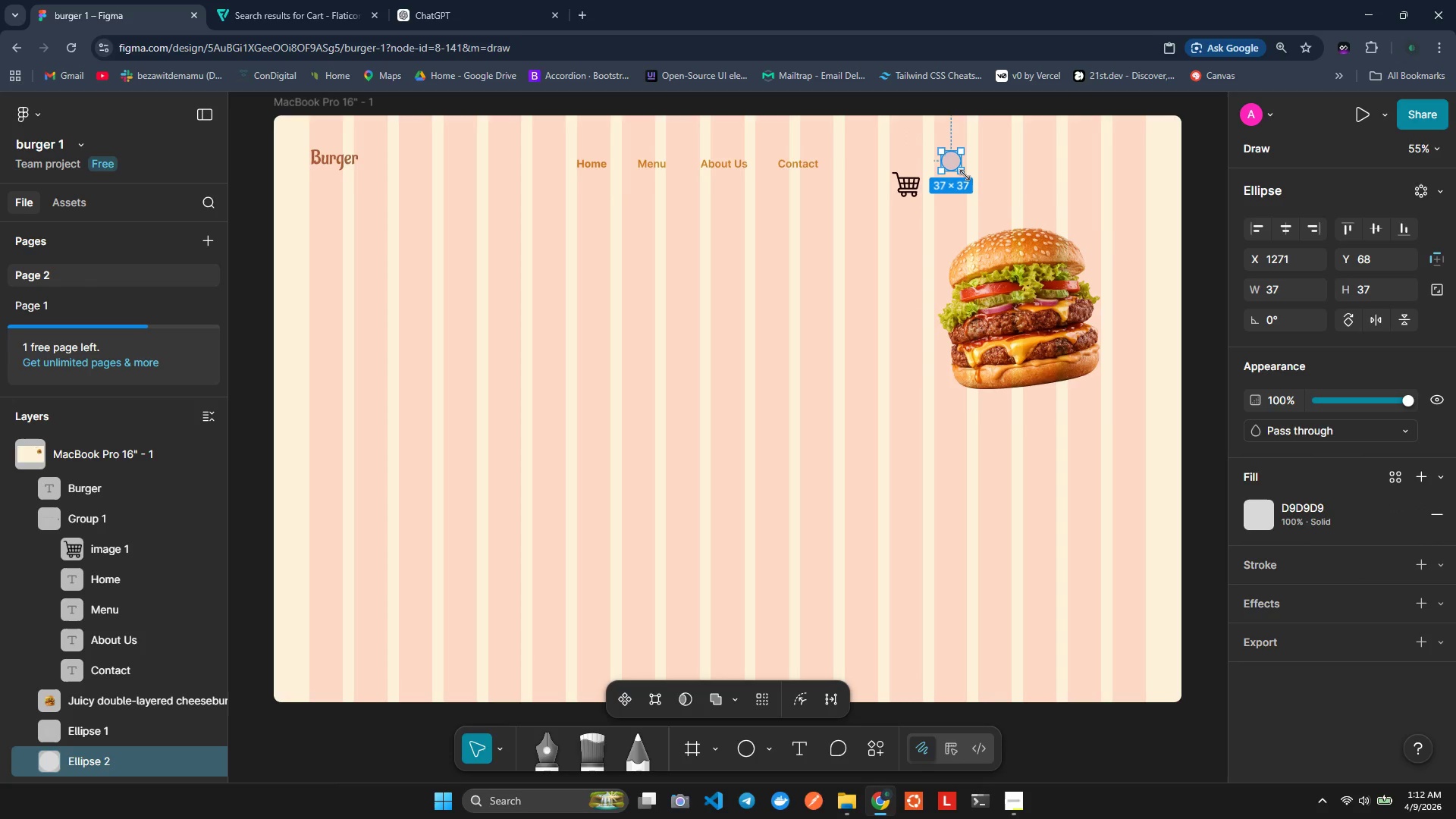 
left_click_drag(start_coordinate=[965, 175], to_coordinate=[971, 180])
 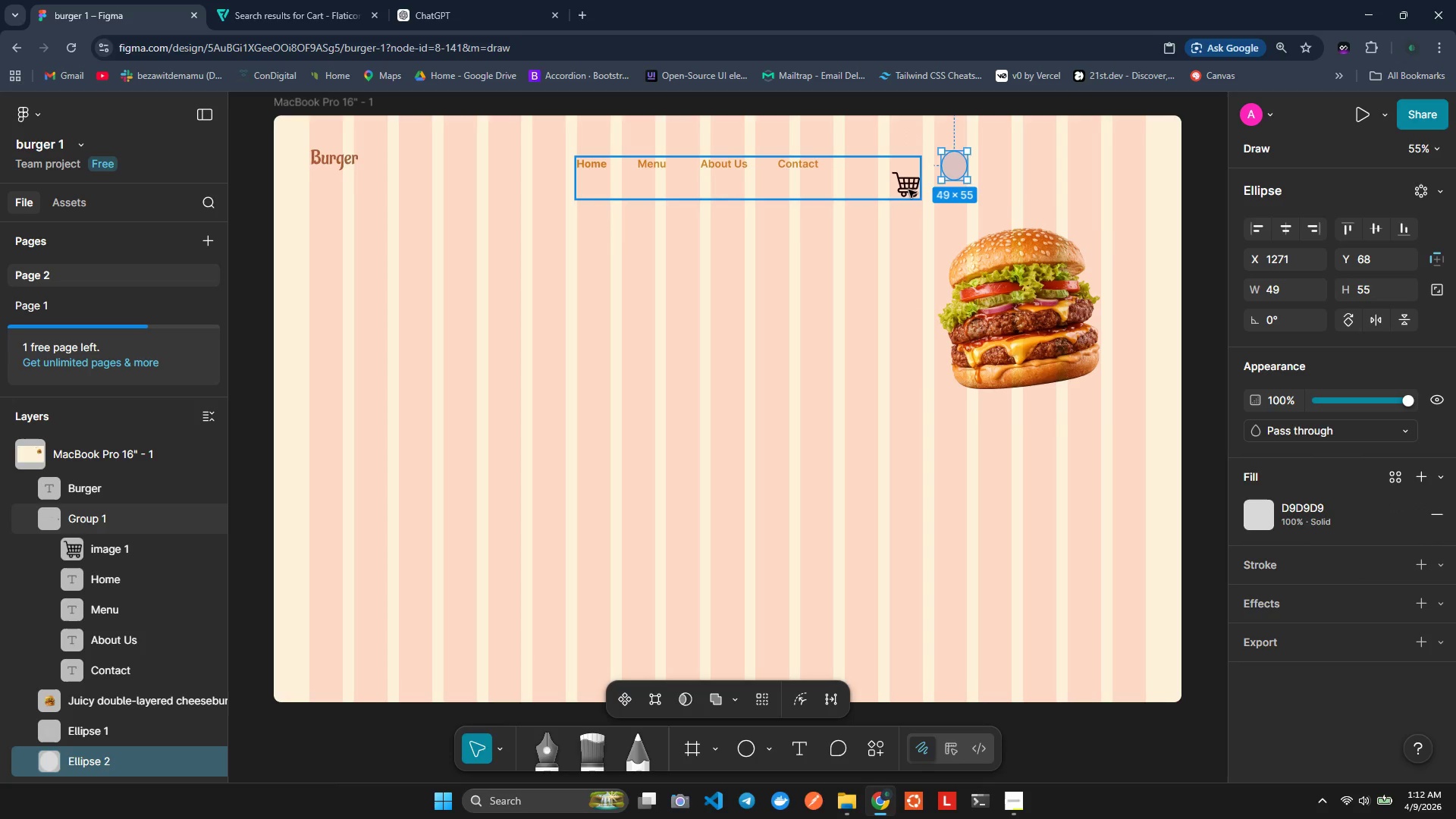 
left_click_drag(start_coordinate=[908, 189], to_coordinate=[955, 169])
 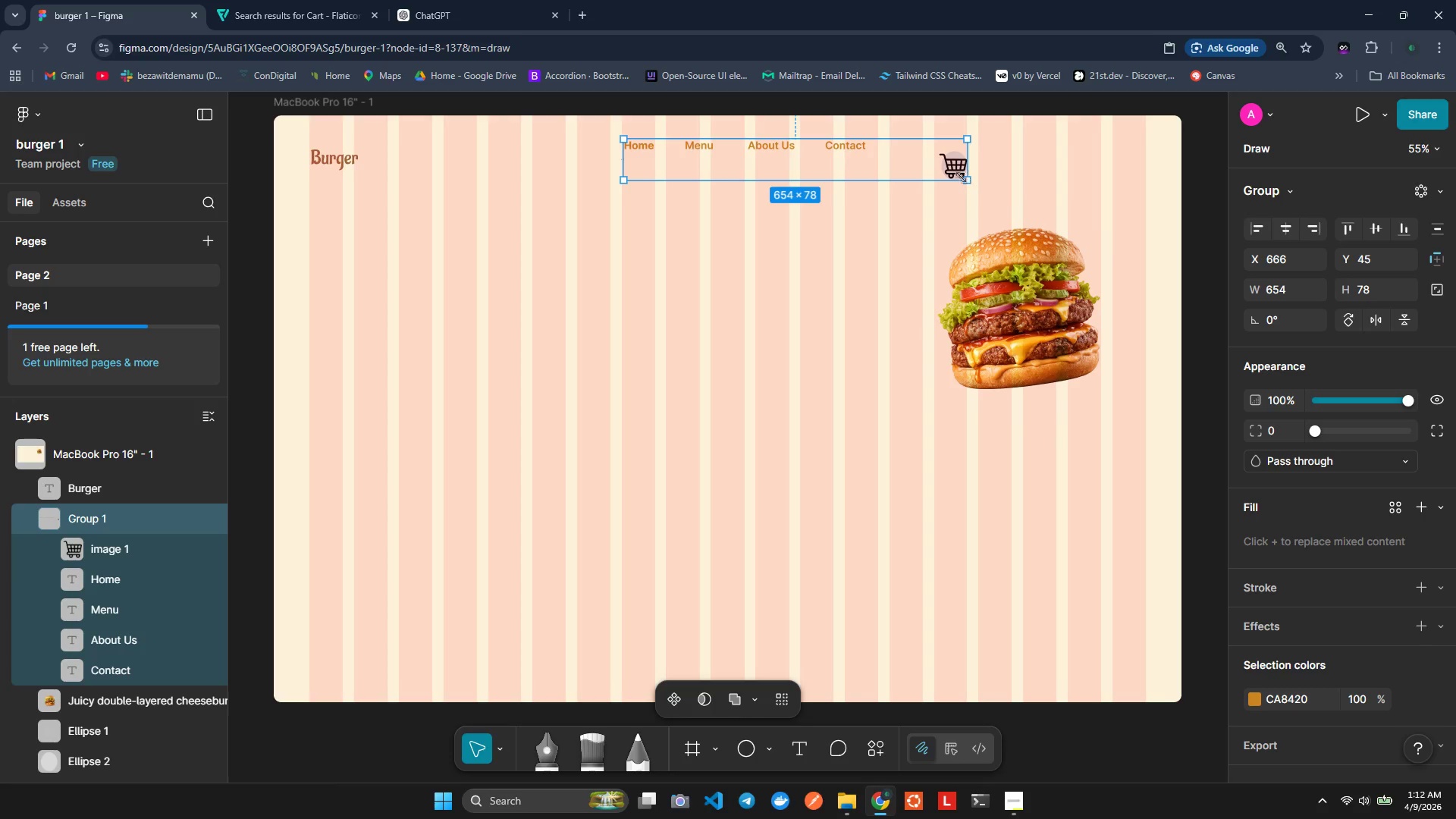 
left_click([951, 171])
 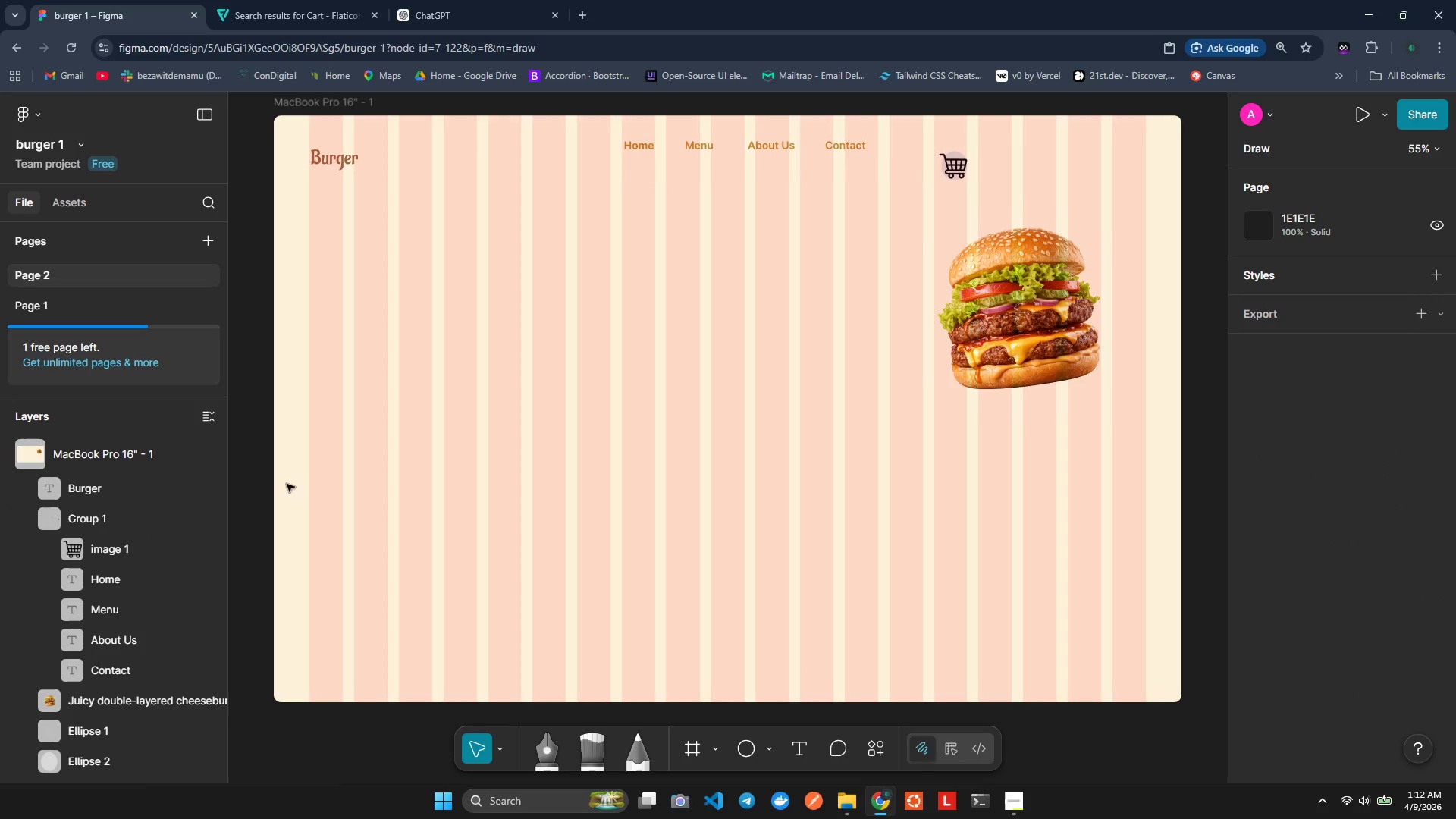 
left_click([139, 545])
 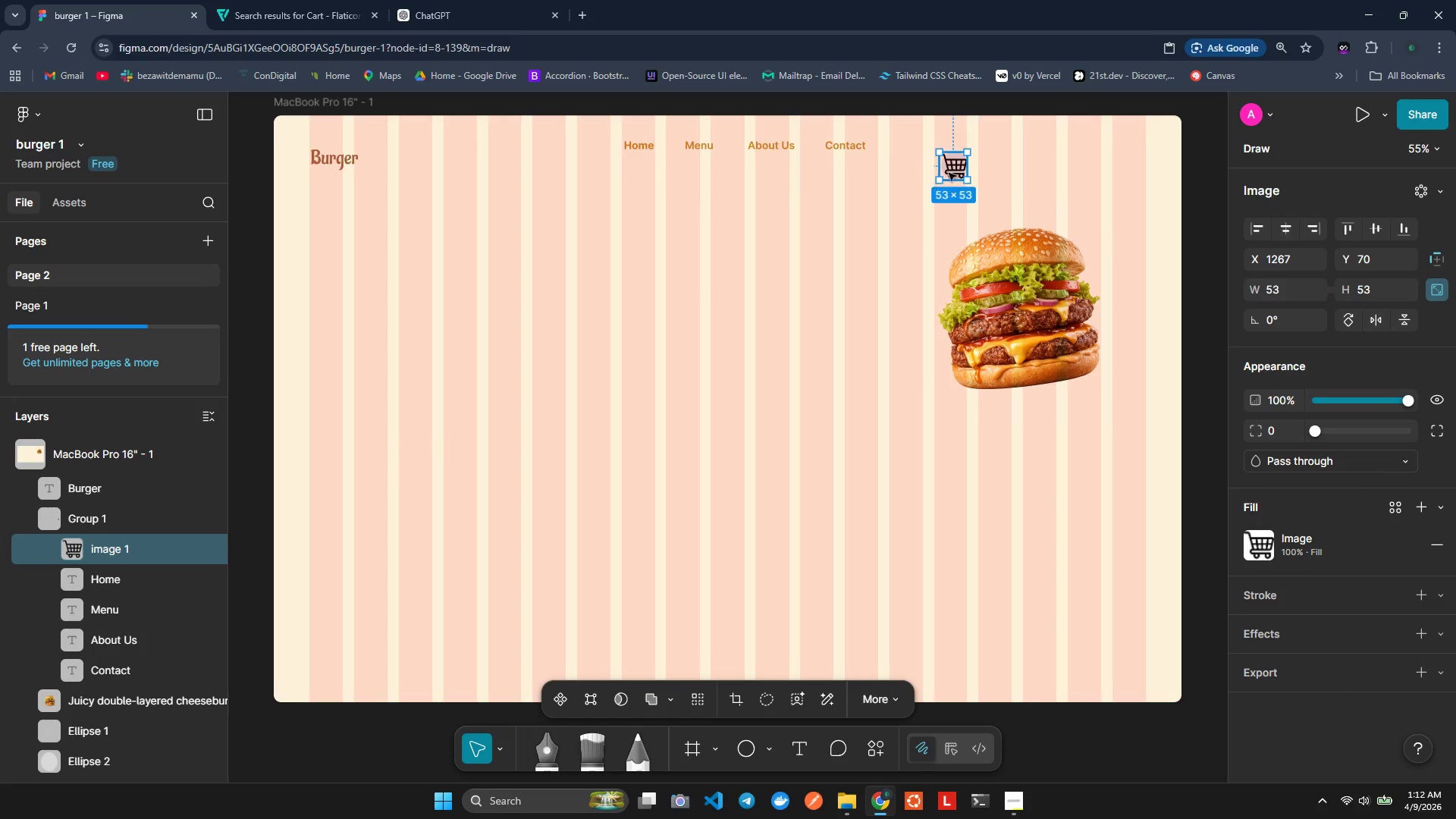 
left_click_drag(start_coordinate=[951, 171], to_coordinate=[946, 169])
 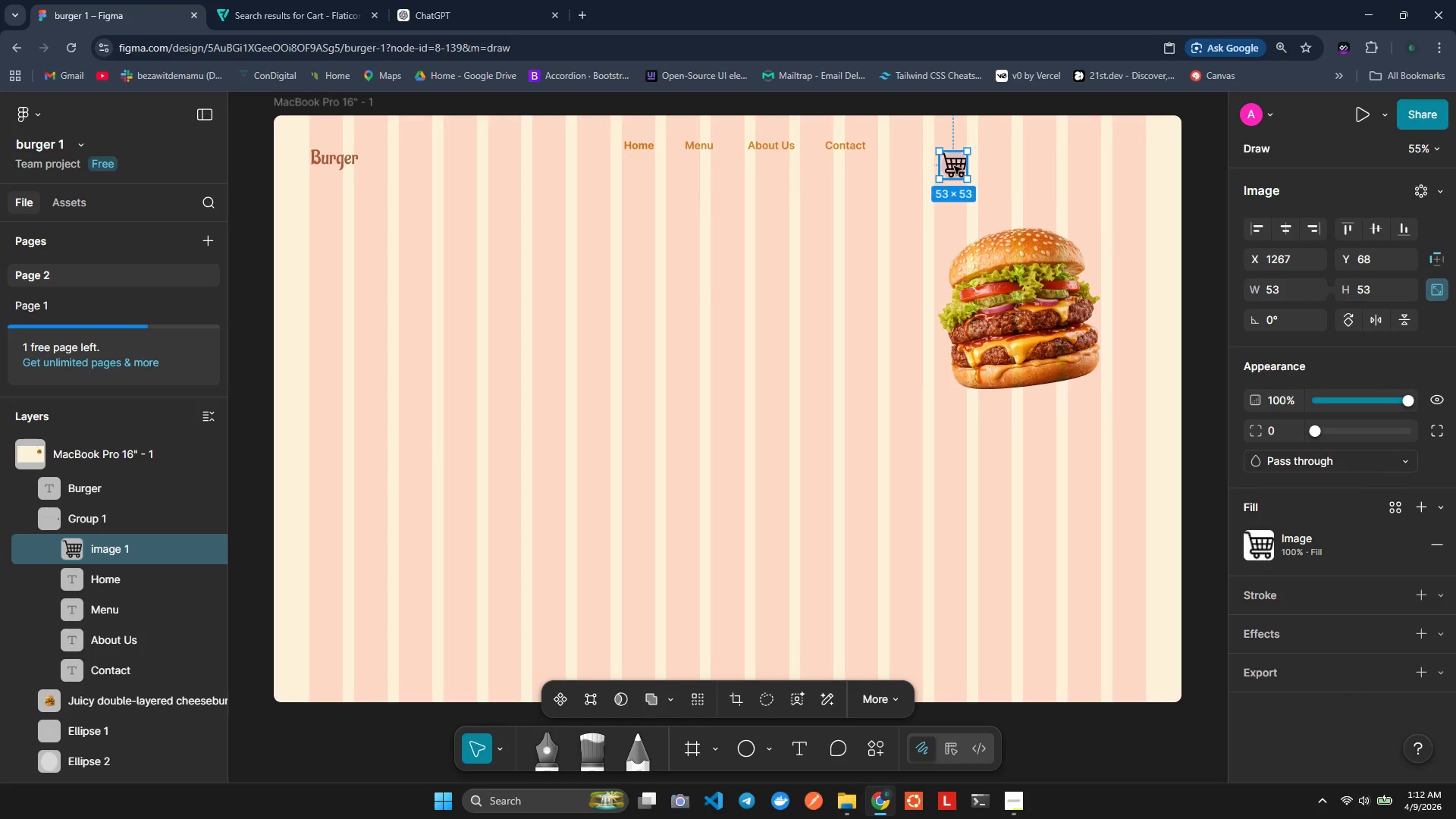 
left_click([954, 166])
 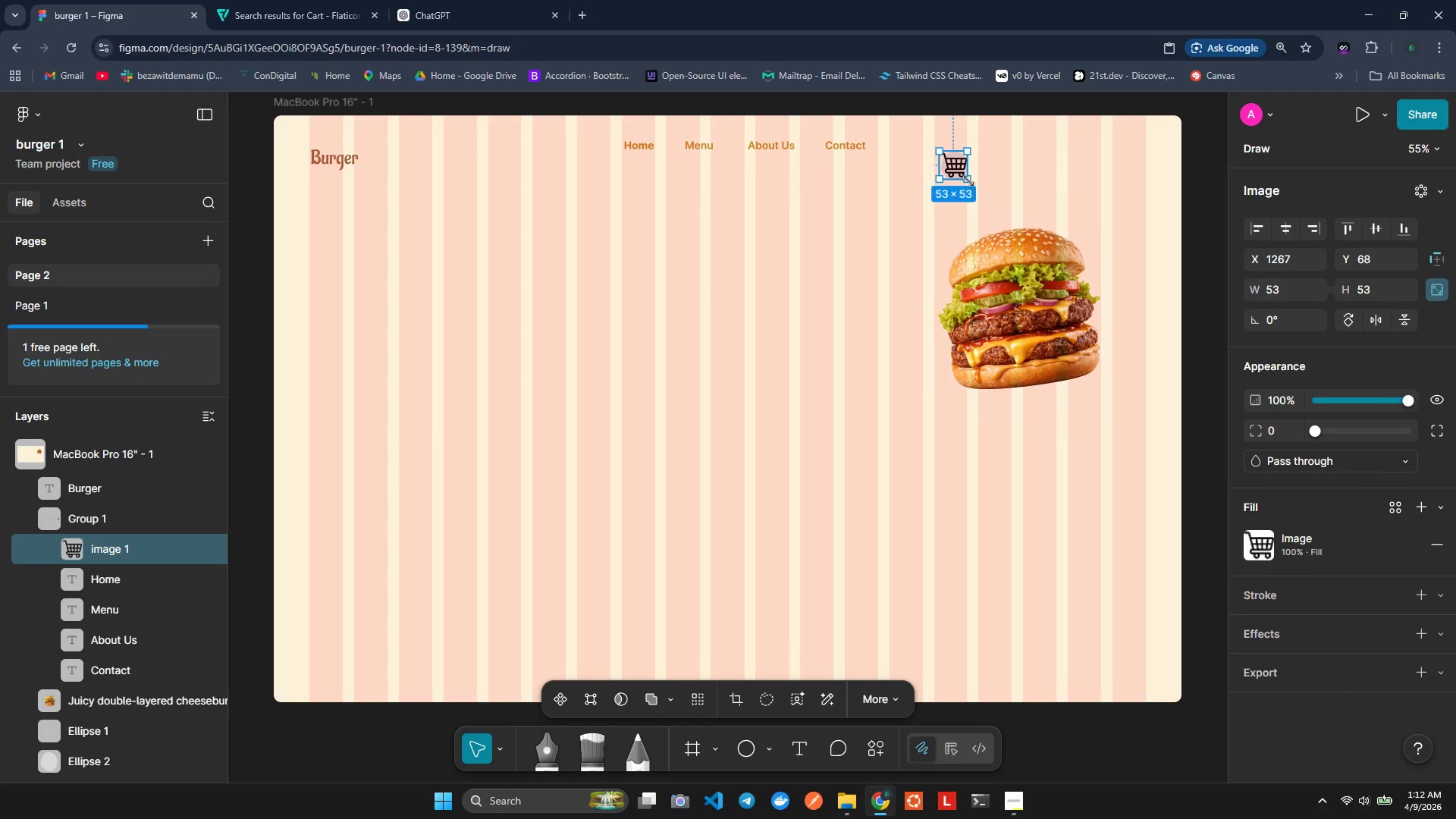 
left_click_drag(start_coordinate=[969, 182], to_coordinate=[962, 168])
 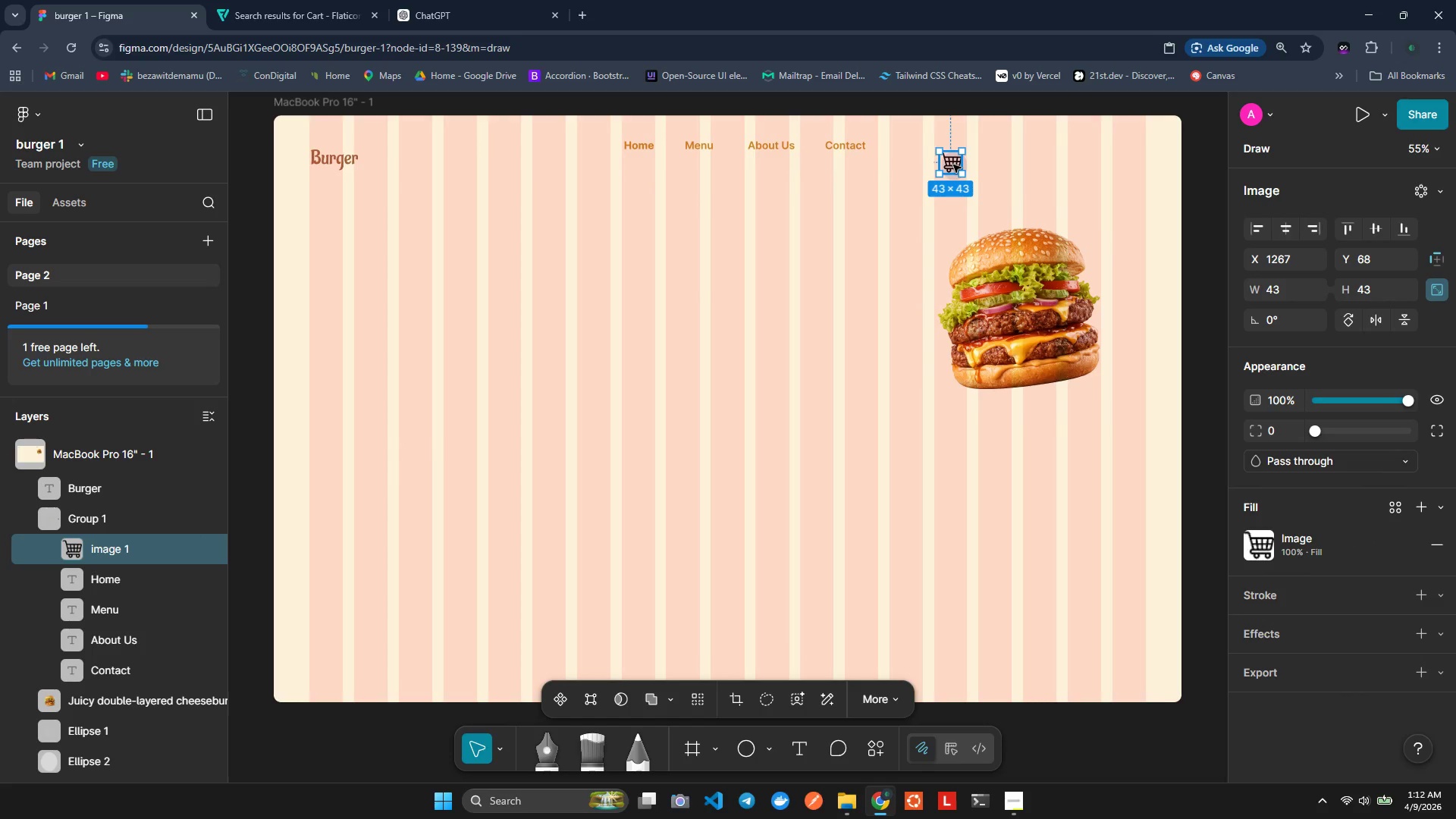 
left_click_drag(start_coordinate=[953, 165], to_coordinate=[929, 183])
 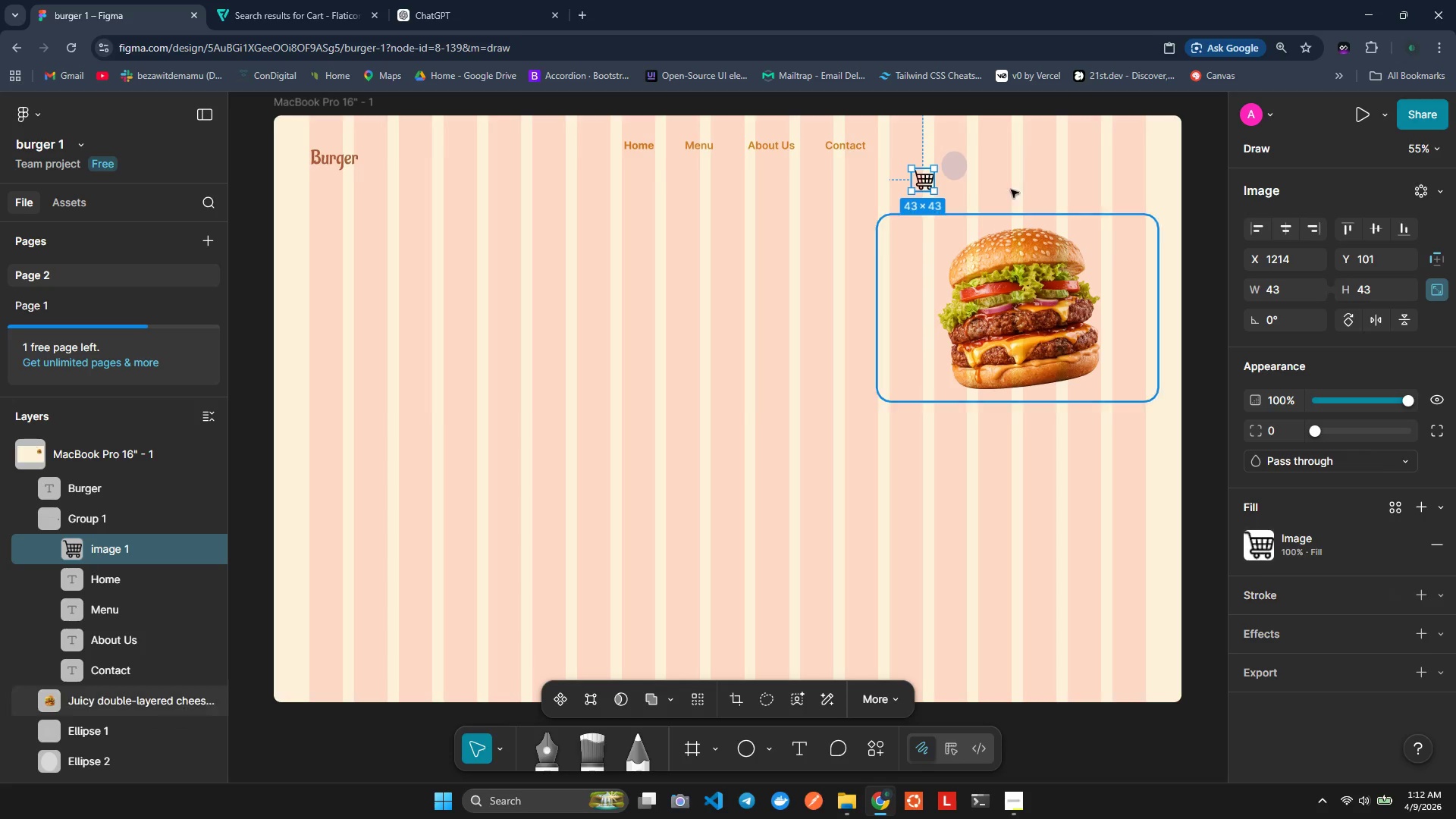 
left_click([946, 168])
 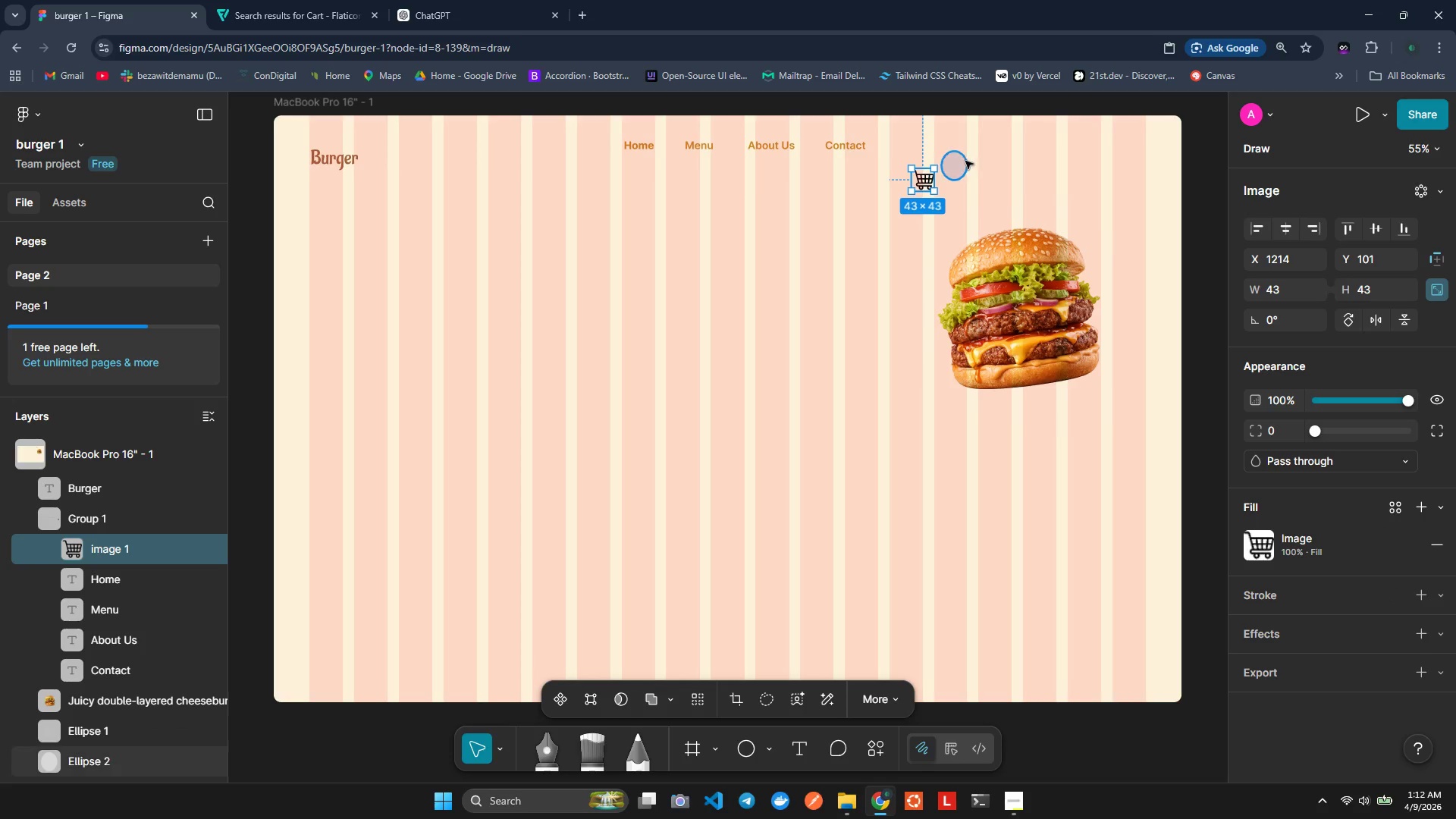 
left_click([963, 161])
 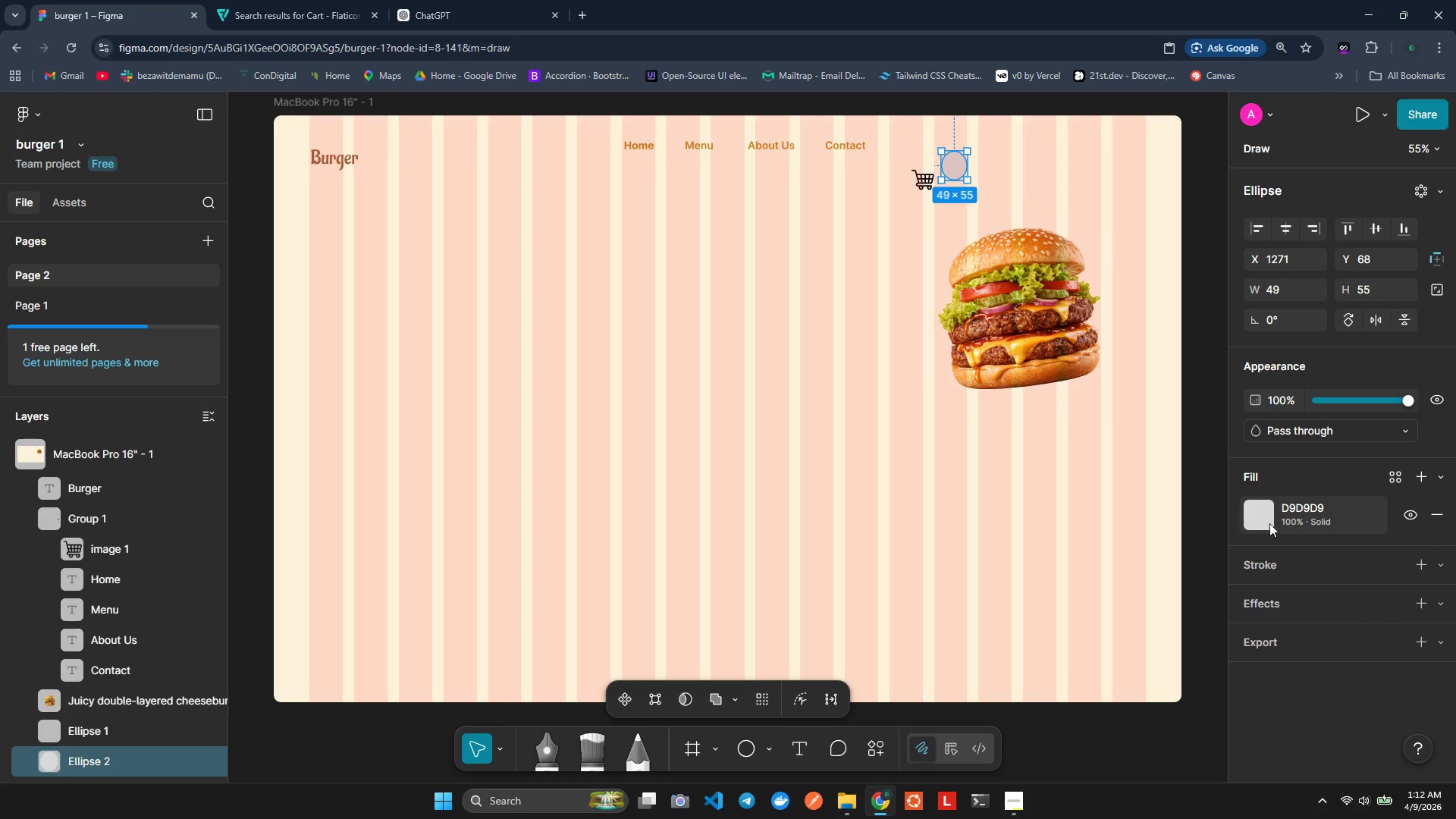 
left_click([1247, 516])
 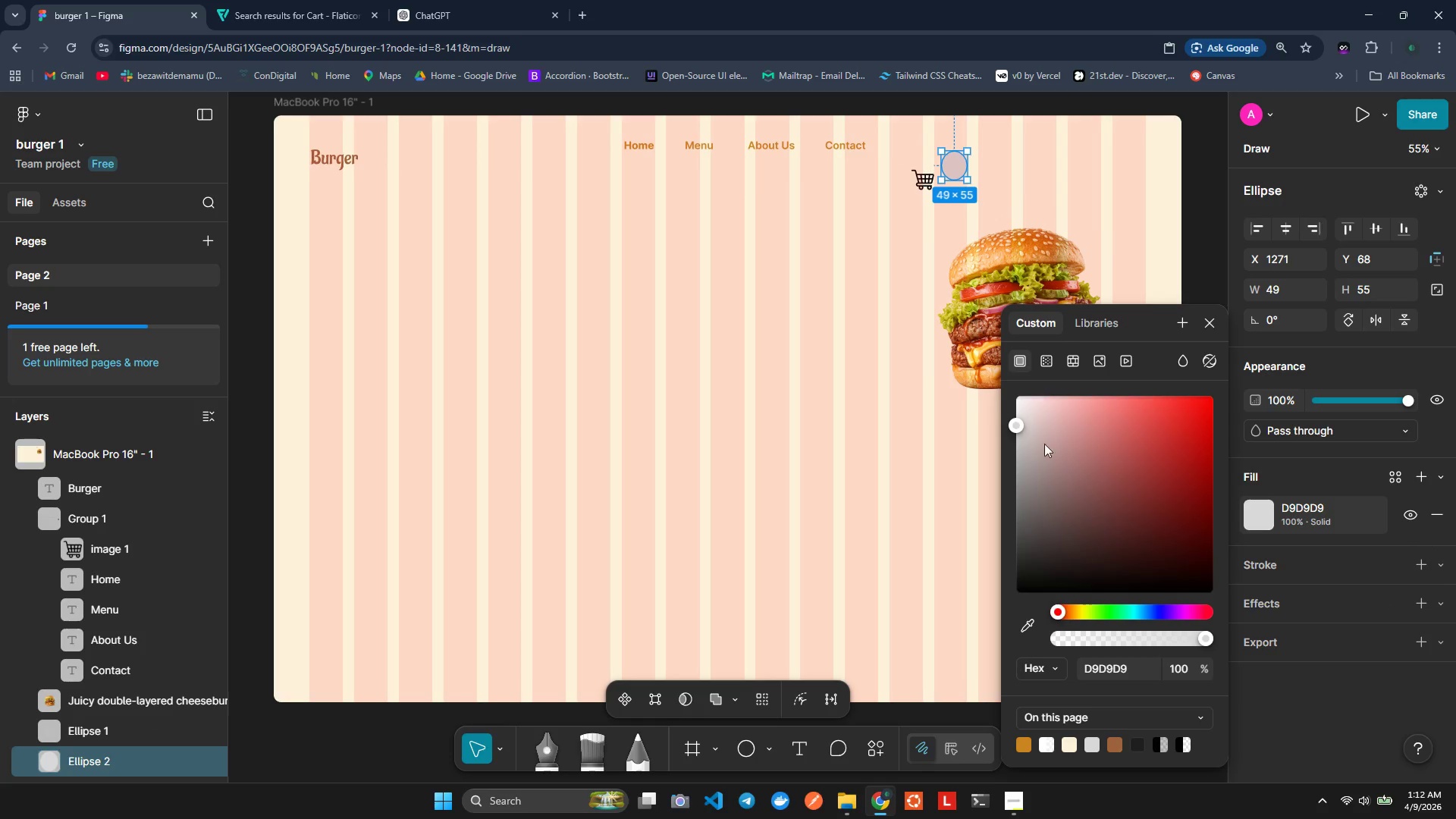 
left_click([1032, 627])
 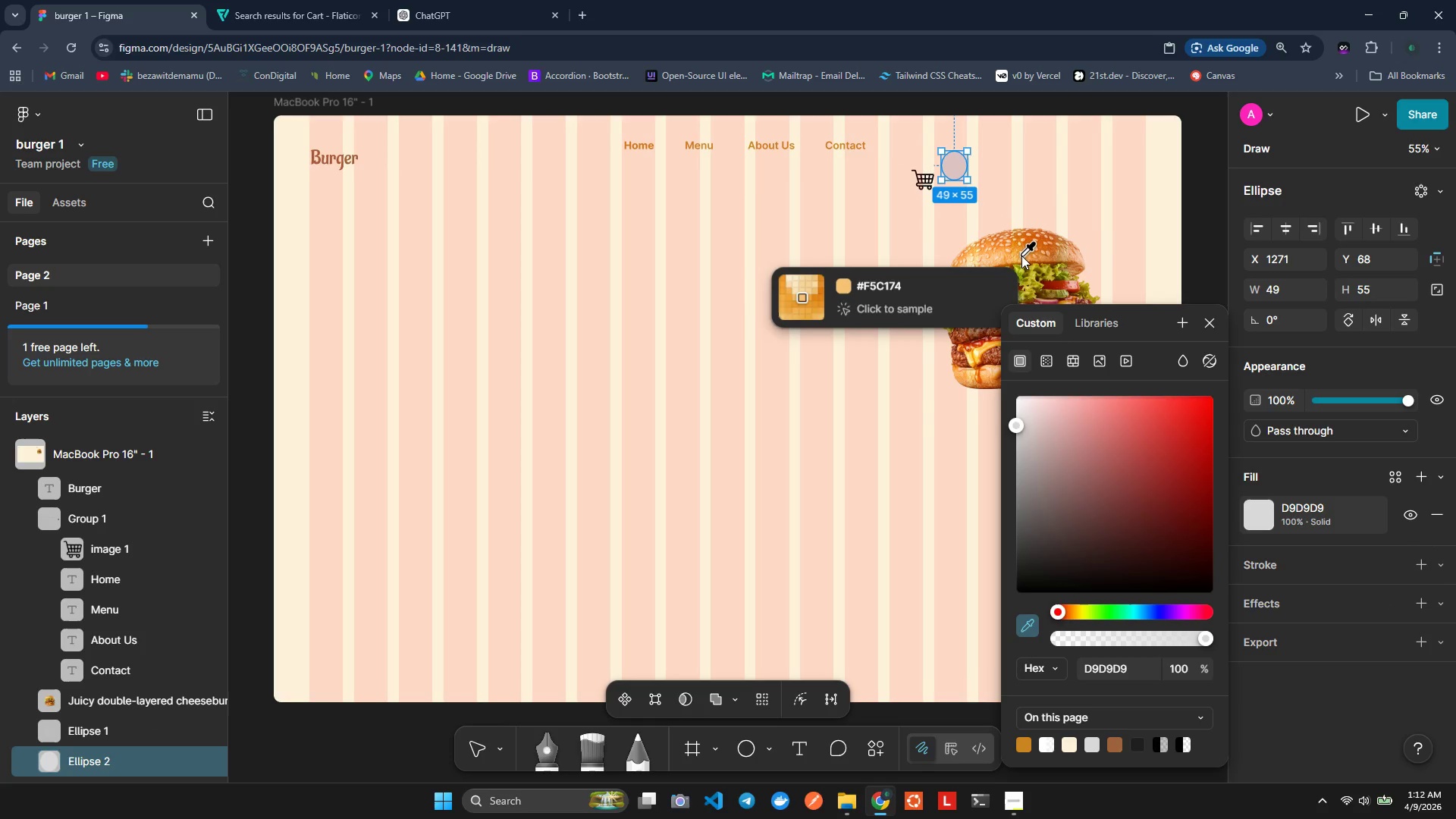 
left_click([1024, 255])
 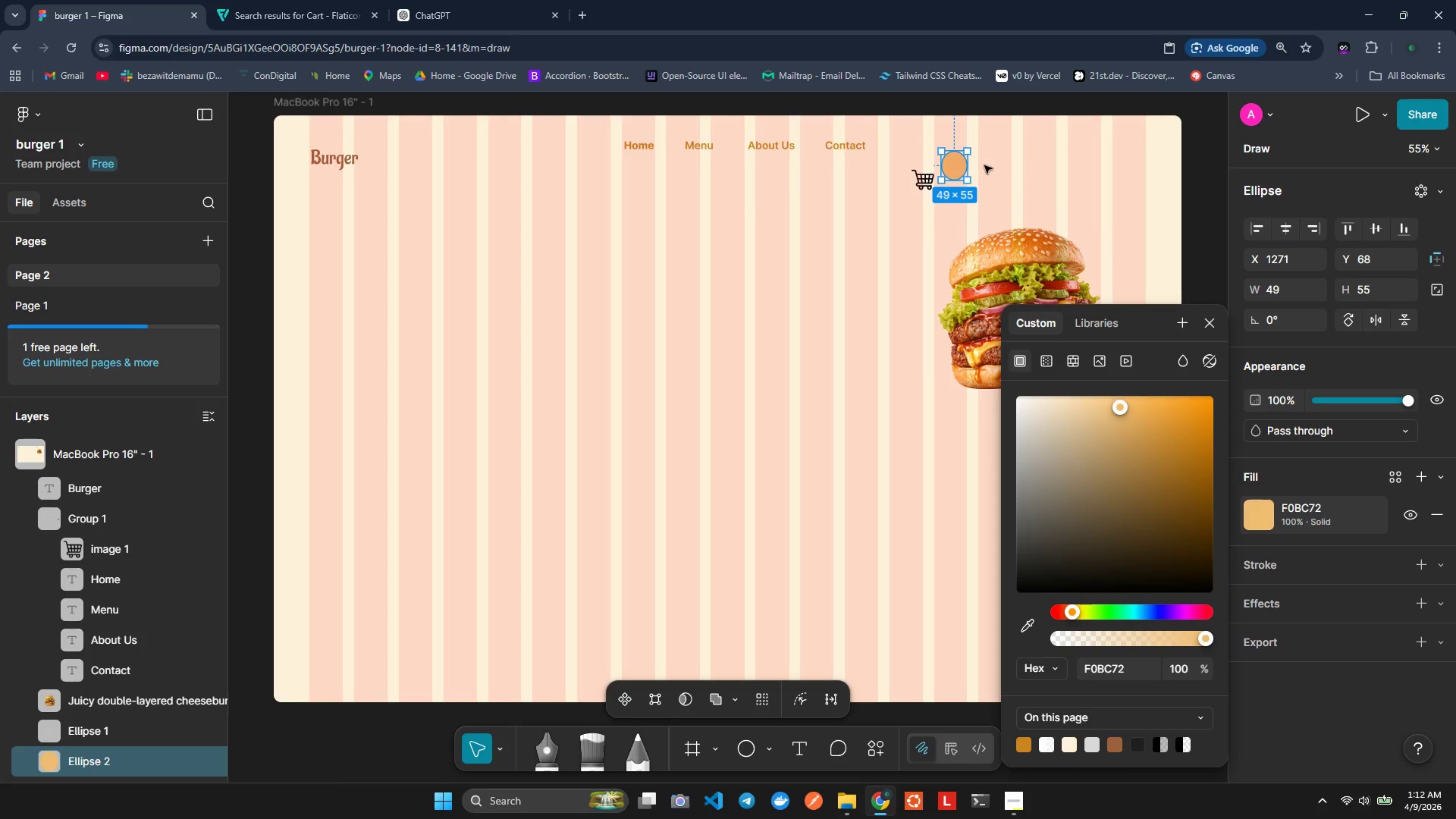 
left_click_drag(start_coordinate=[952, 171], to_coordinate=[983, 153])
 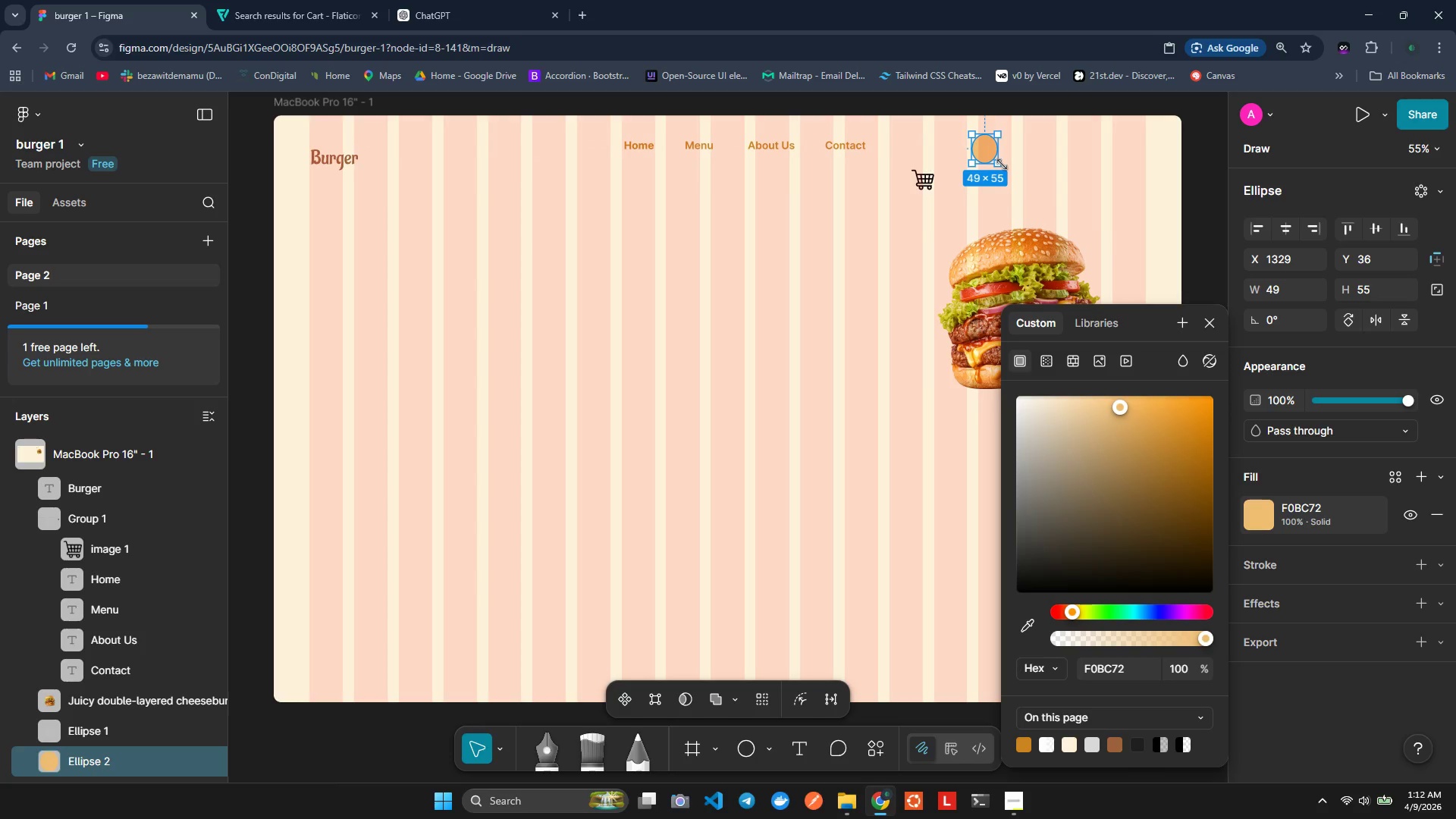 
left_click_drag(start_coordinate=[998, 167], to_coordinate=[993, 158])
 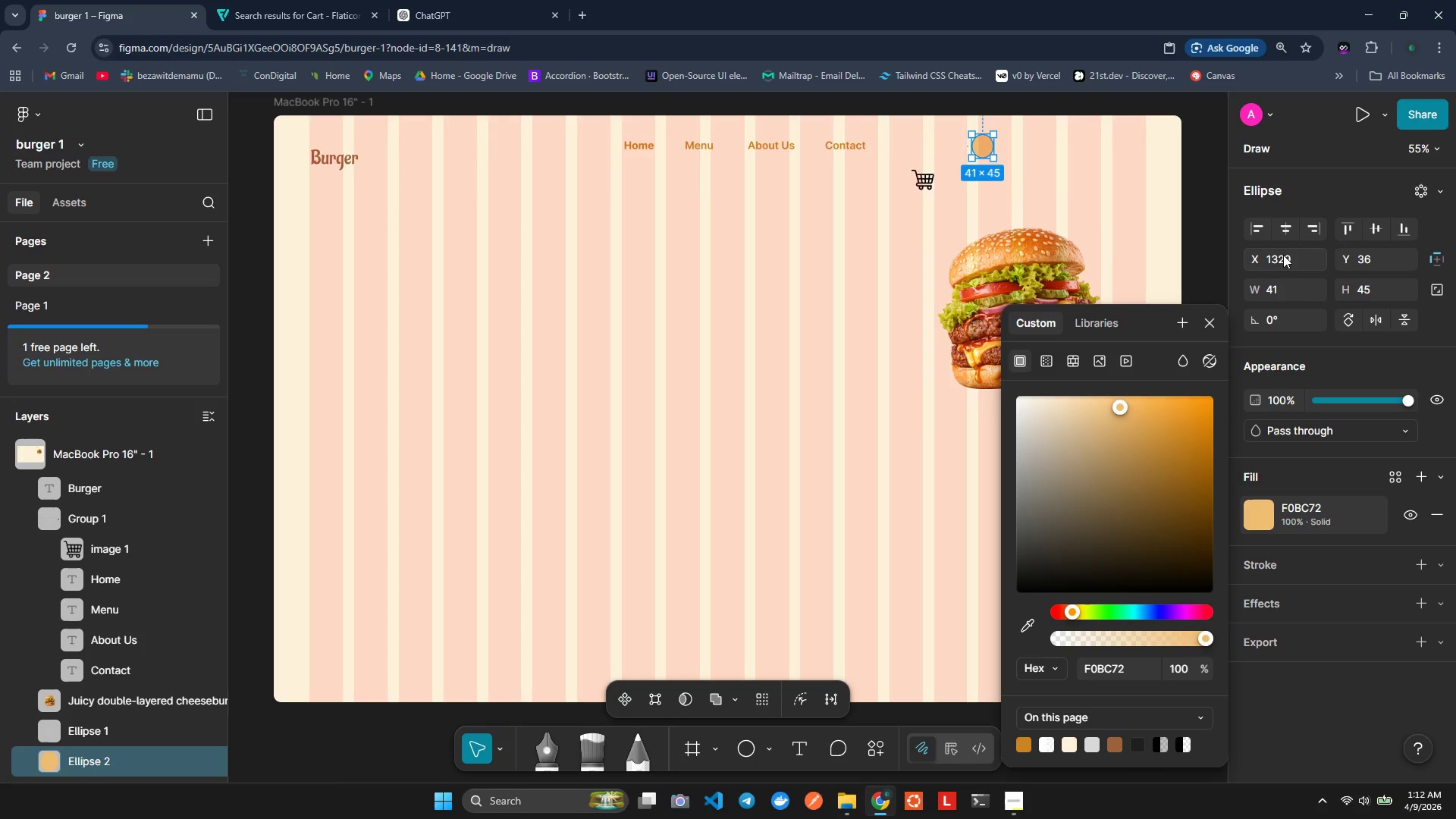 
left_click([1277, 292])
 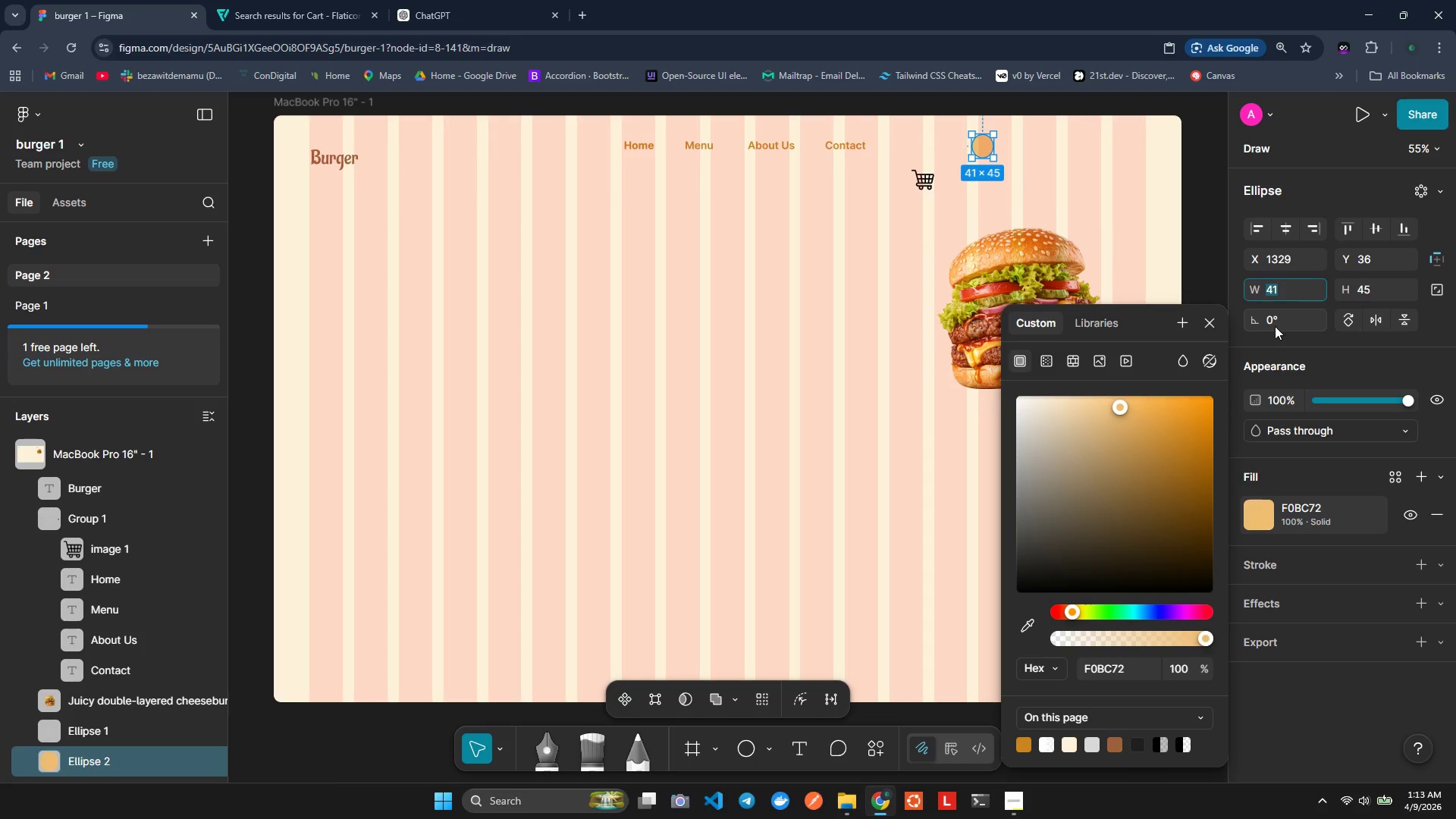 
type(37)
 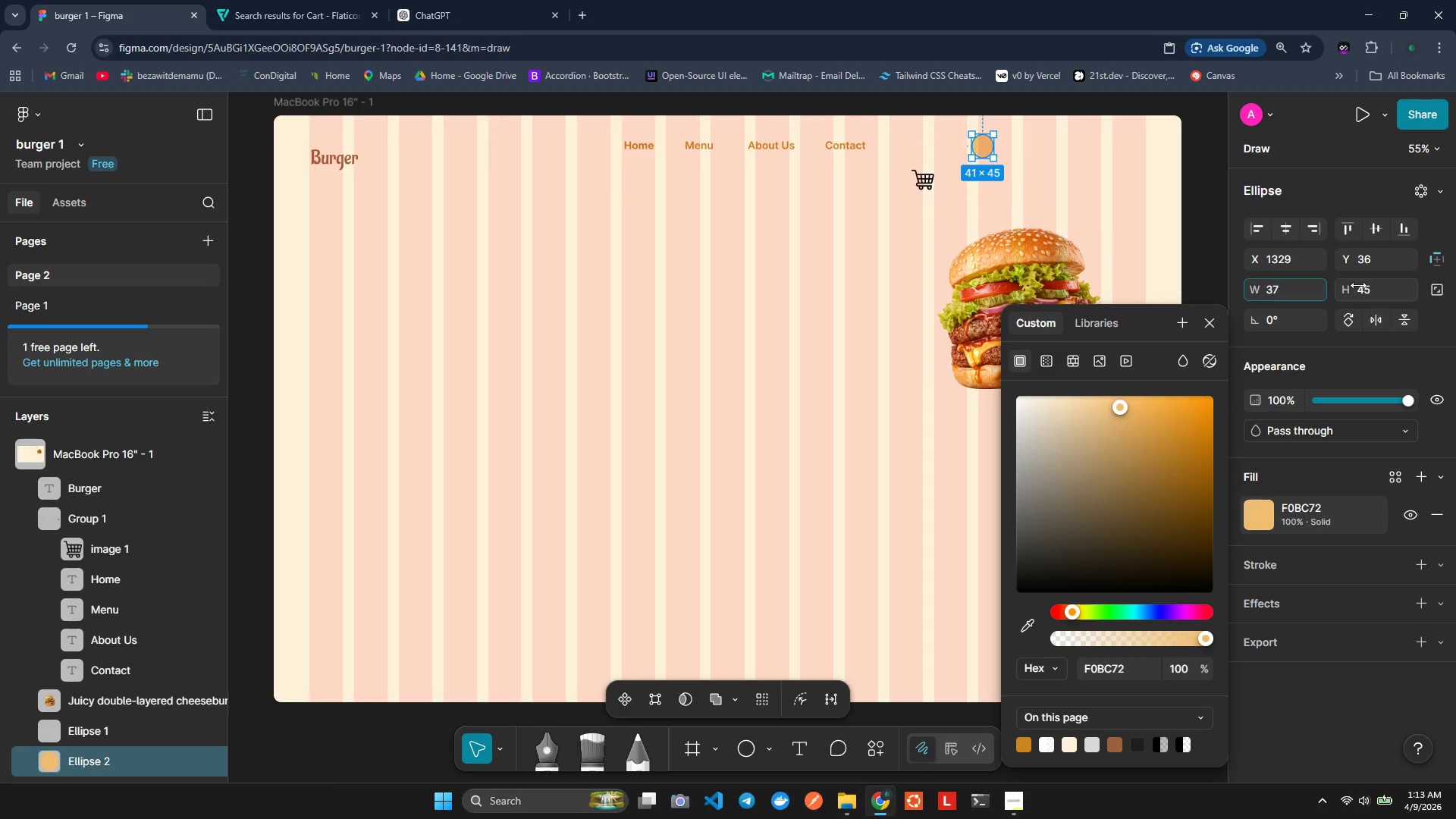 
left_click([1373, 289])
 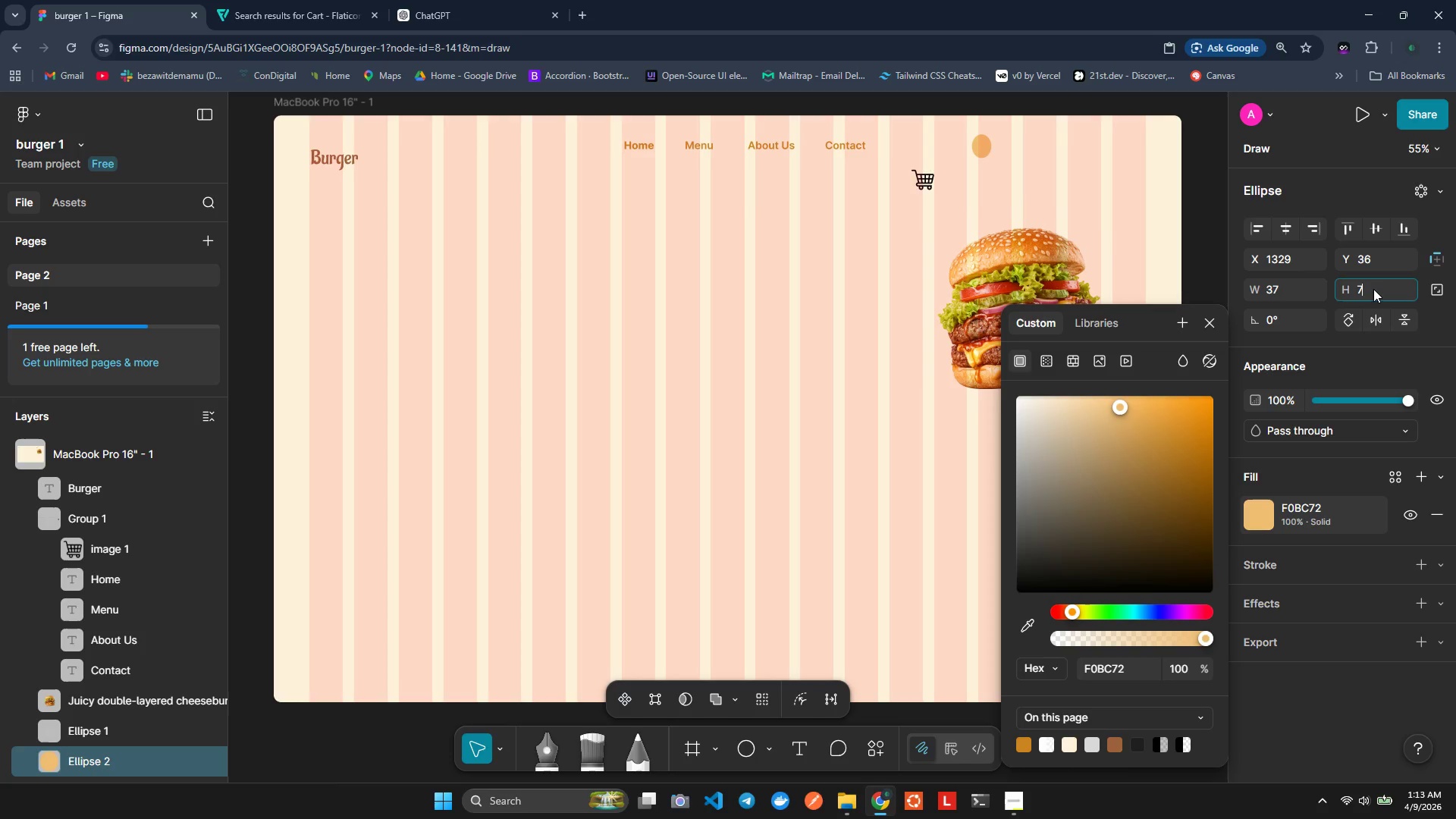 
type(7)
key(Backspace)
type(37)
 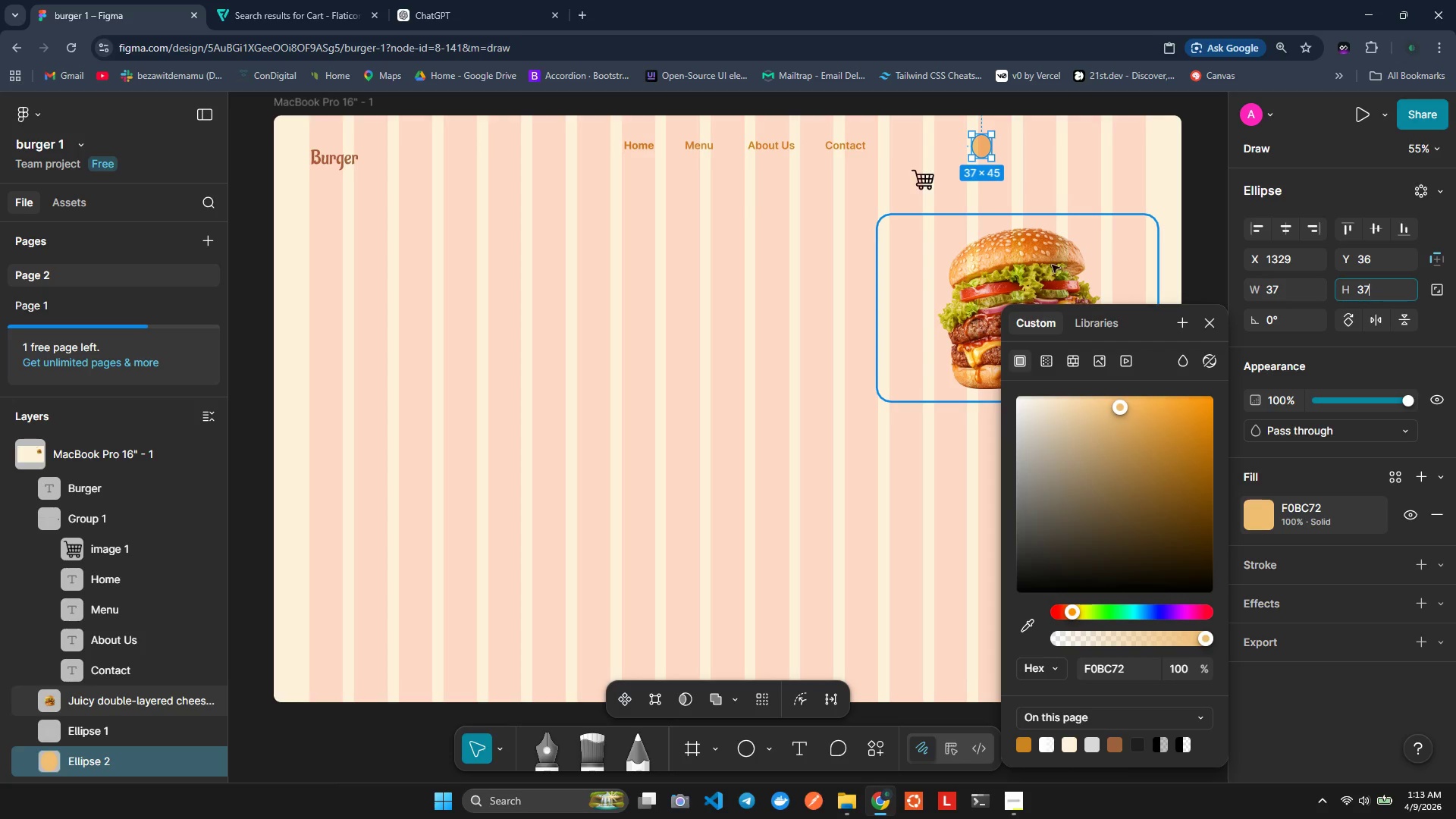 
left_click([1007, 184])
 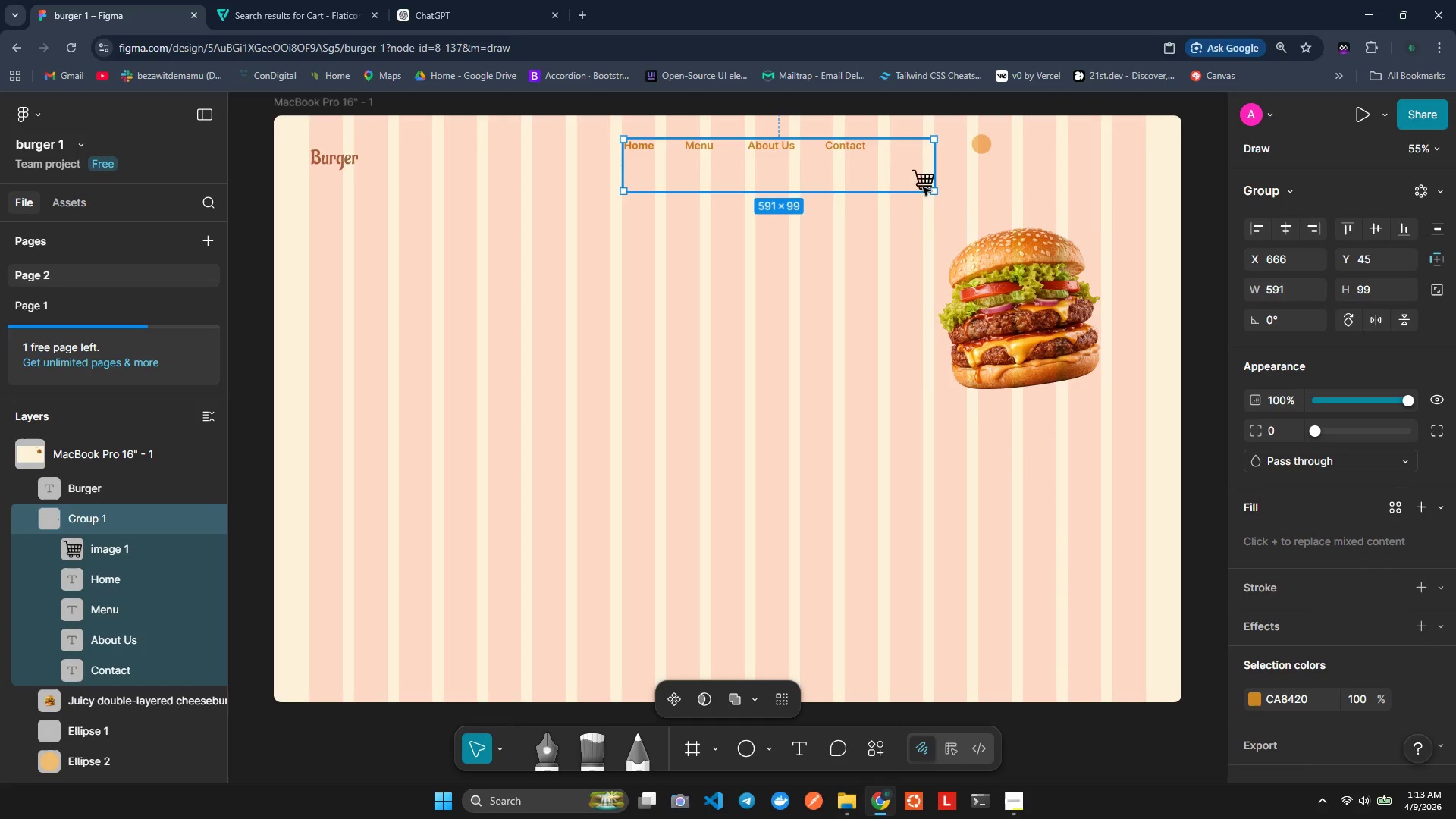 
left_click([924, 180])
 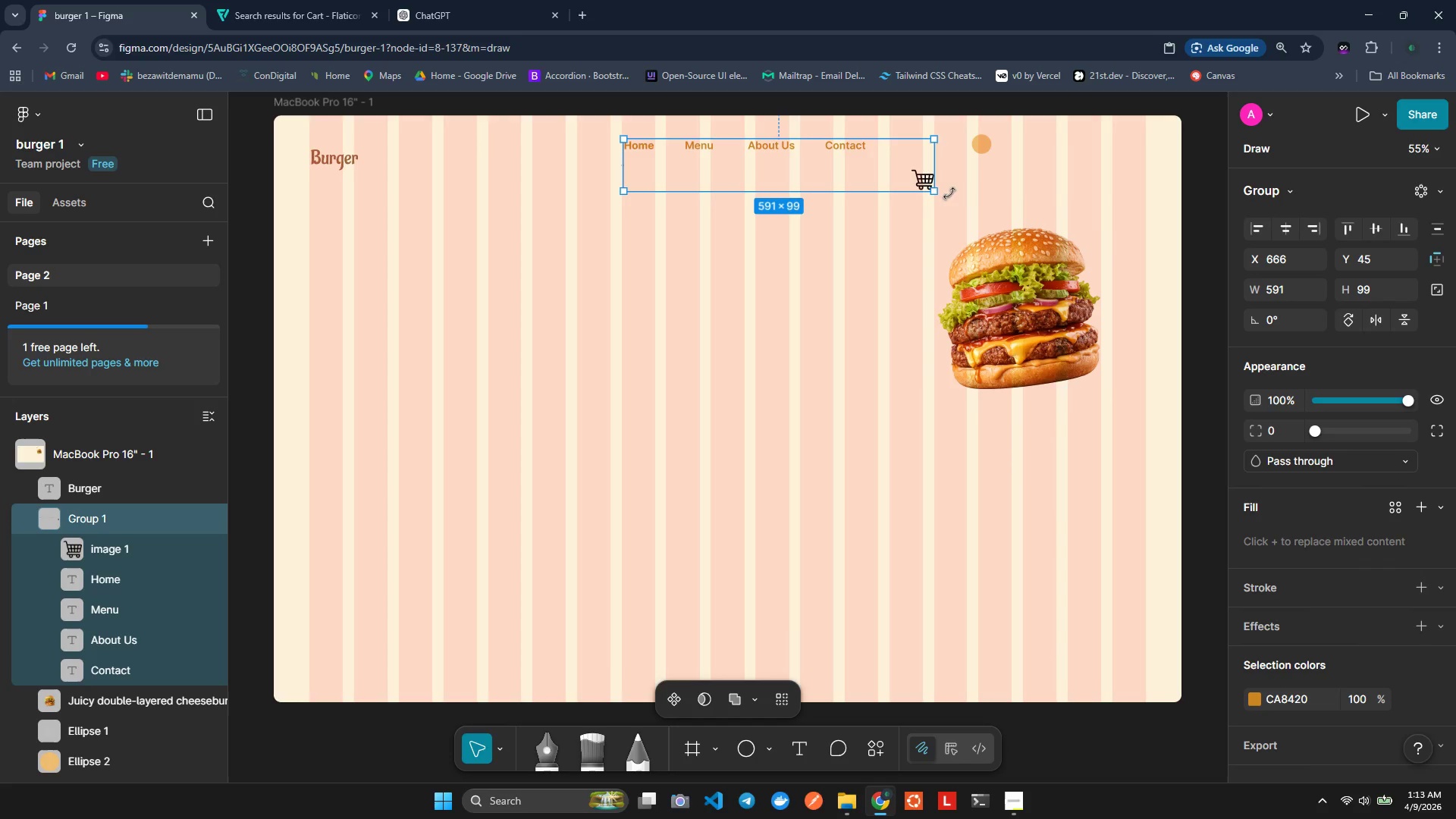 
left_click([976, 195])
 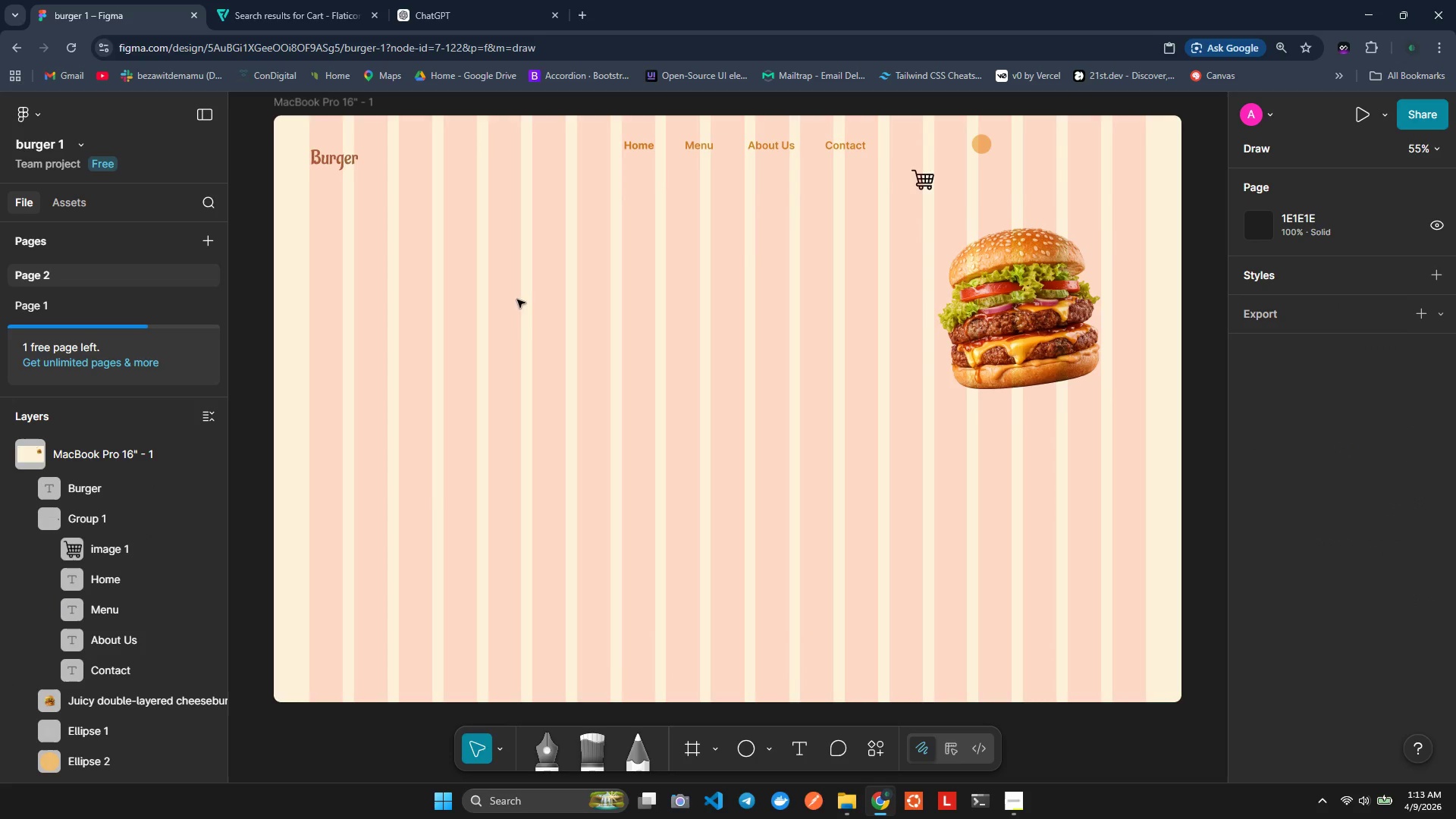 
left_click([152, 544])
 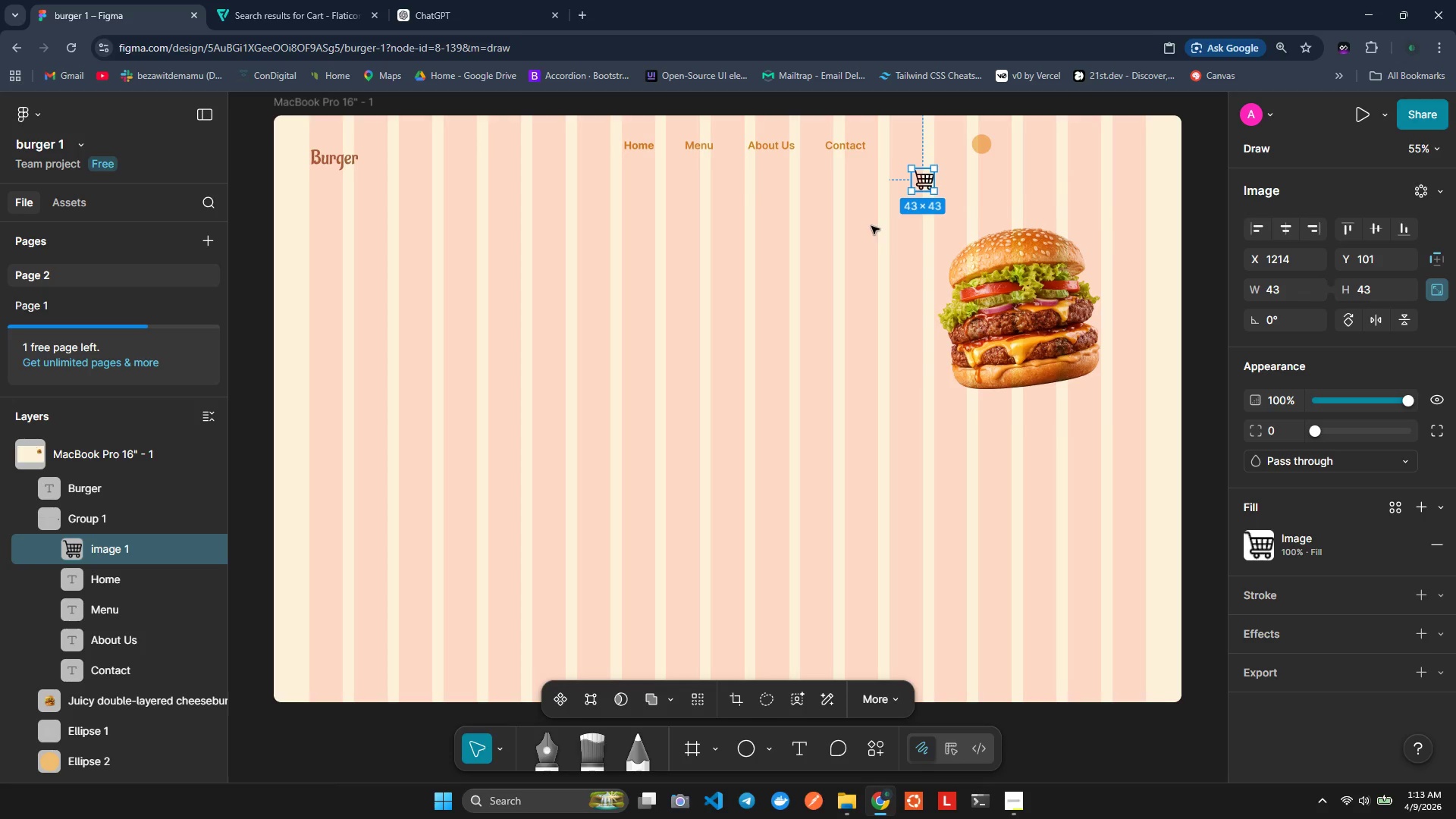 
left_click([1291, 282])
 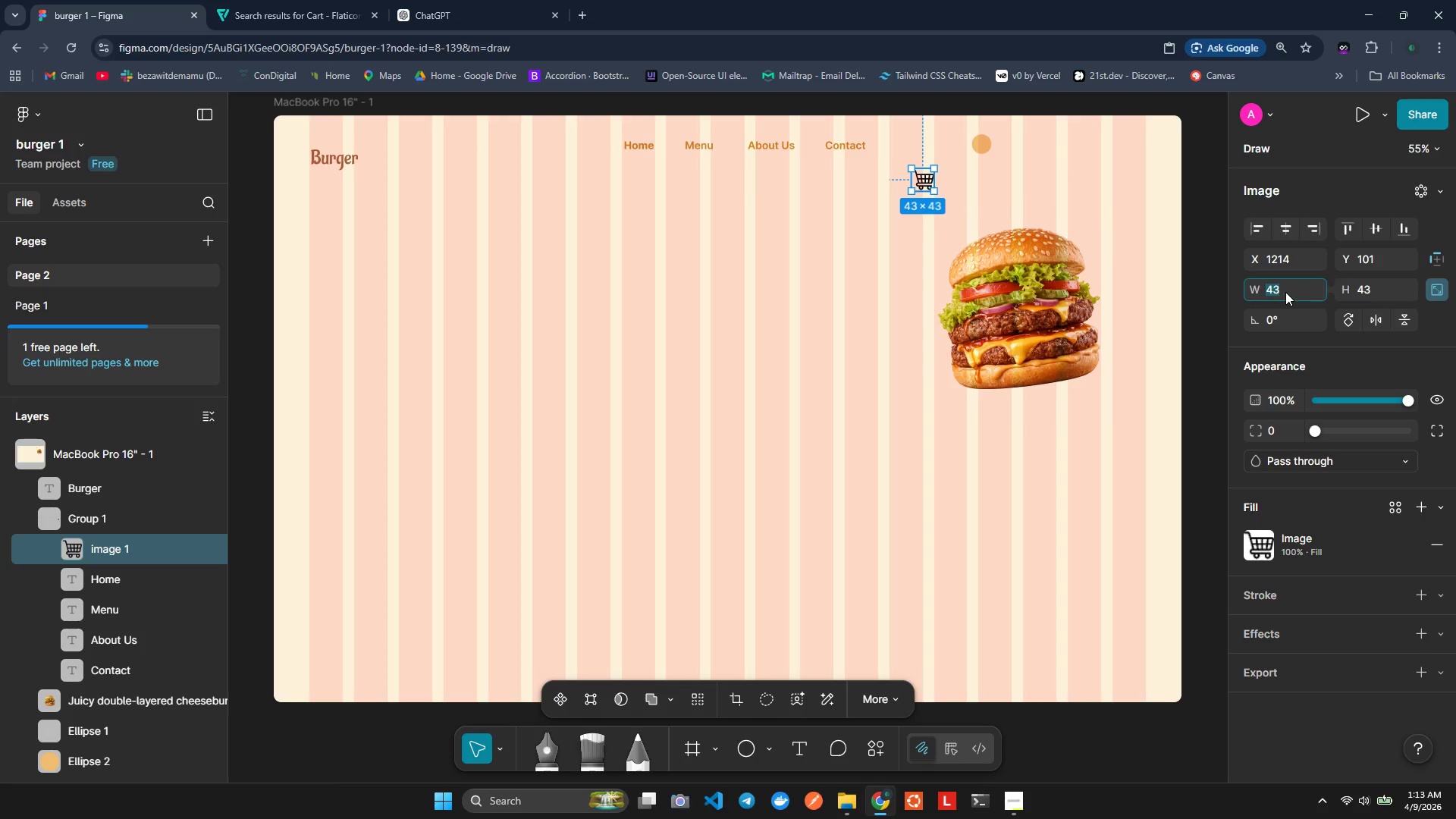 
type(35)
 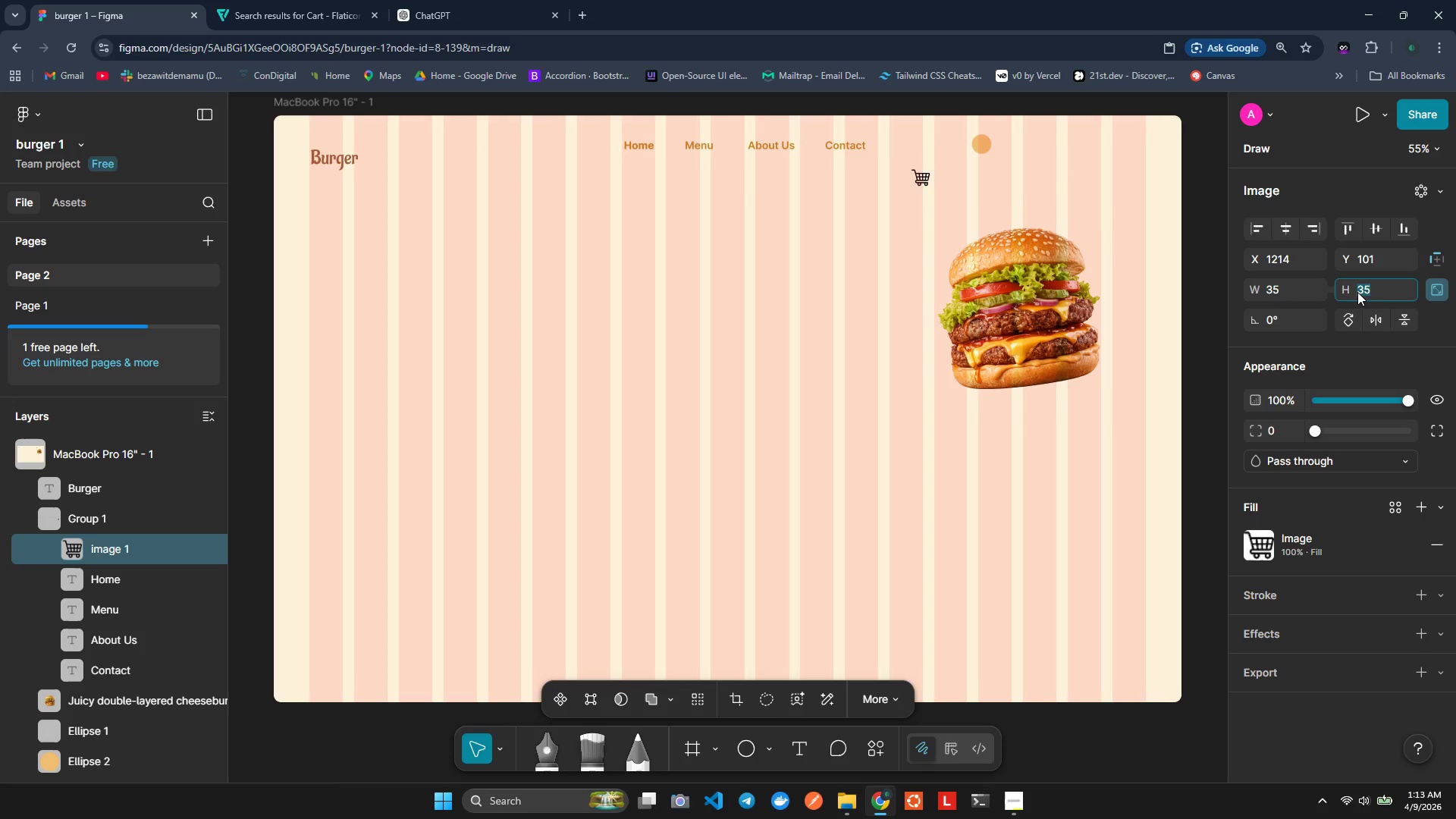 
type(35)
 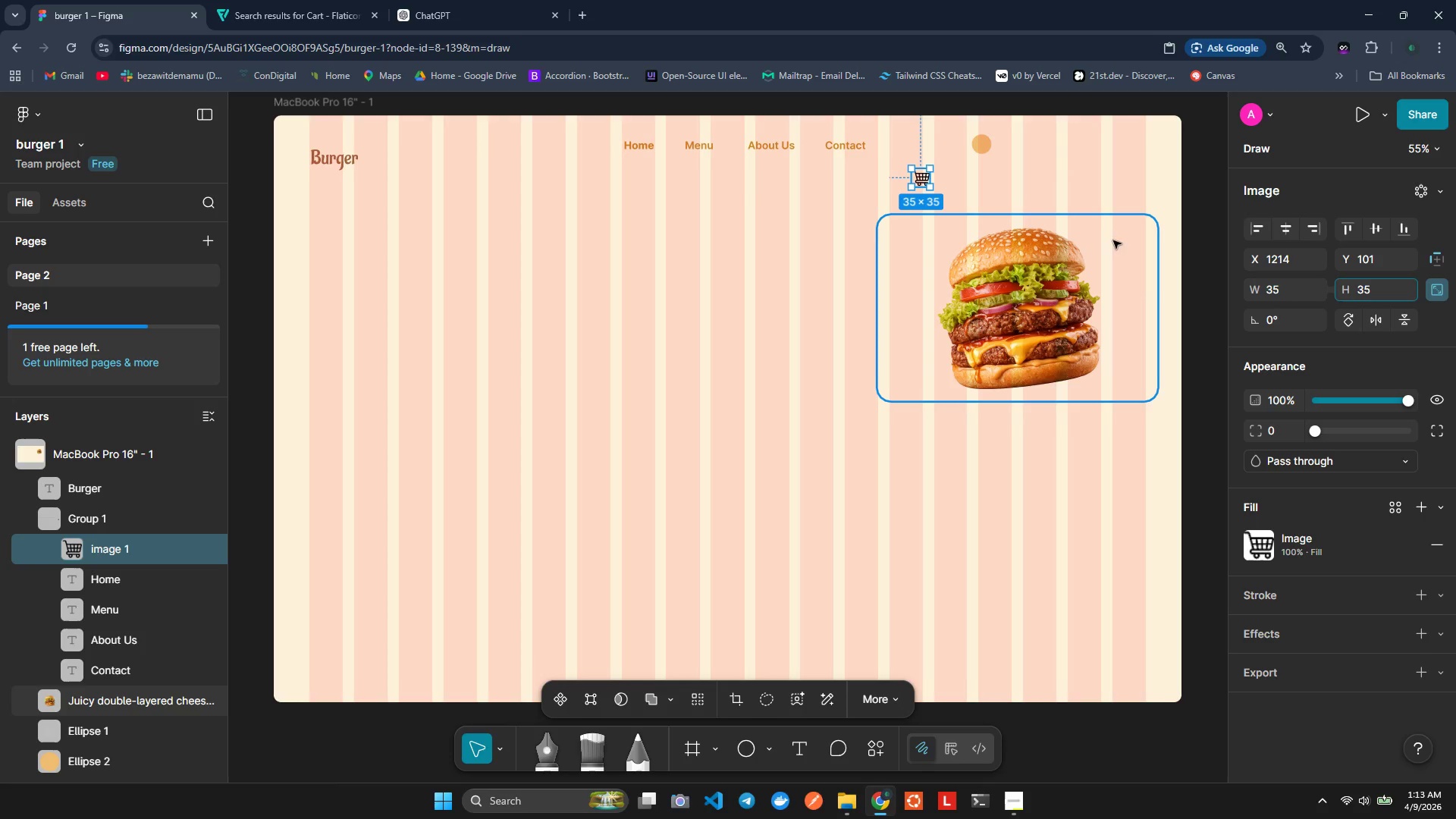 
left_click([1103, 199])
 